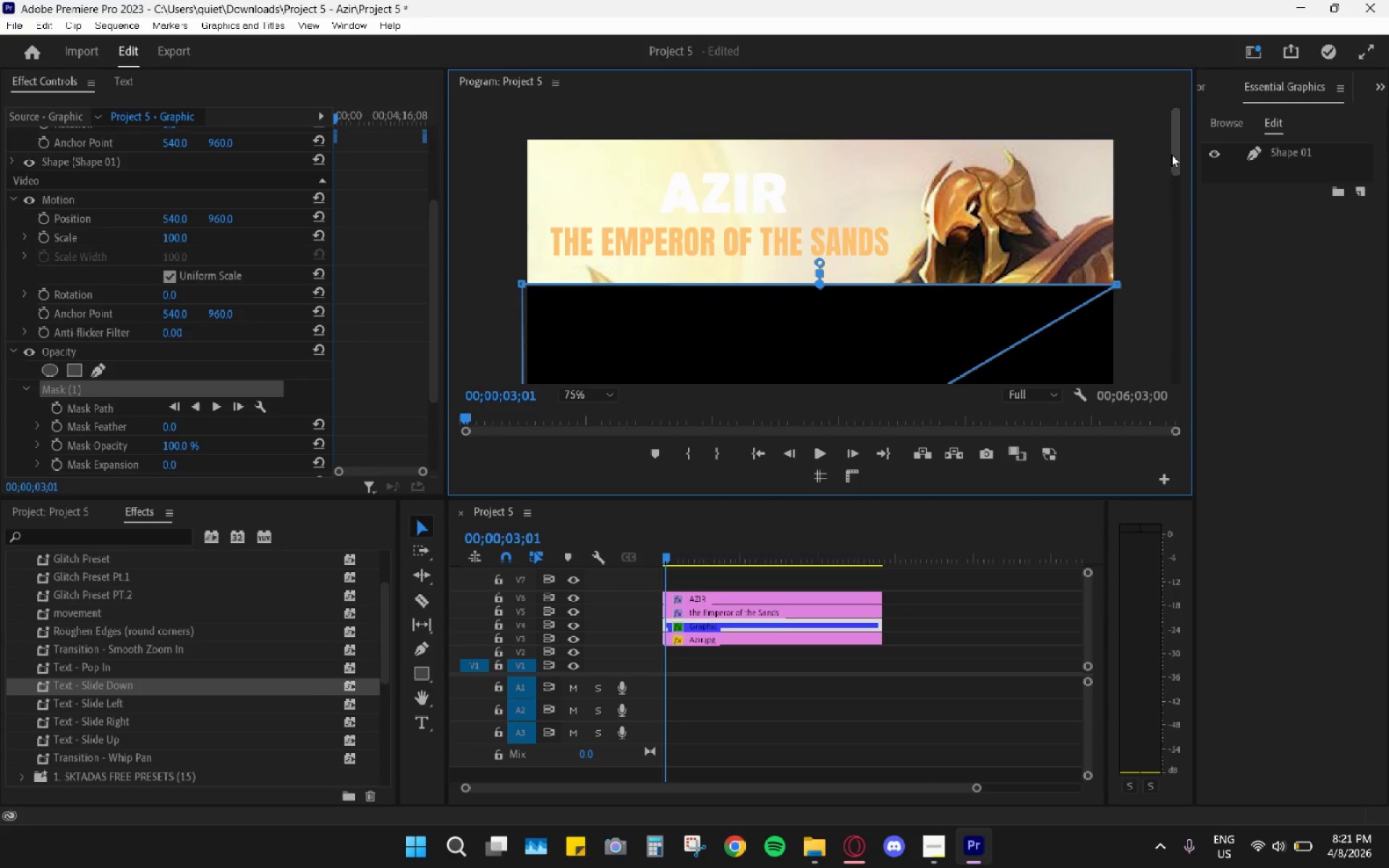 
left_click_drag(start_coordinate=[1171, 154], to_coordinate=[1150, 216])
 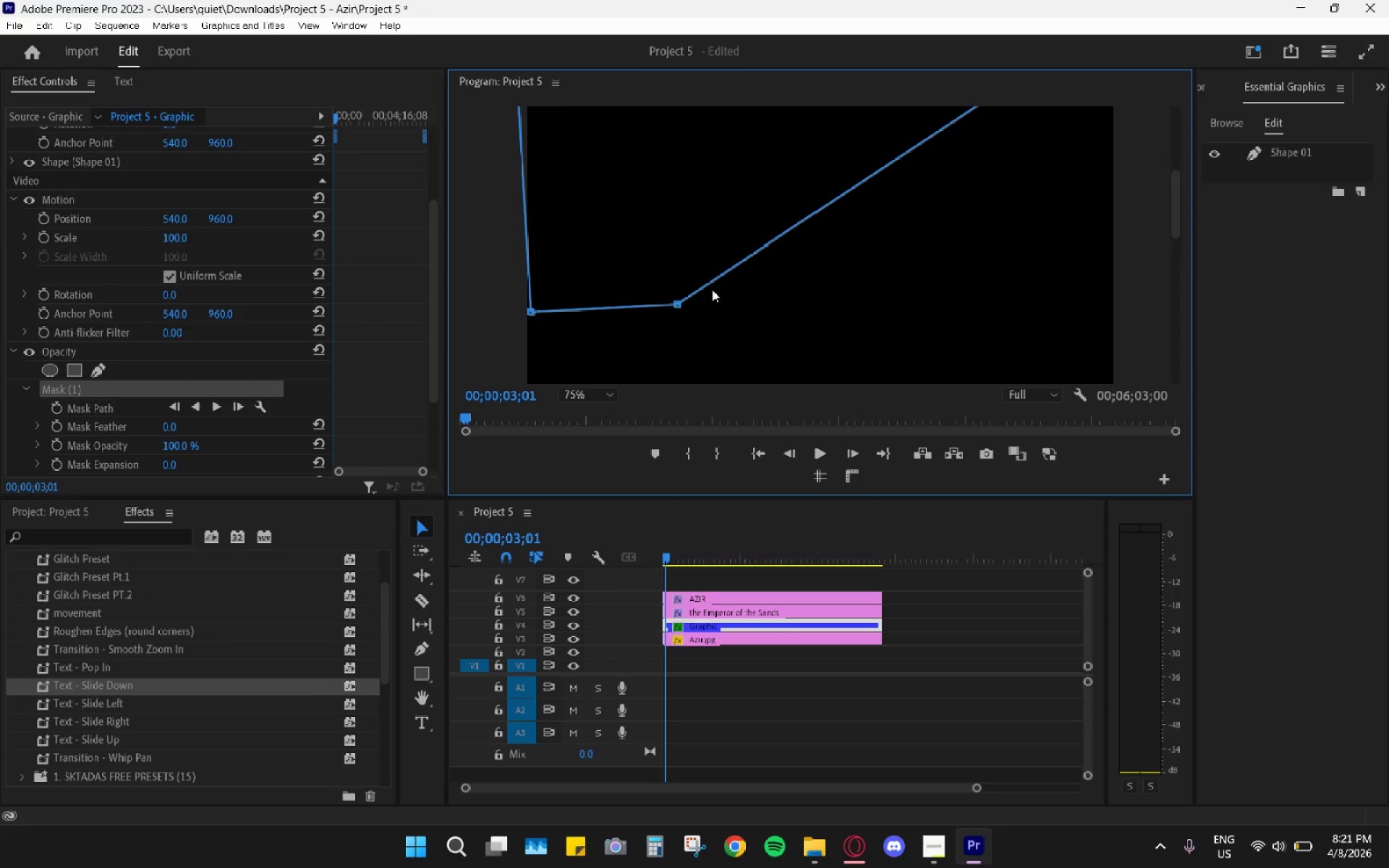 
key(Control+ControlLeft)
 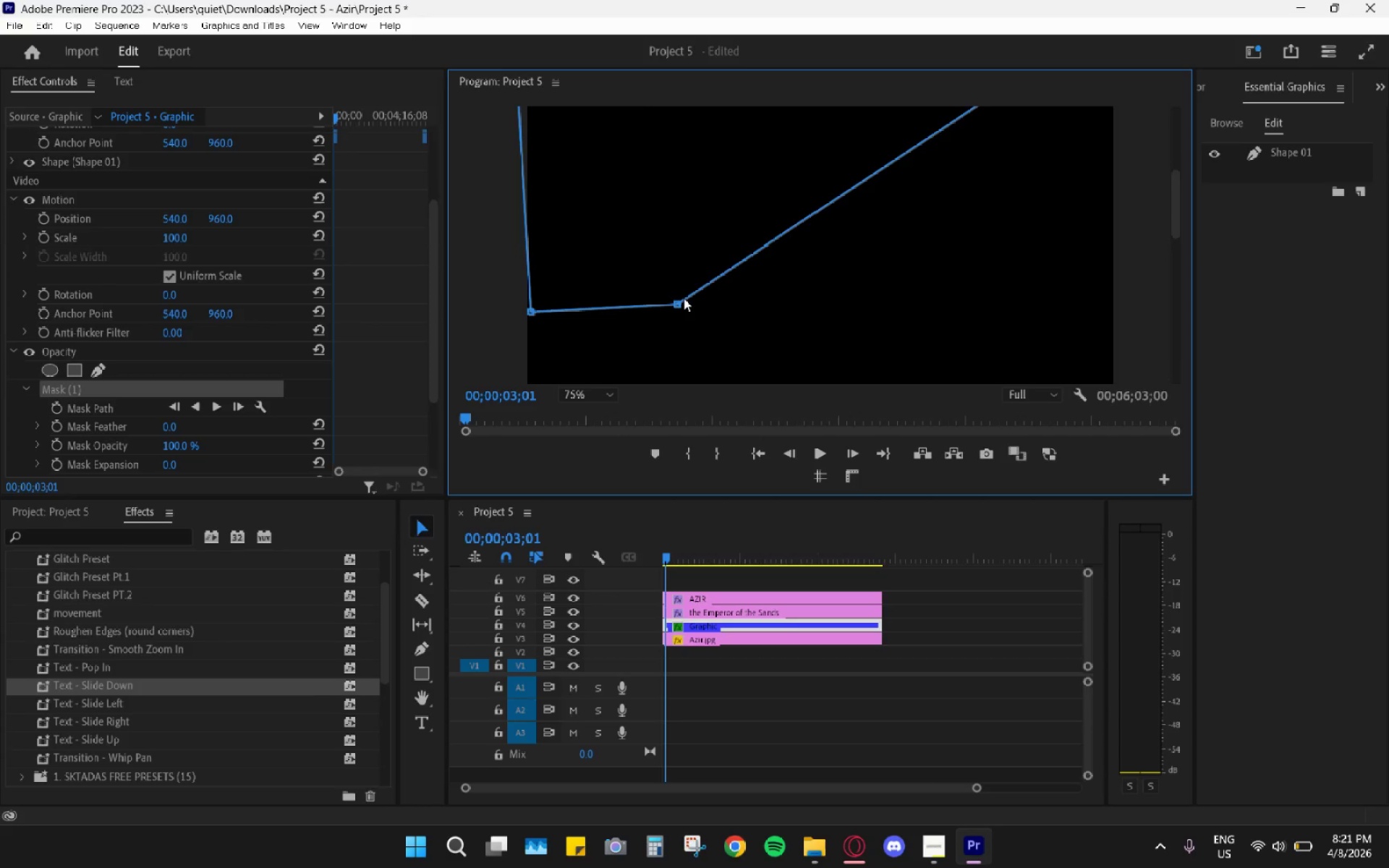 
key(Control+Z)
 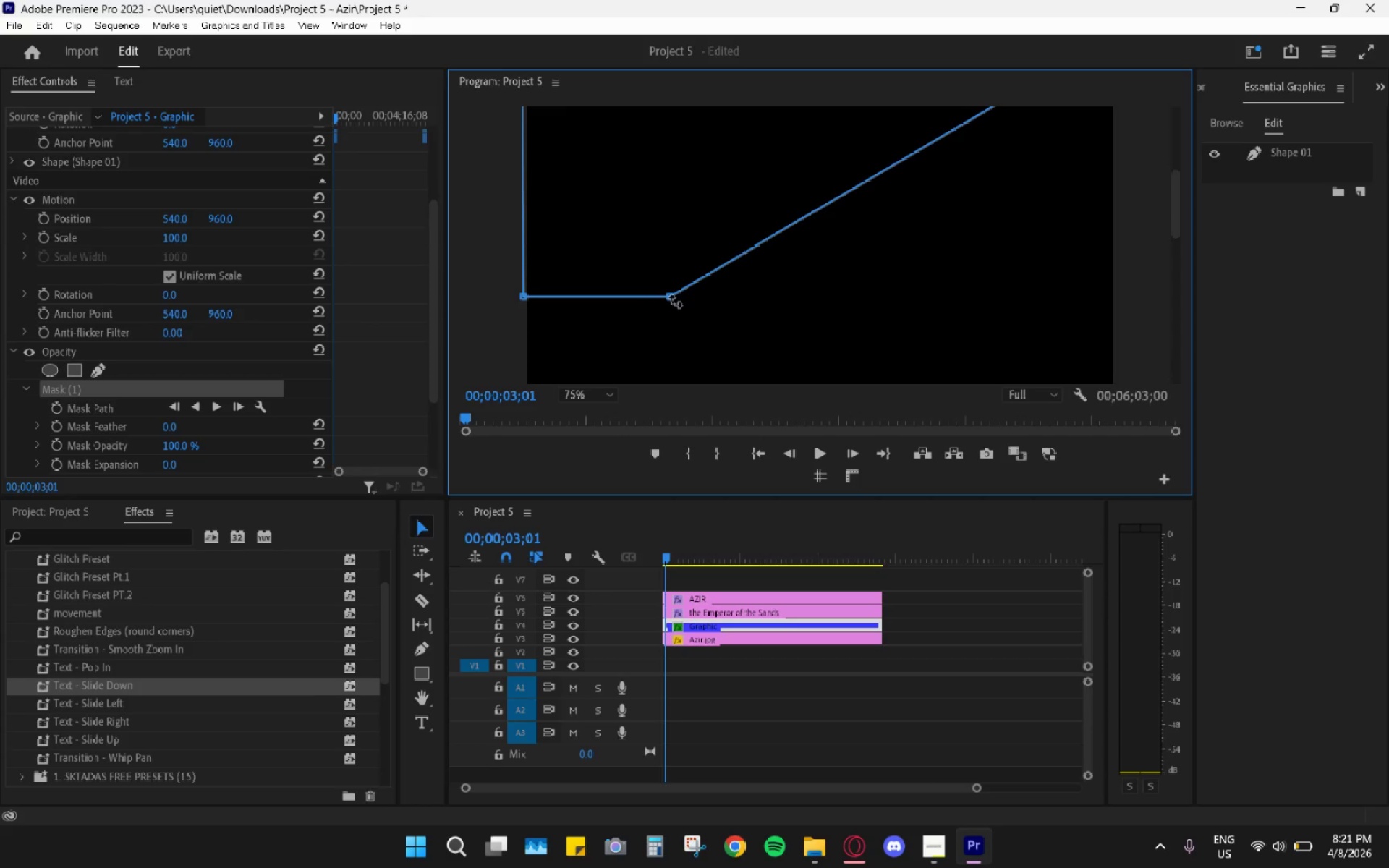 
left_click_drag(start_coordinate=[673, 300], to_coordinate=[1121, 392])
 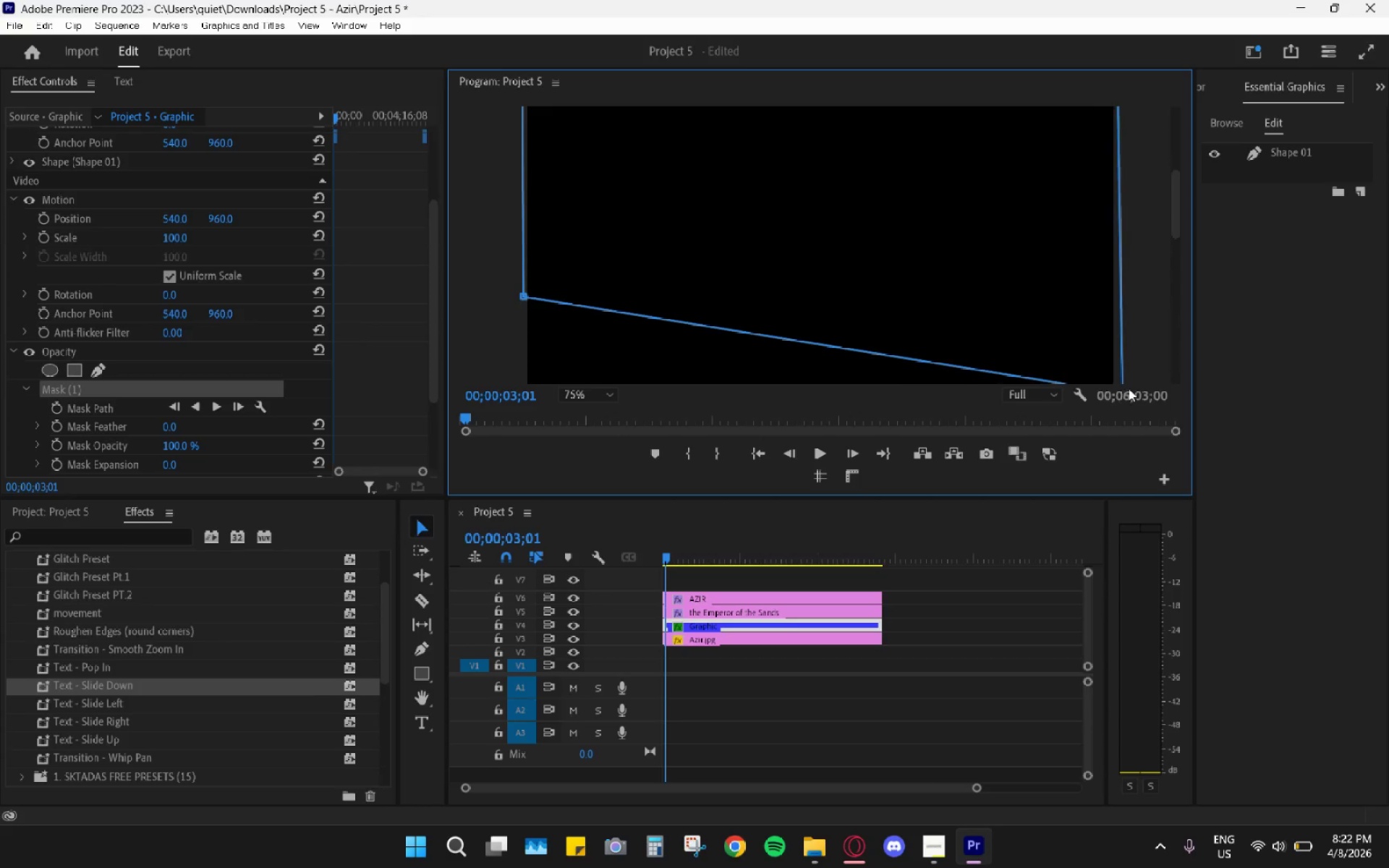 
left_click_drag(start_coordinate=[1124, 389], to_coordinate=[1129, 388])
 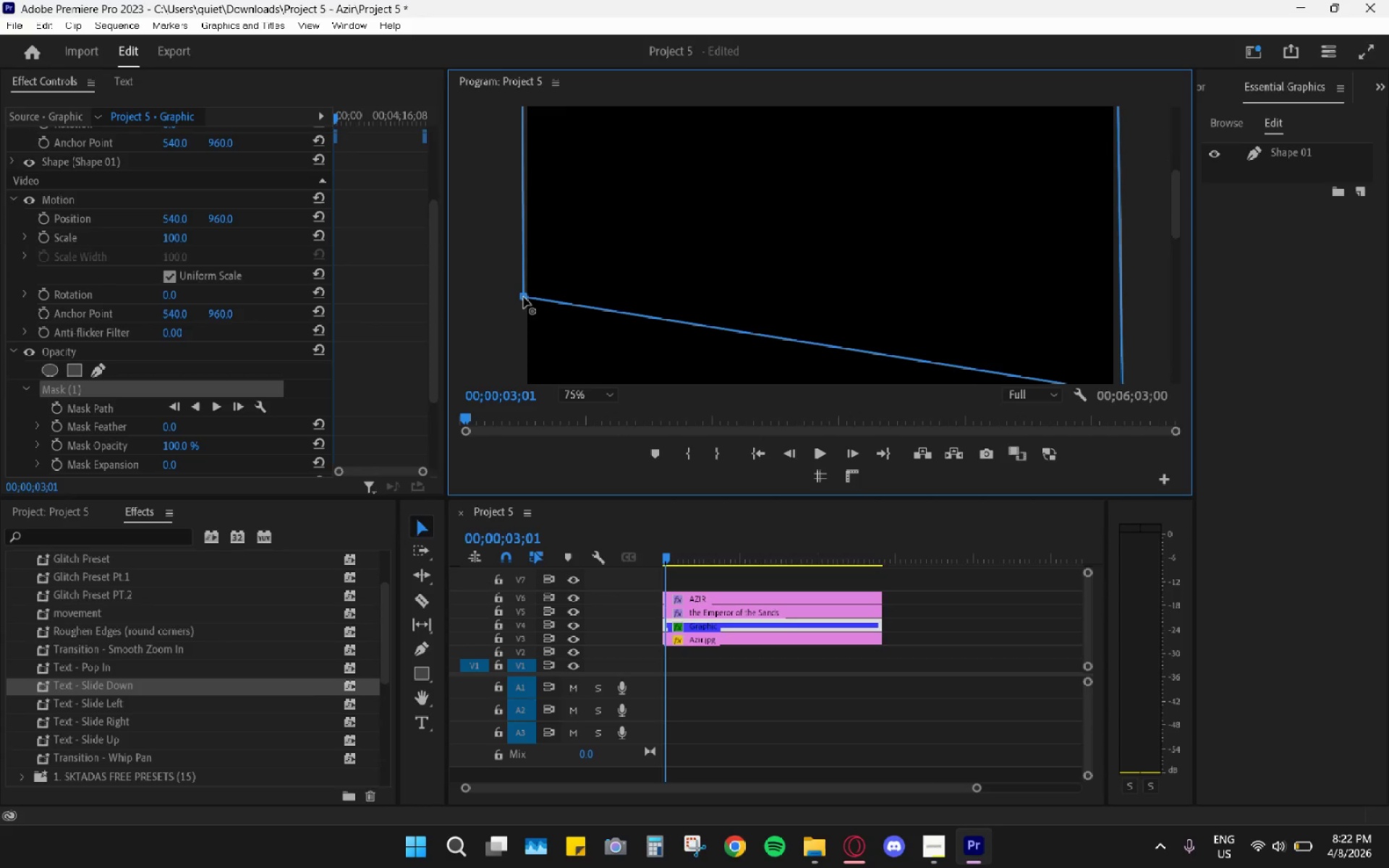 
left_click_drag(start_coordinate=[524, 297], to_coordinate=[517, 443])
 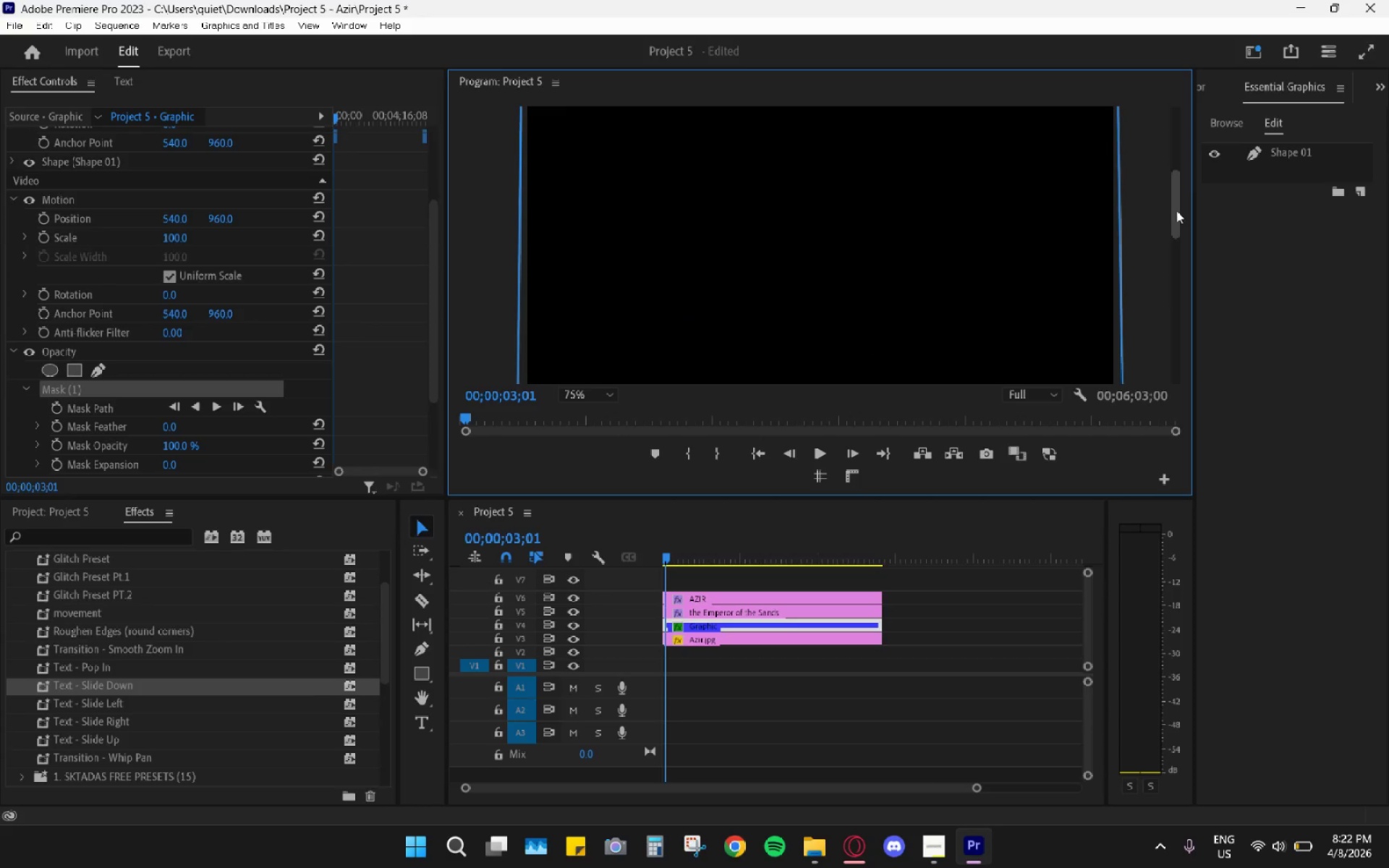 
left_click_drag(start_coordinate=[1175, 212], to_coordinate=[1164, 265])
 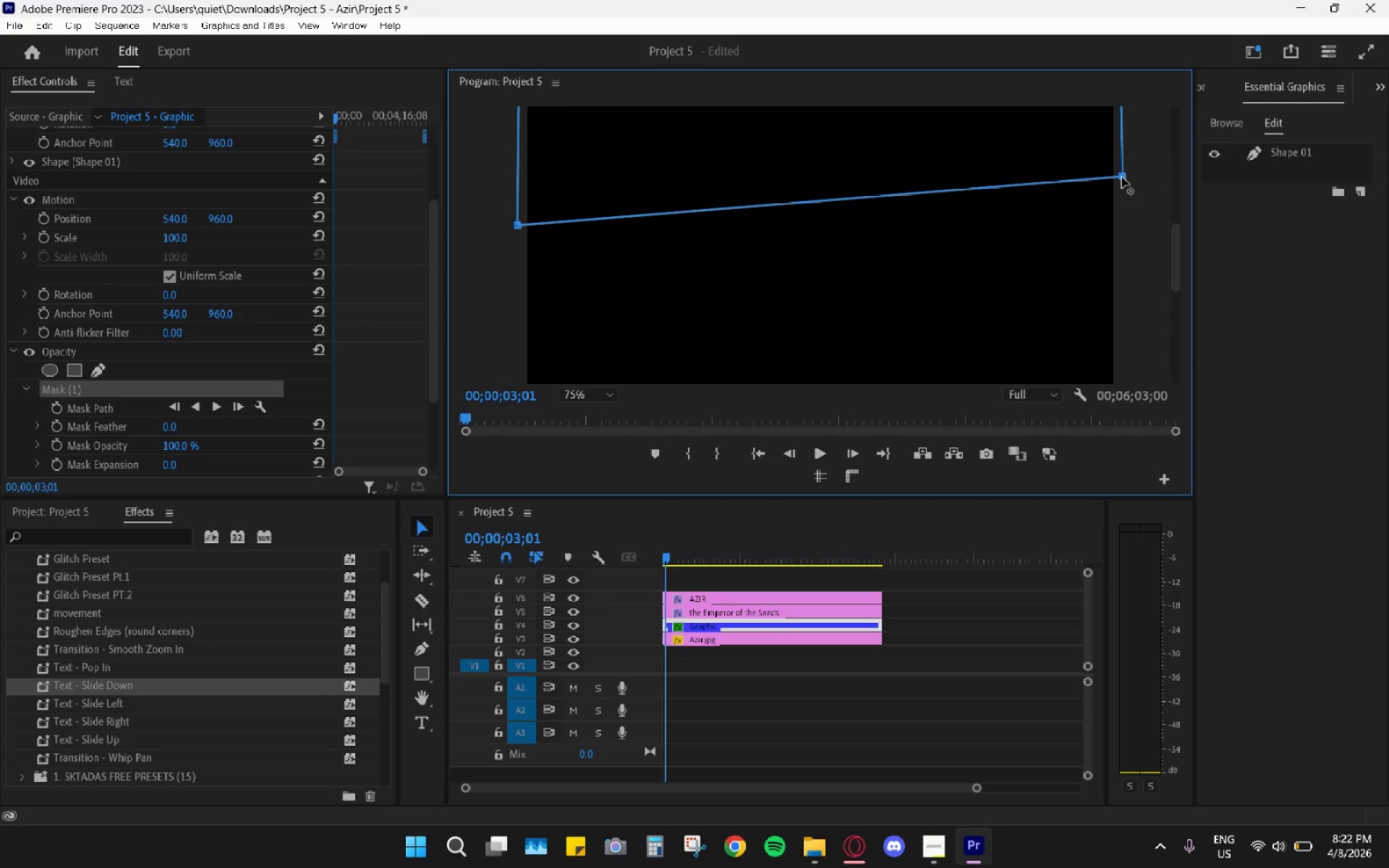 
left_click_drag(start_coordinate=[1122, 177], to_coordinate=[1129, 386])
 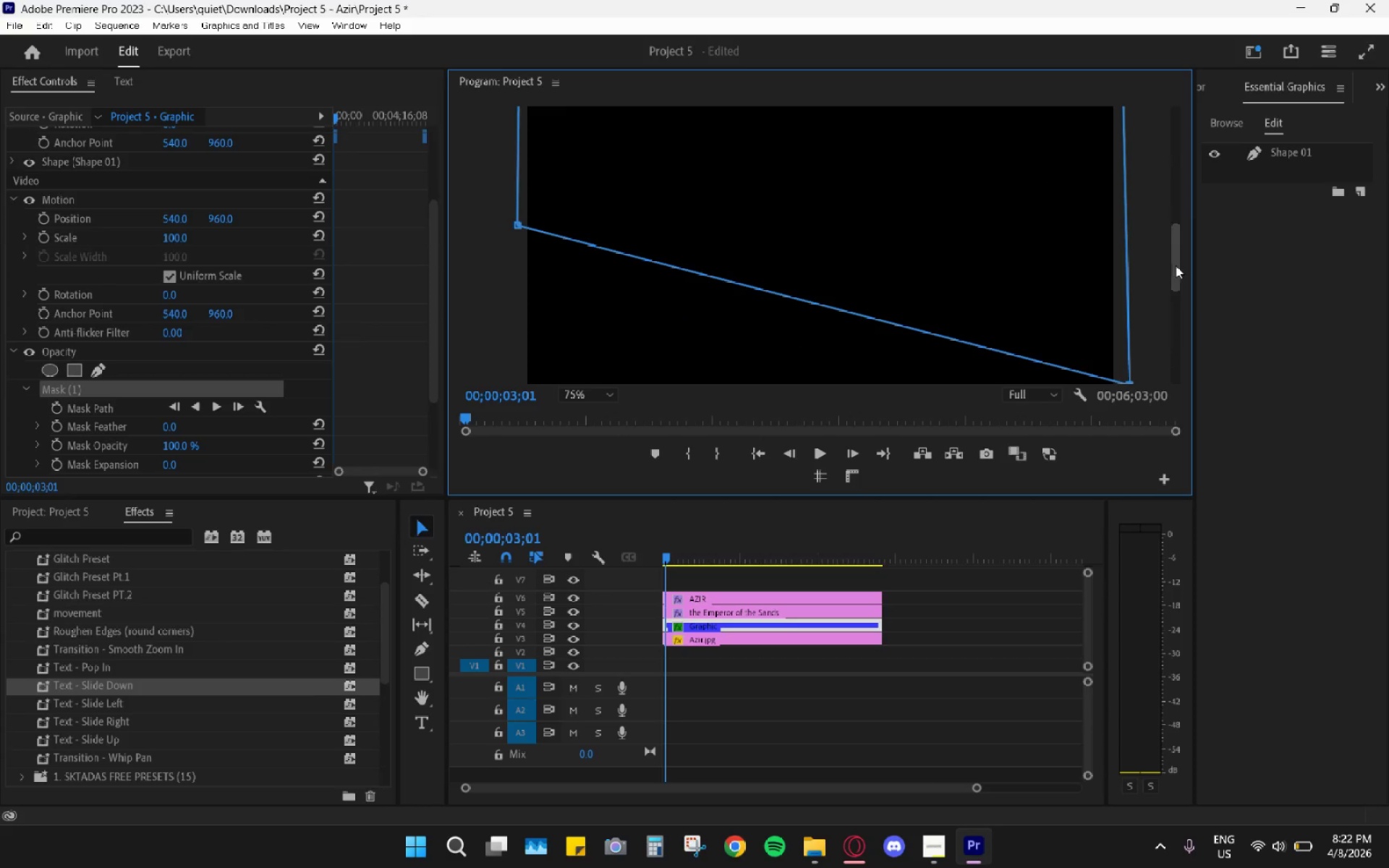 
left_click_drag(start_coordinate=[1177, 265], to_coordinate=[1168, 294])
 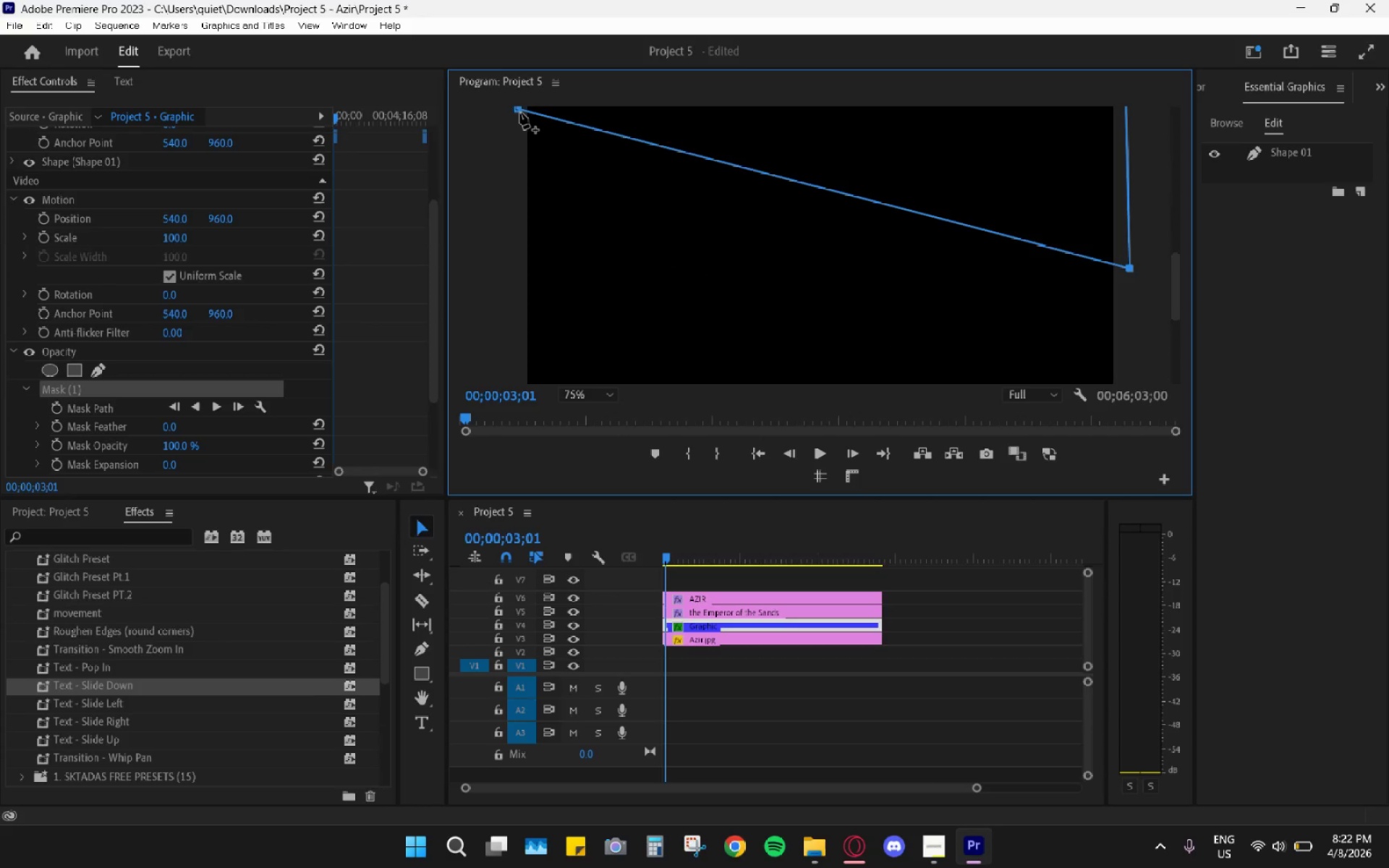 
left_click_drag(start_coordinate=[520, 111], to_coordinate=[509, 389])
 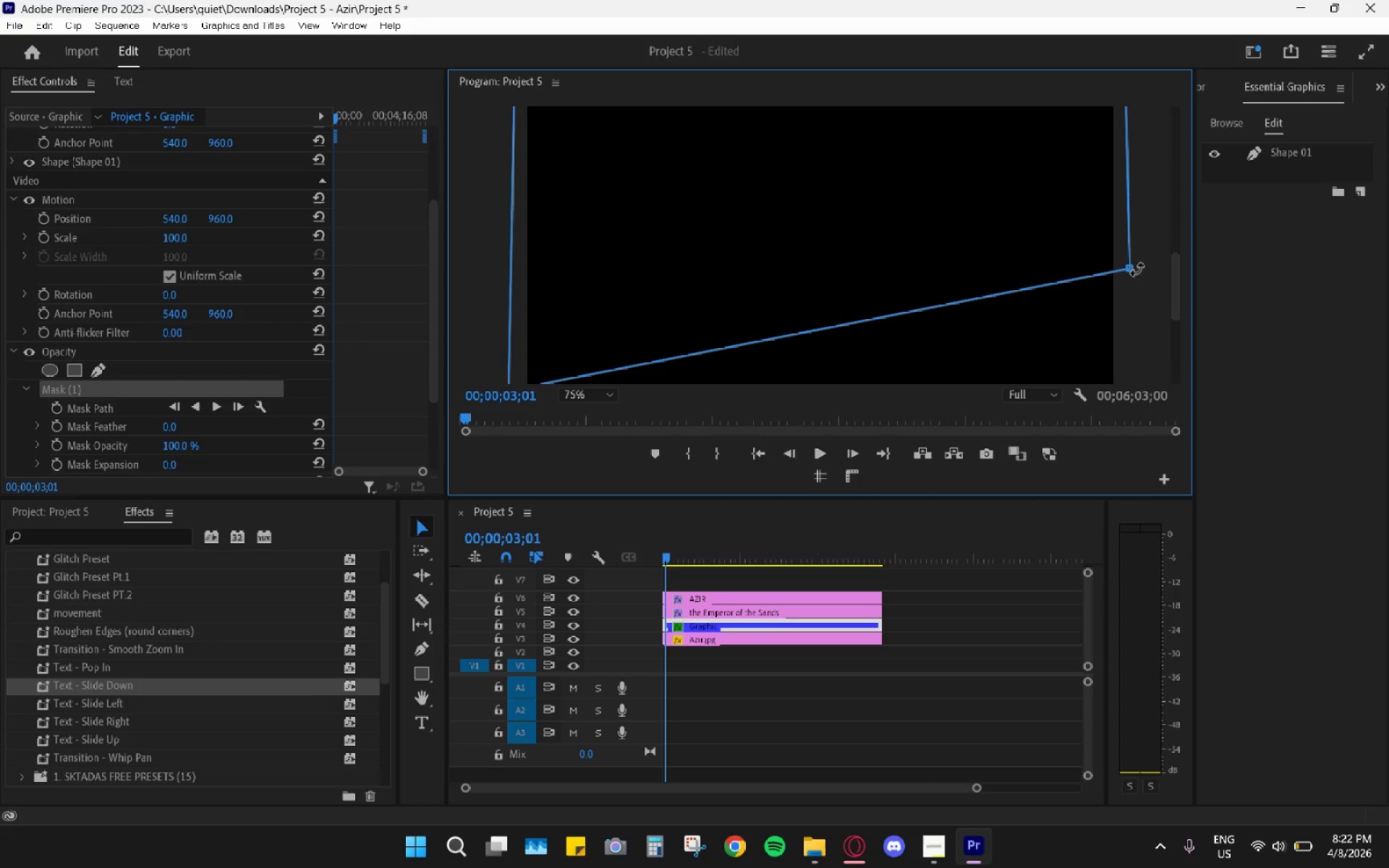 
left_click_drag(start_coordinate=[1129, 269], to_coordinate=[1119, 392])
 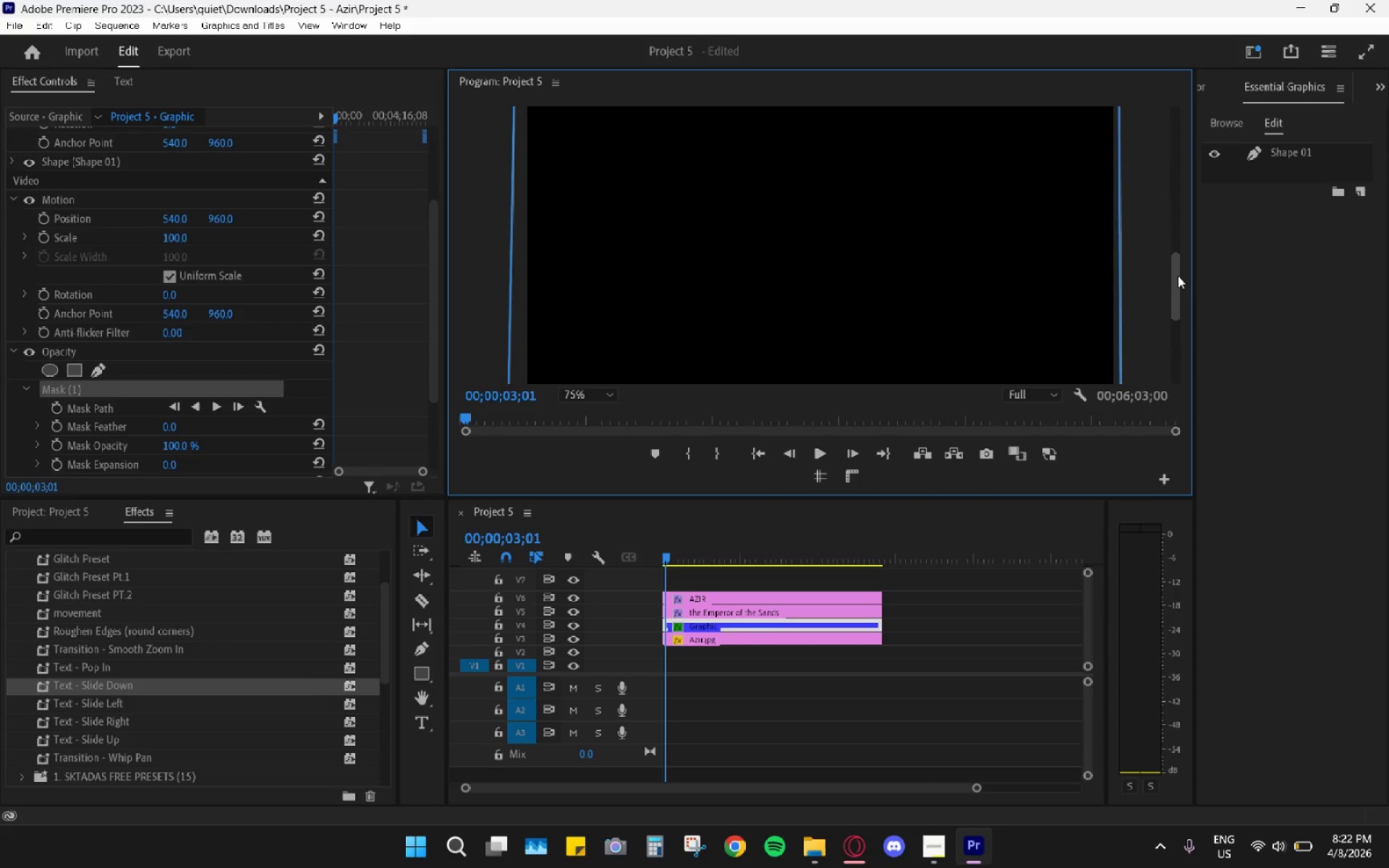 
left_click_drag(start_coordinate=[1178, 277], to_coordinate=[1178, 328])
 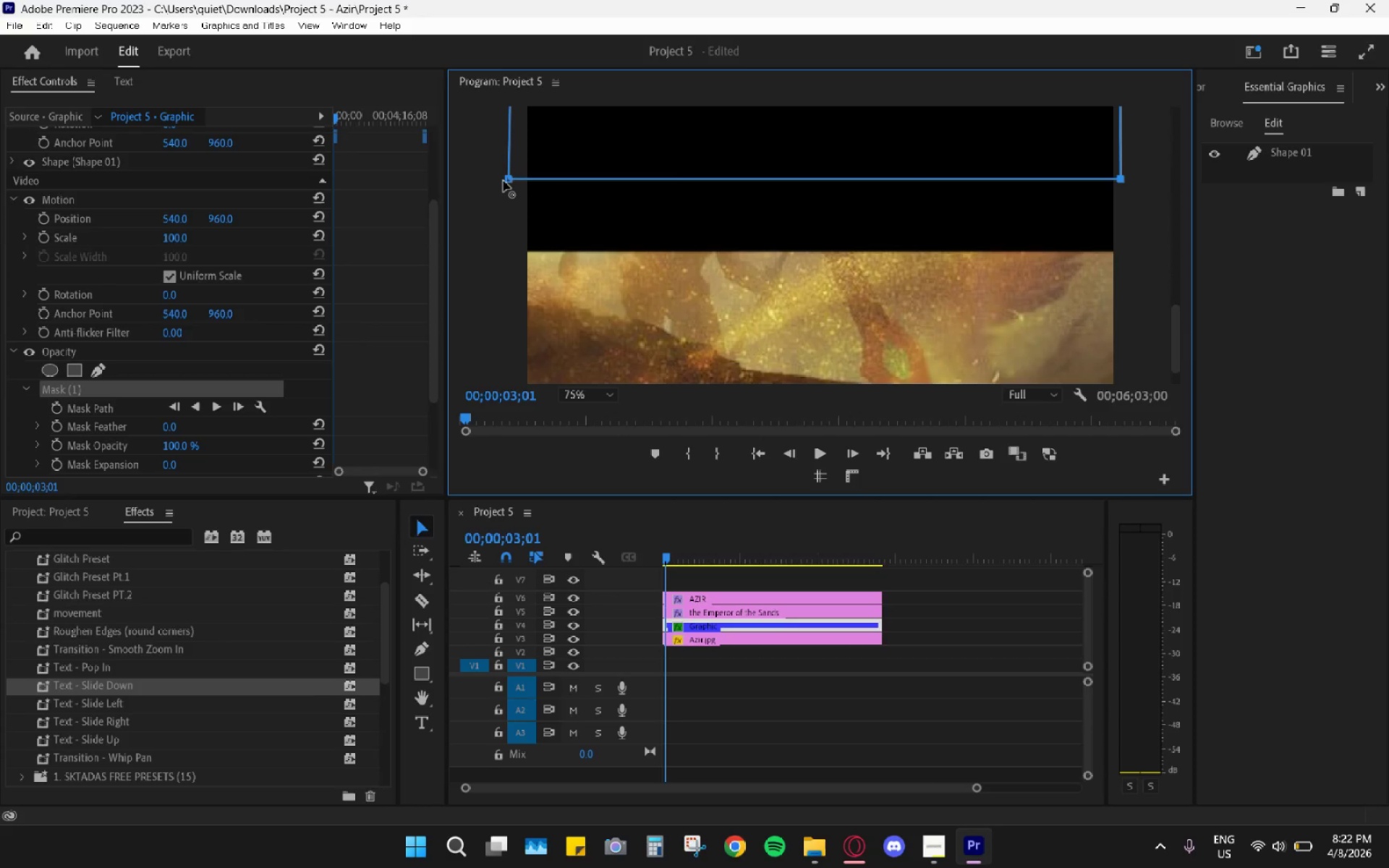 
left_click_drag(start_coordinate=[509, 183], to_coordinate=[522, 251])
 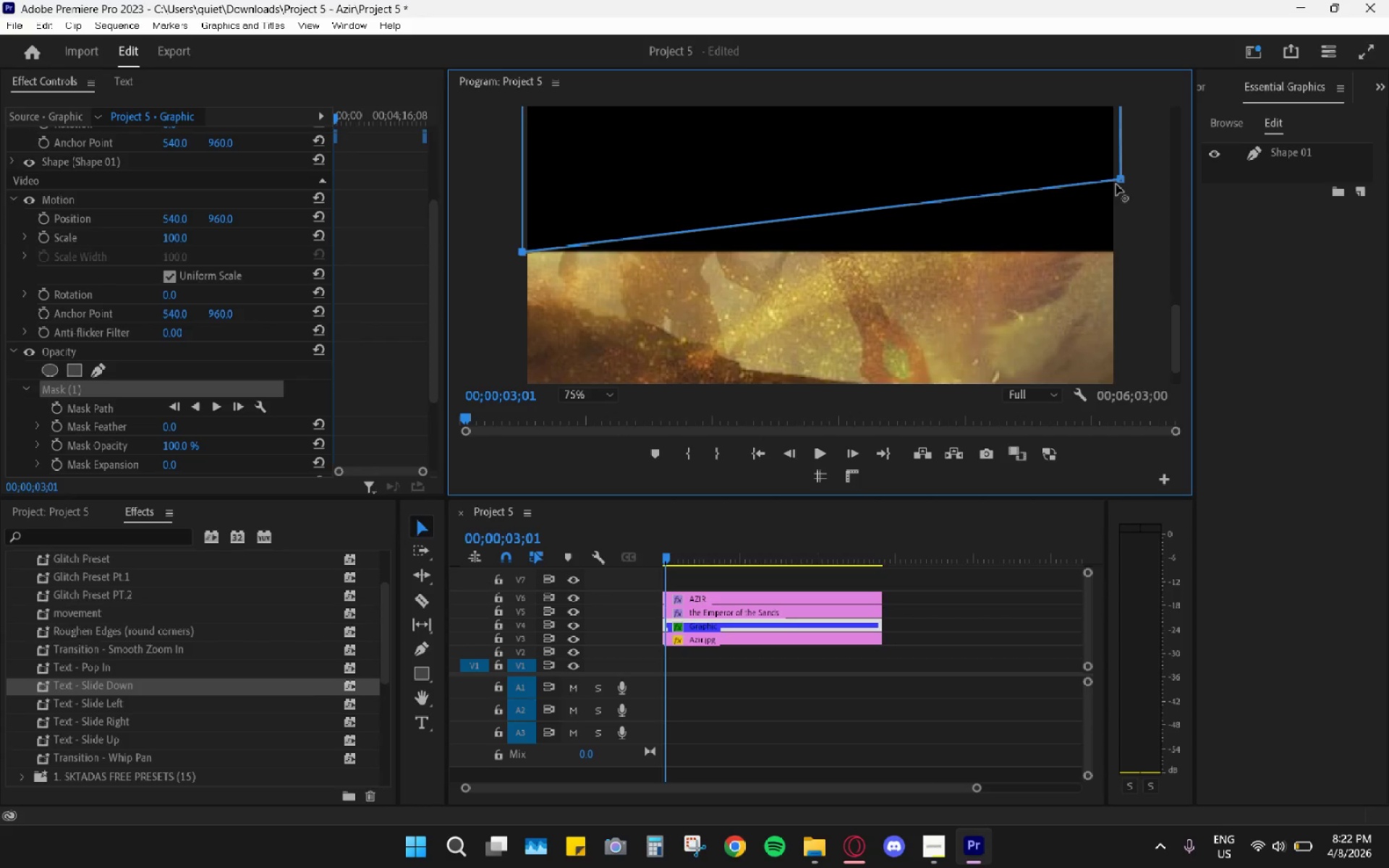 
left_click_drag(start_coordinate=[1122, 180], to_coordinate=[1120, 253])
 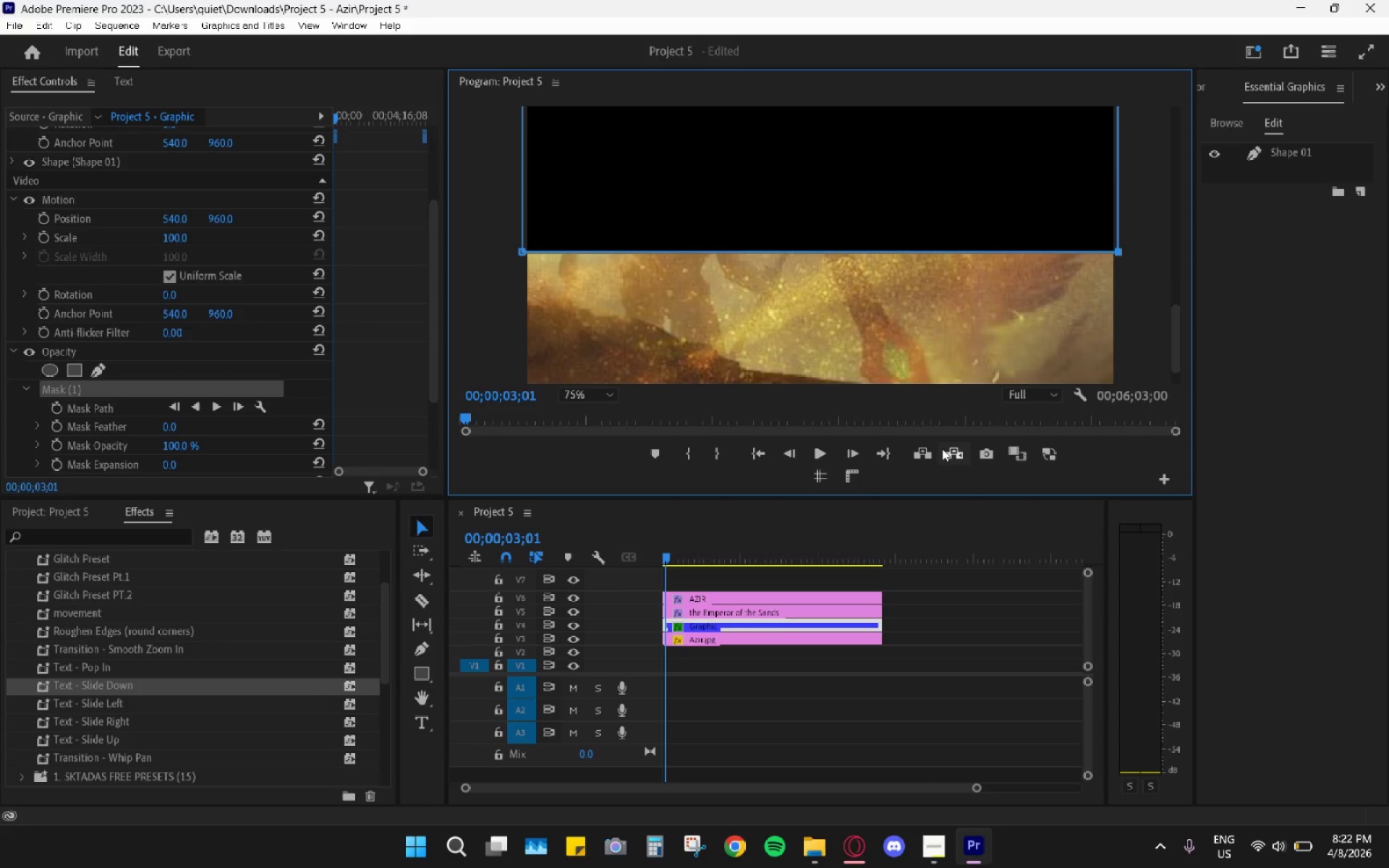 
wait(9.02)
 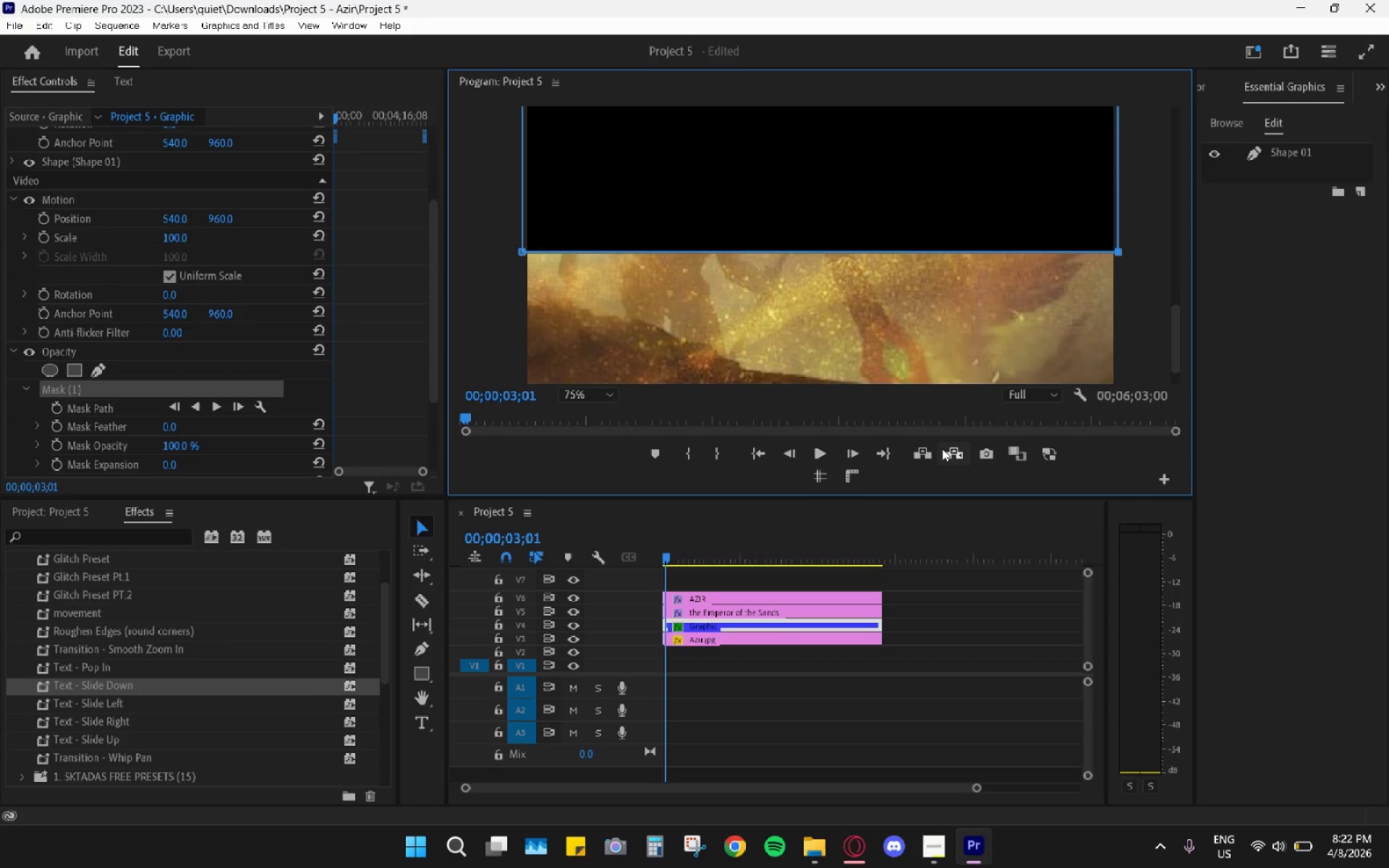 
left_click([577, 399])
 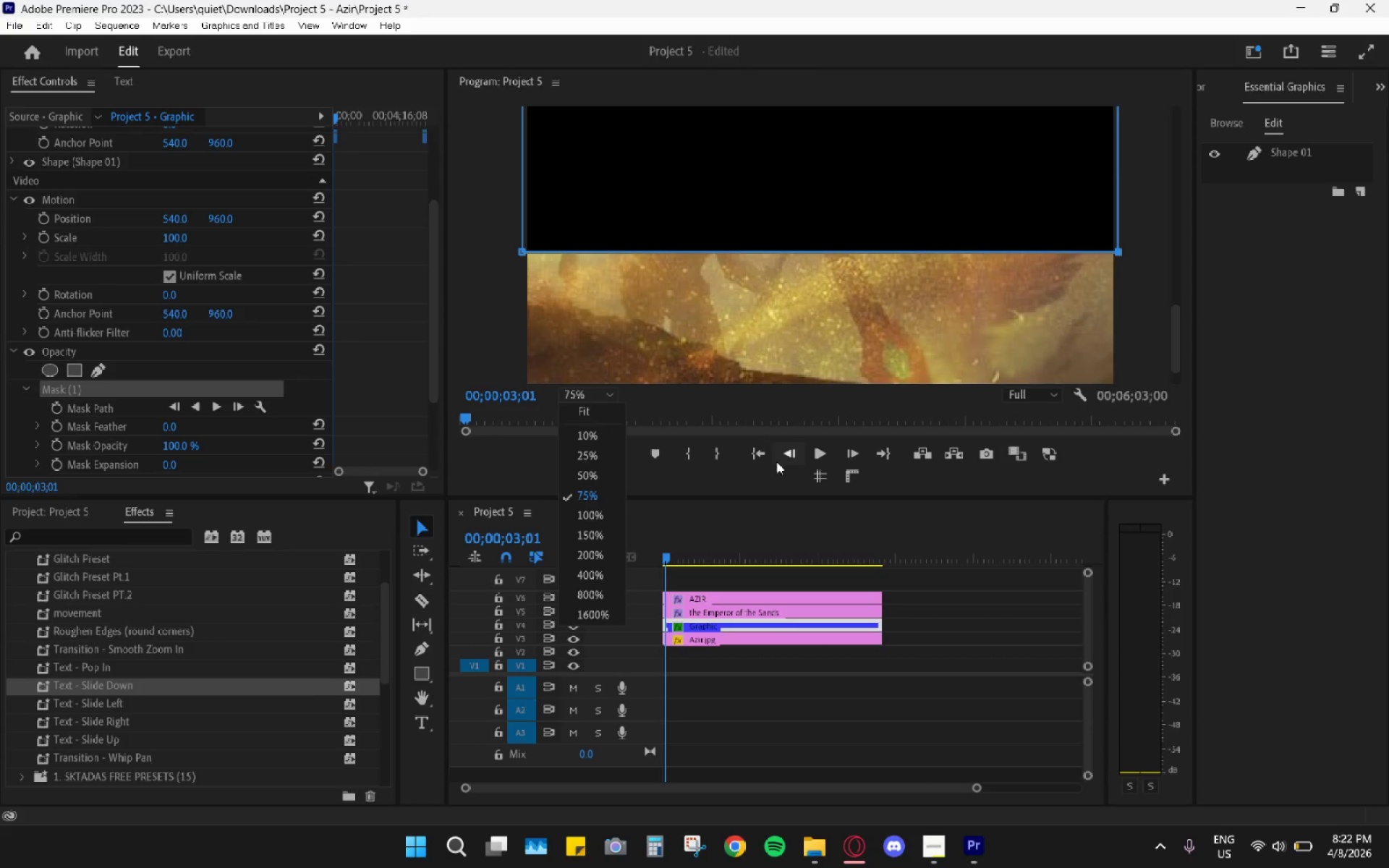 
left_click([598, 407])
 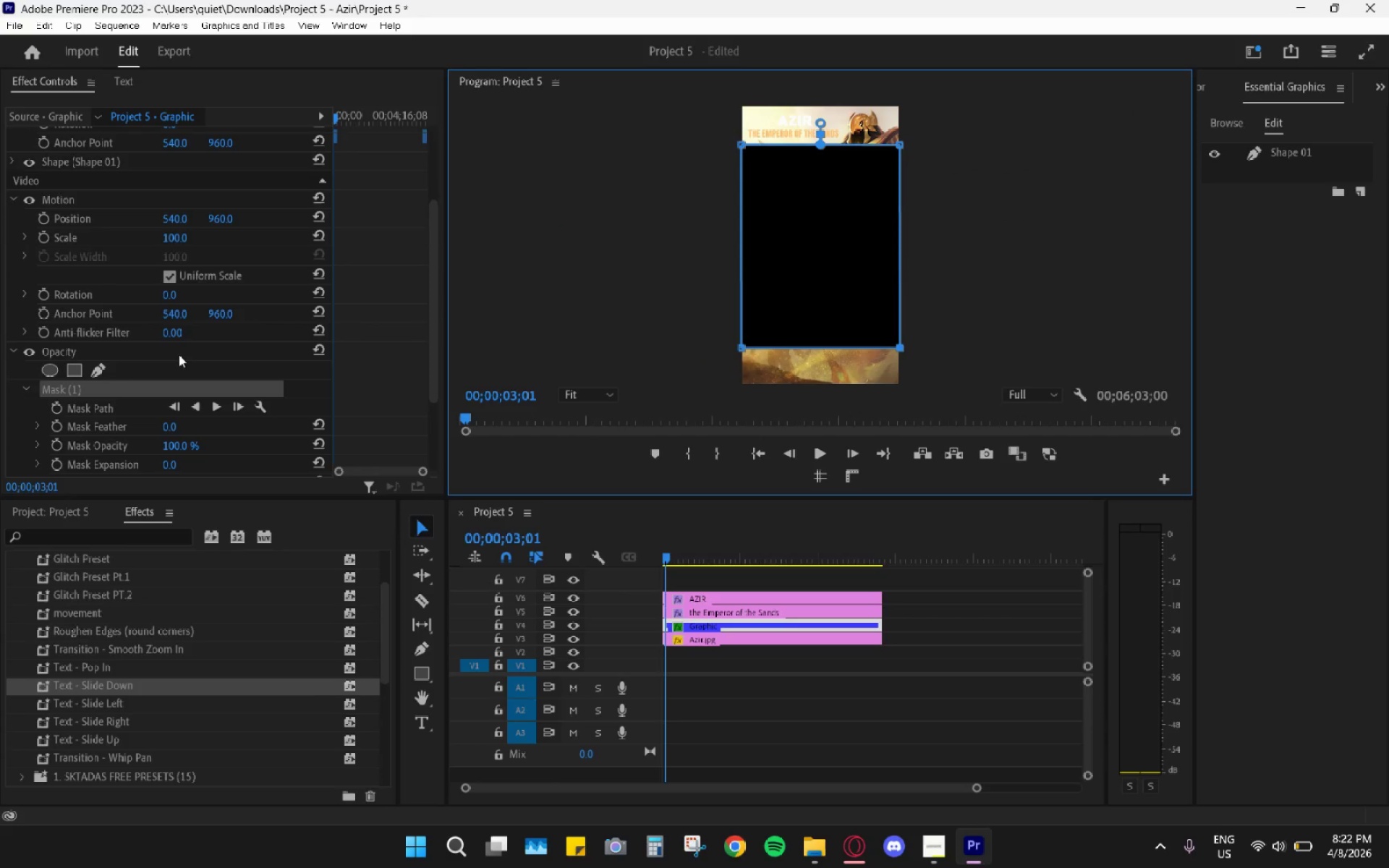 
scroll: coordinate [193, 425], scroll_direction: down, amount: 4.0
 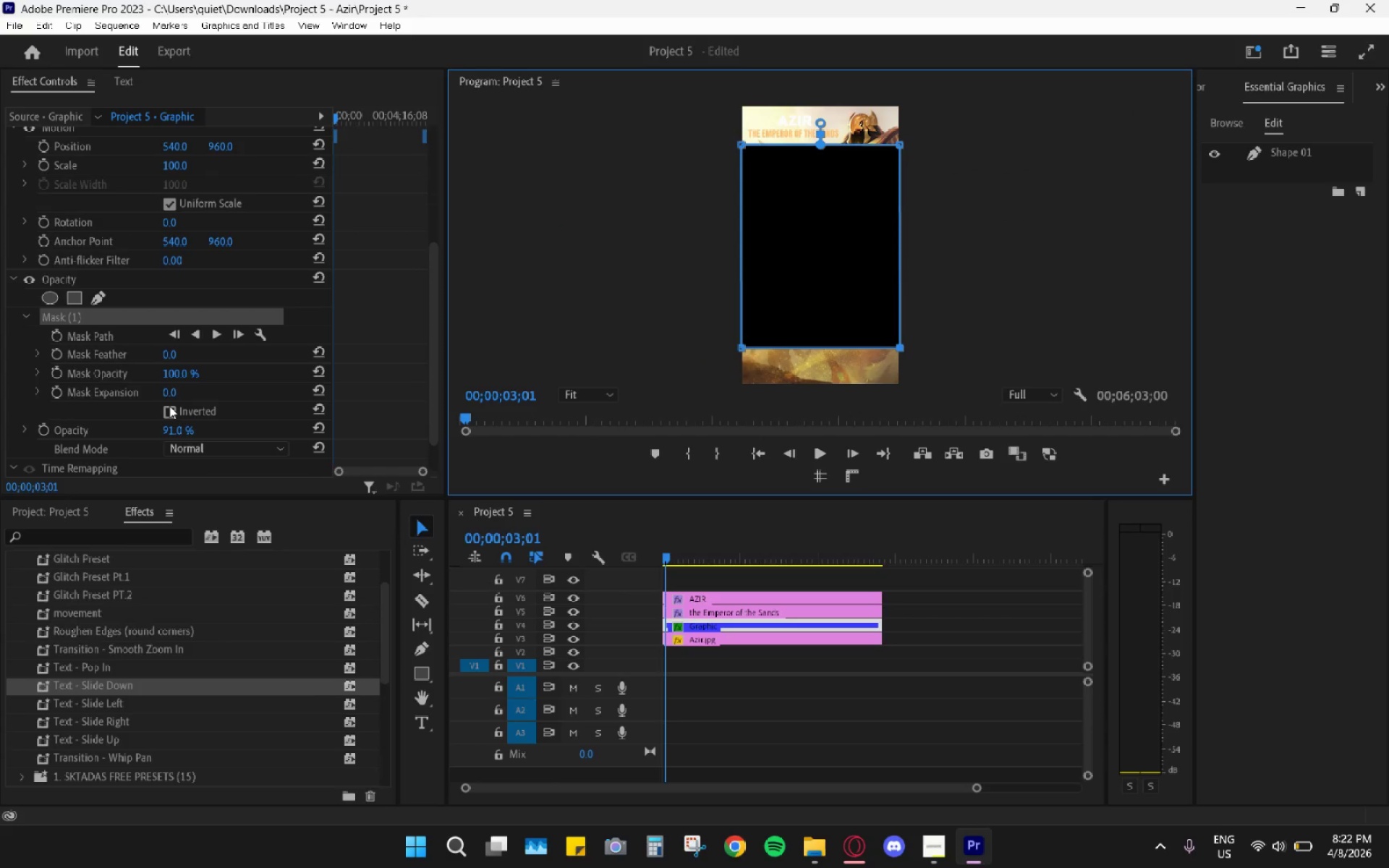 
left_click([169, 405])
 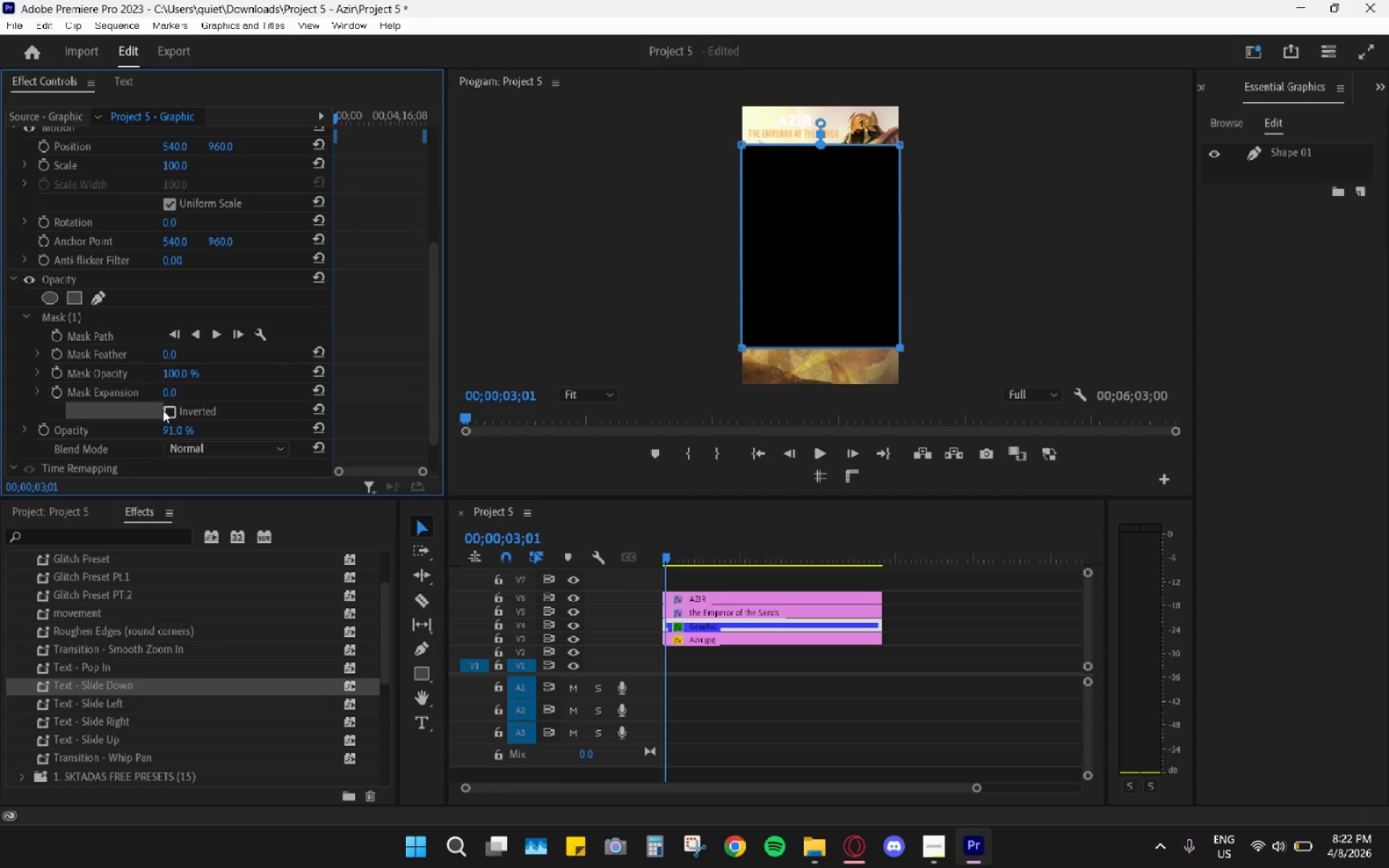 
left_click([158, 412])
 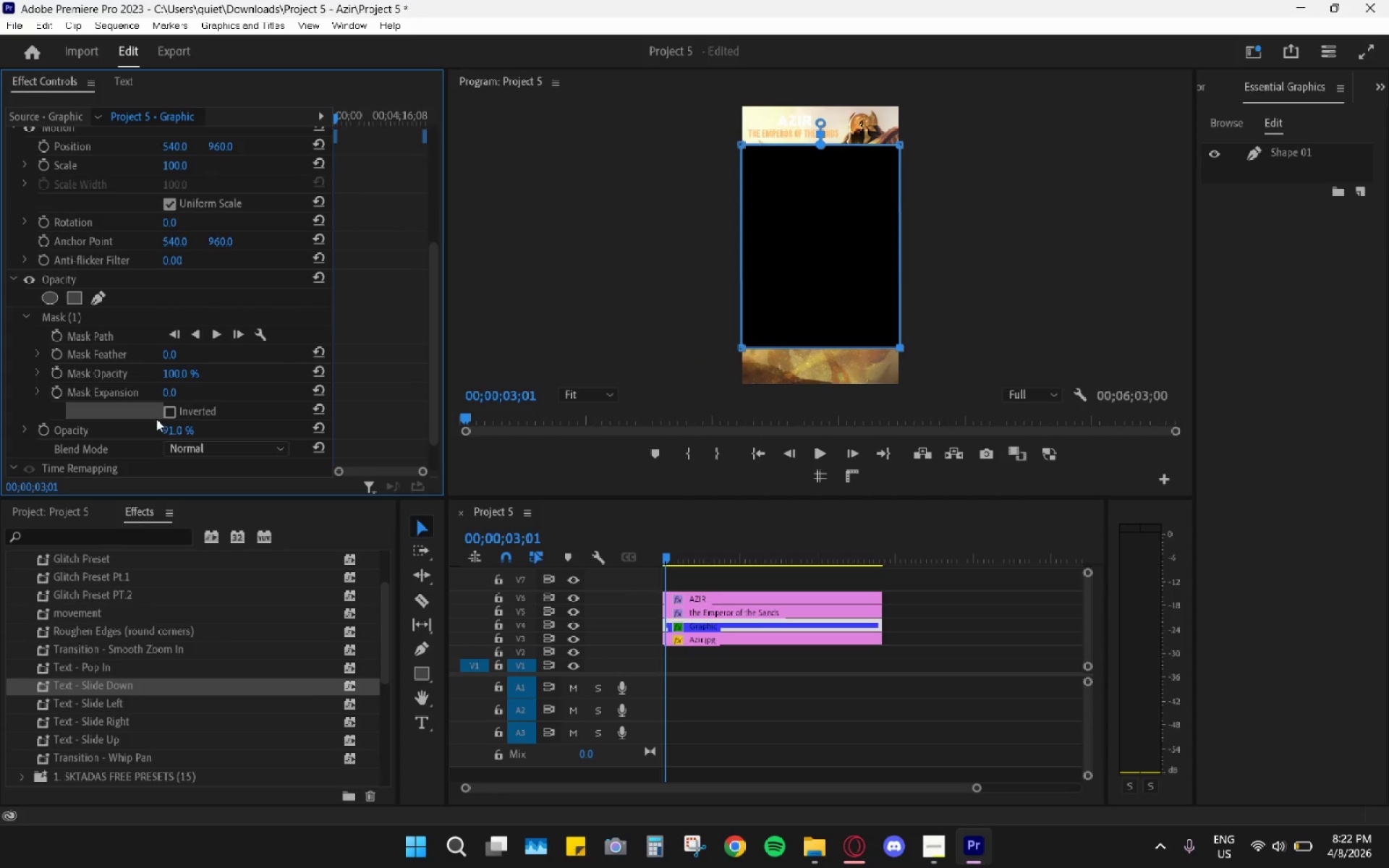 
left_click([171, 412])
 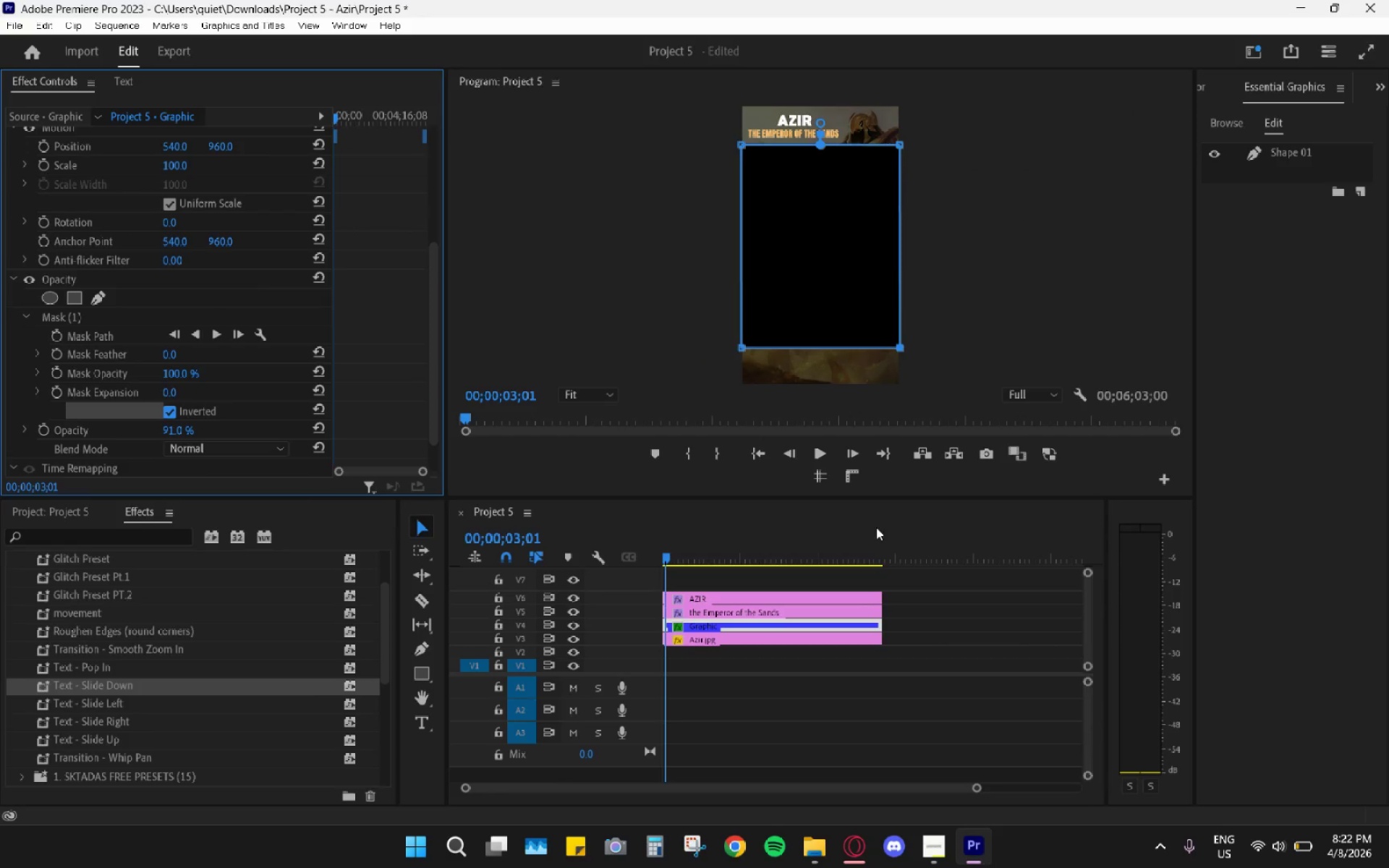 
left_click([916, 604])
 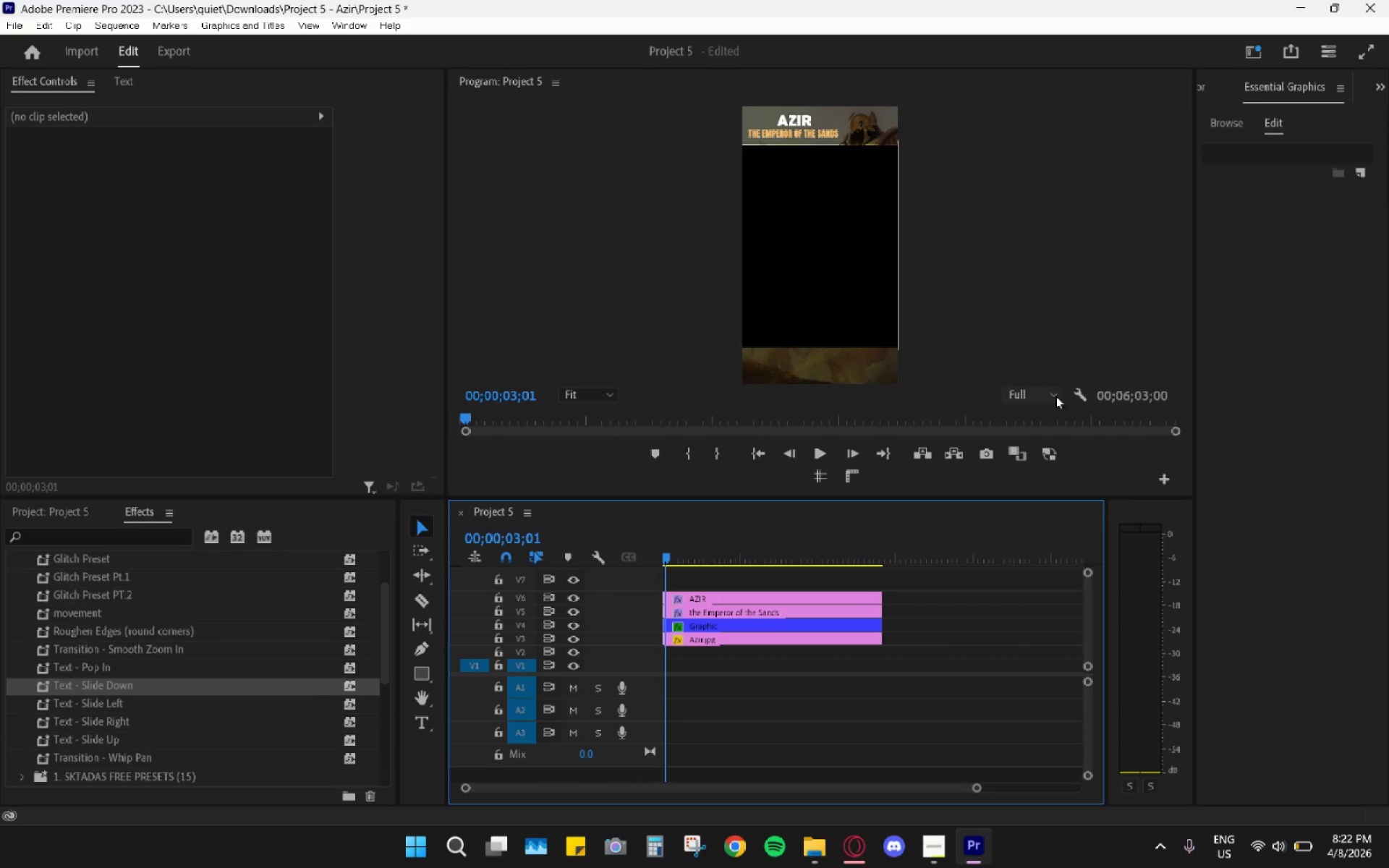 
left_click_drag(start_coordinate=[555, 396], to_coordinate=[562, 397])
 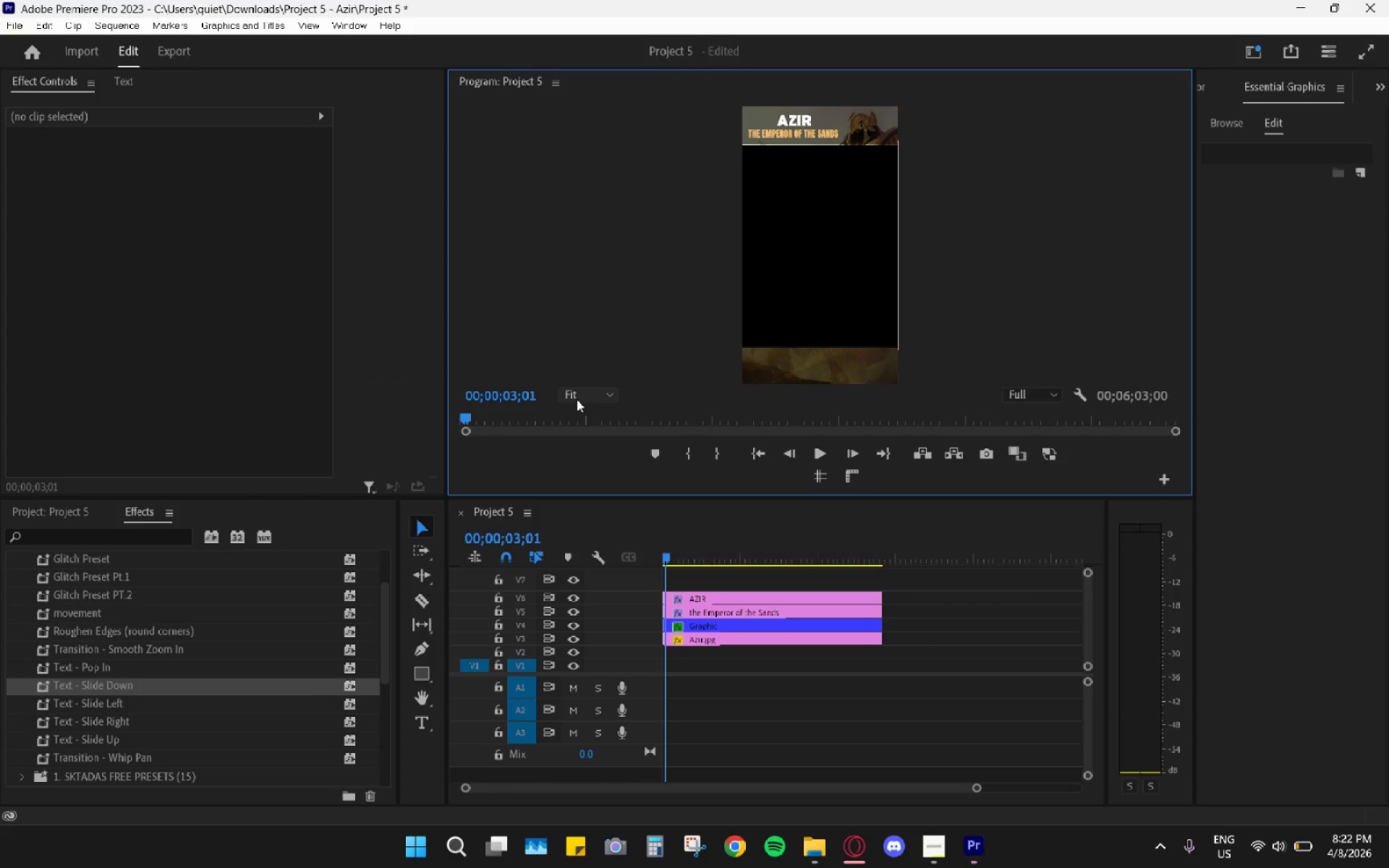 
double_click([577, 399])
 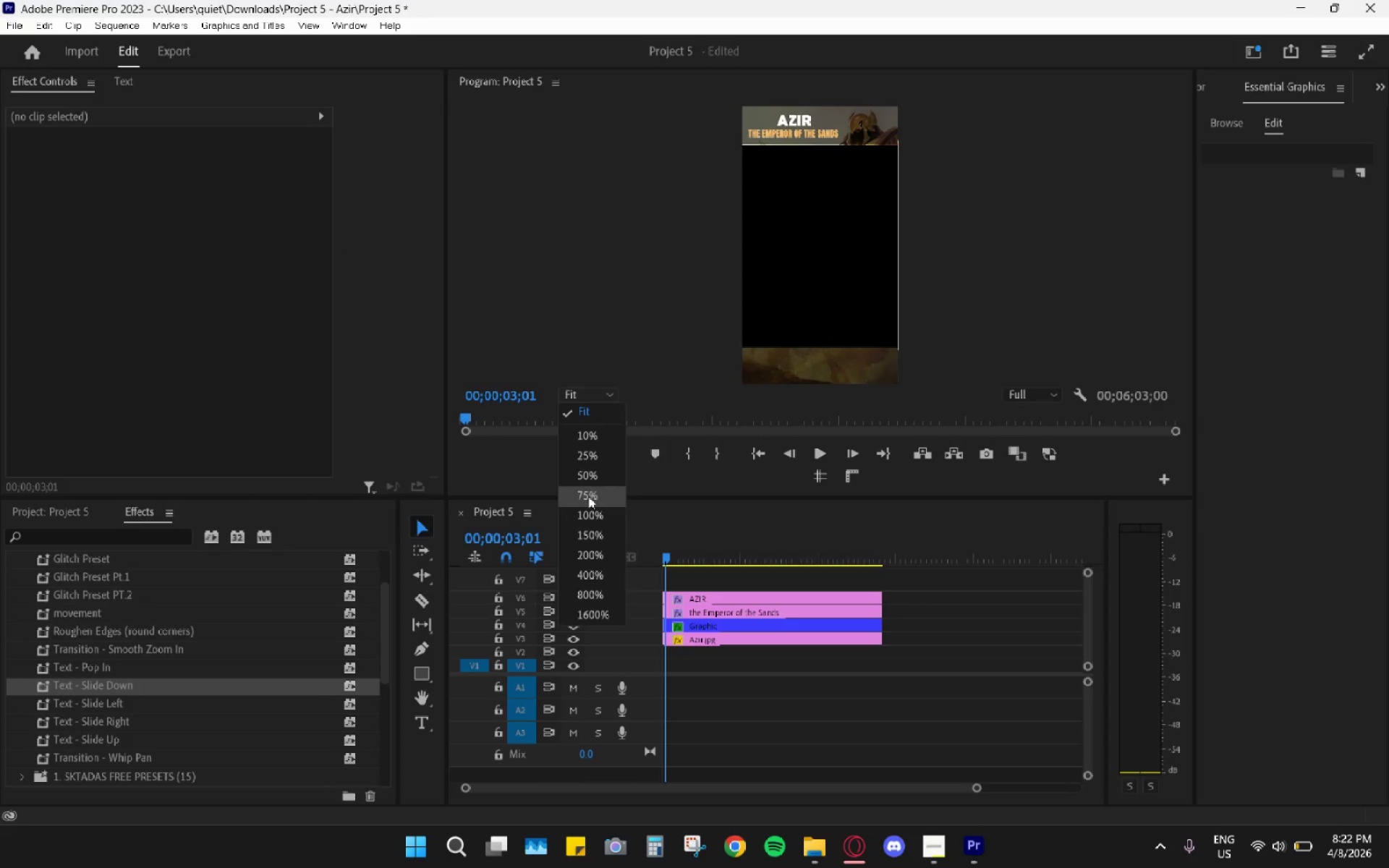 
left_click([588, 493])
 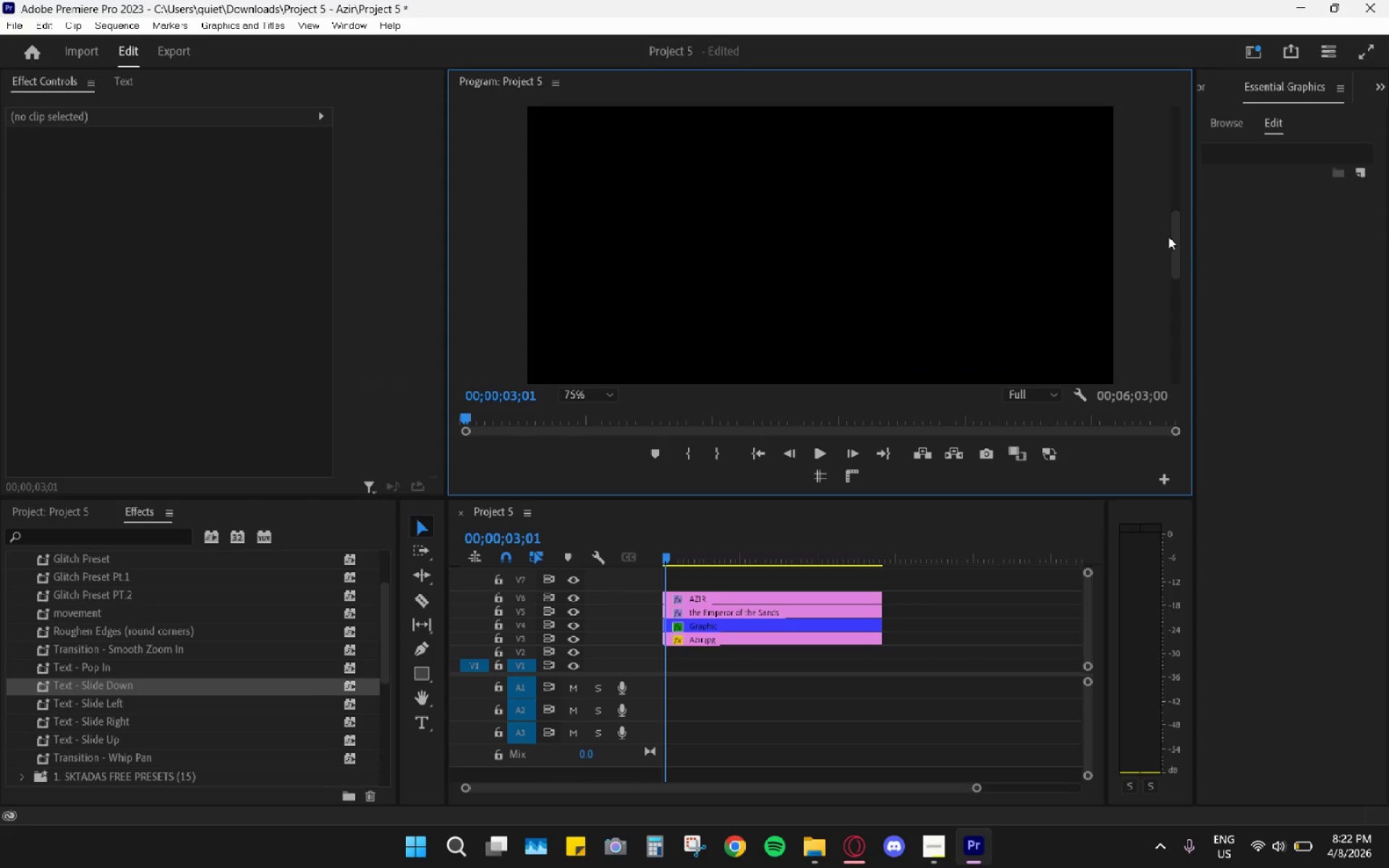 
left_click_drag(start_coordinate=[1179, 250], to_coordinate=[1188, 127])
 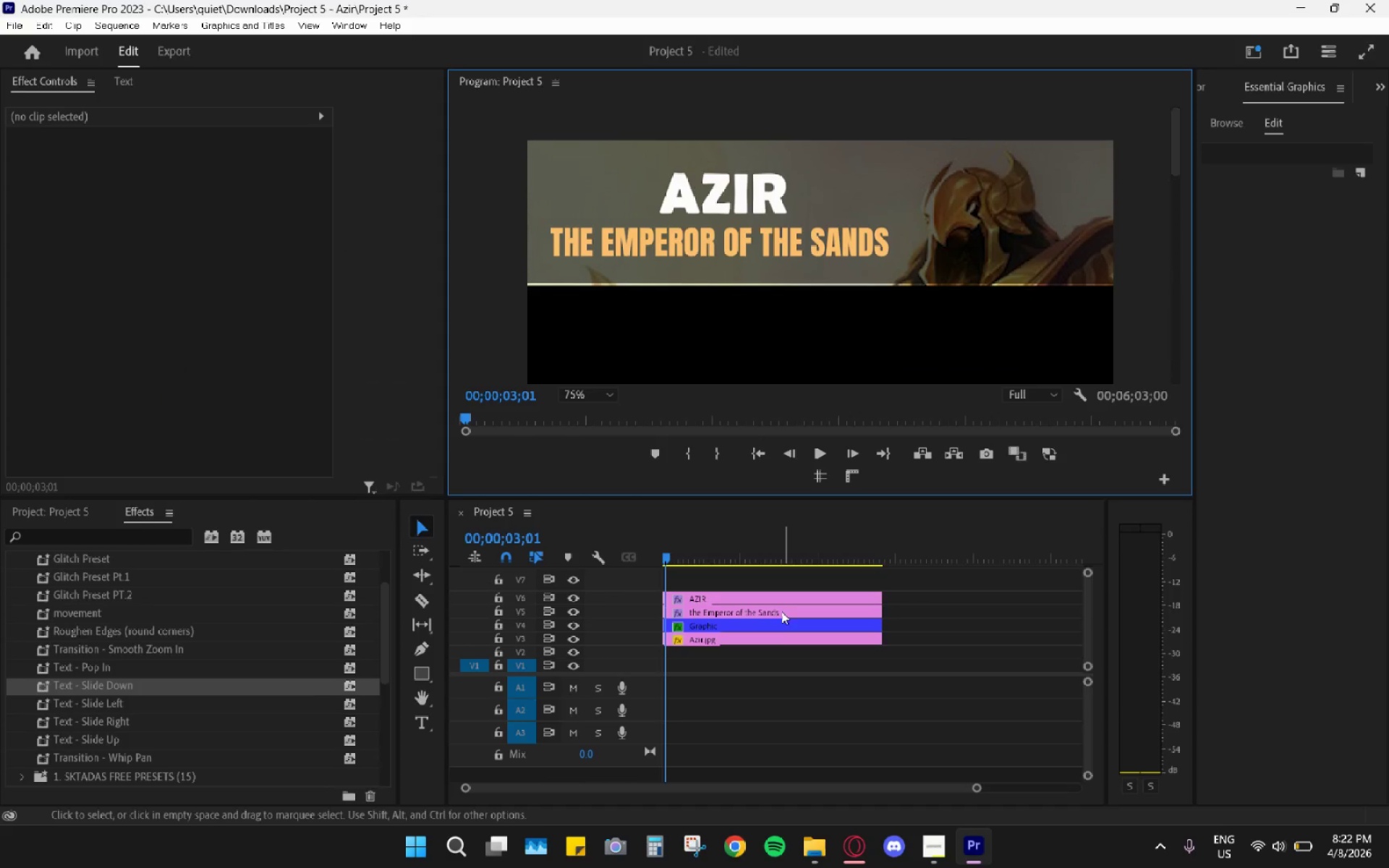 
left_click([783, 622])
 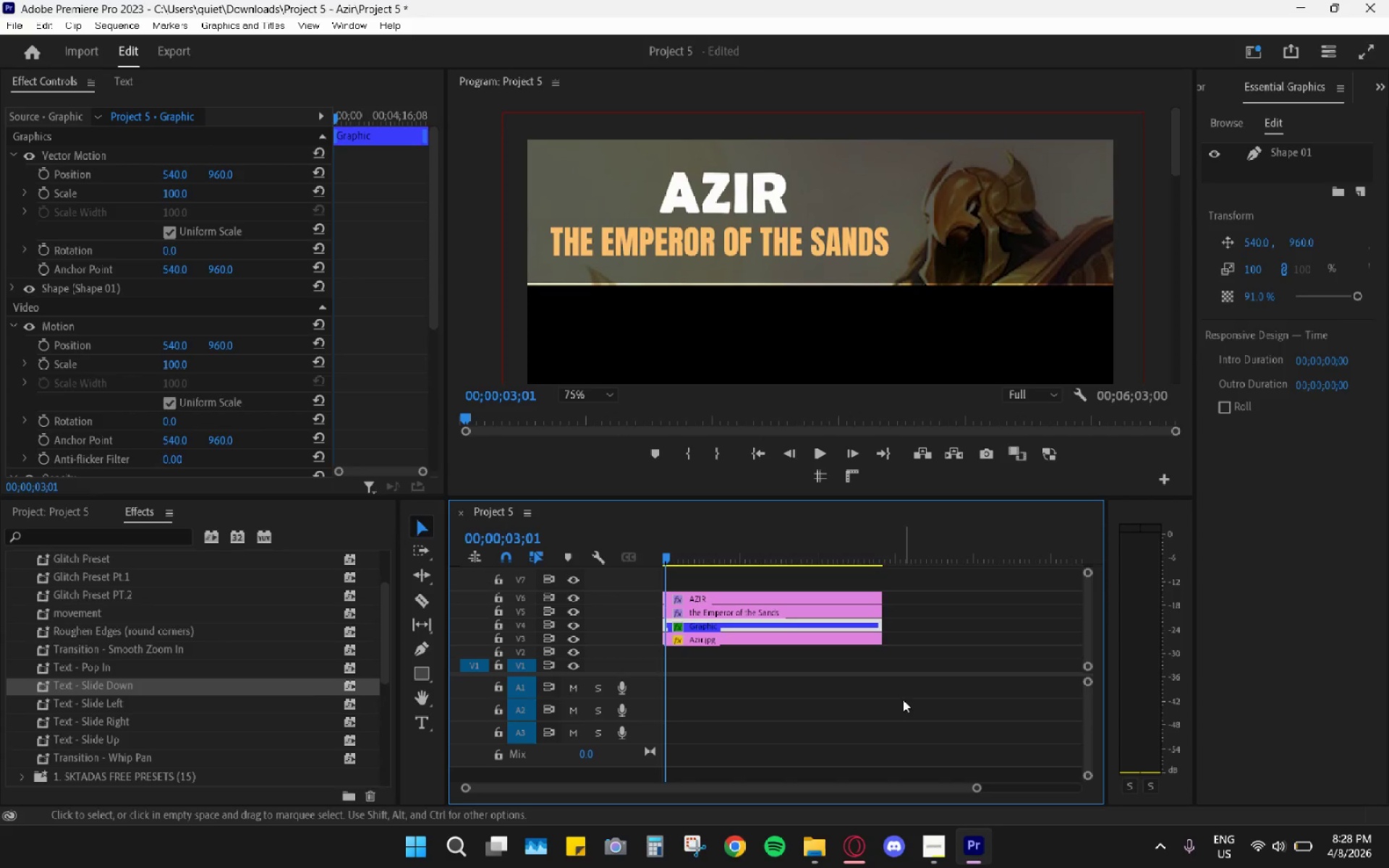 
wait(325.23)
 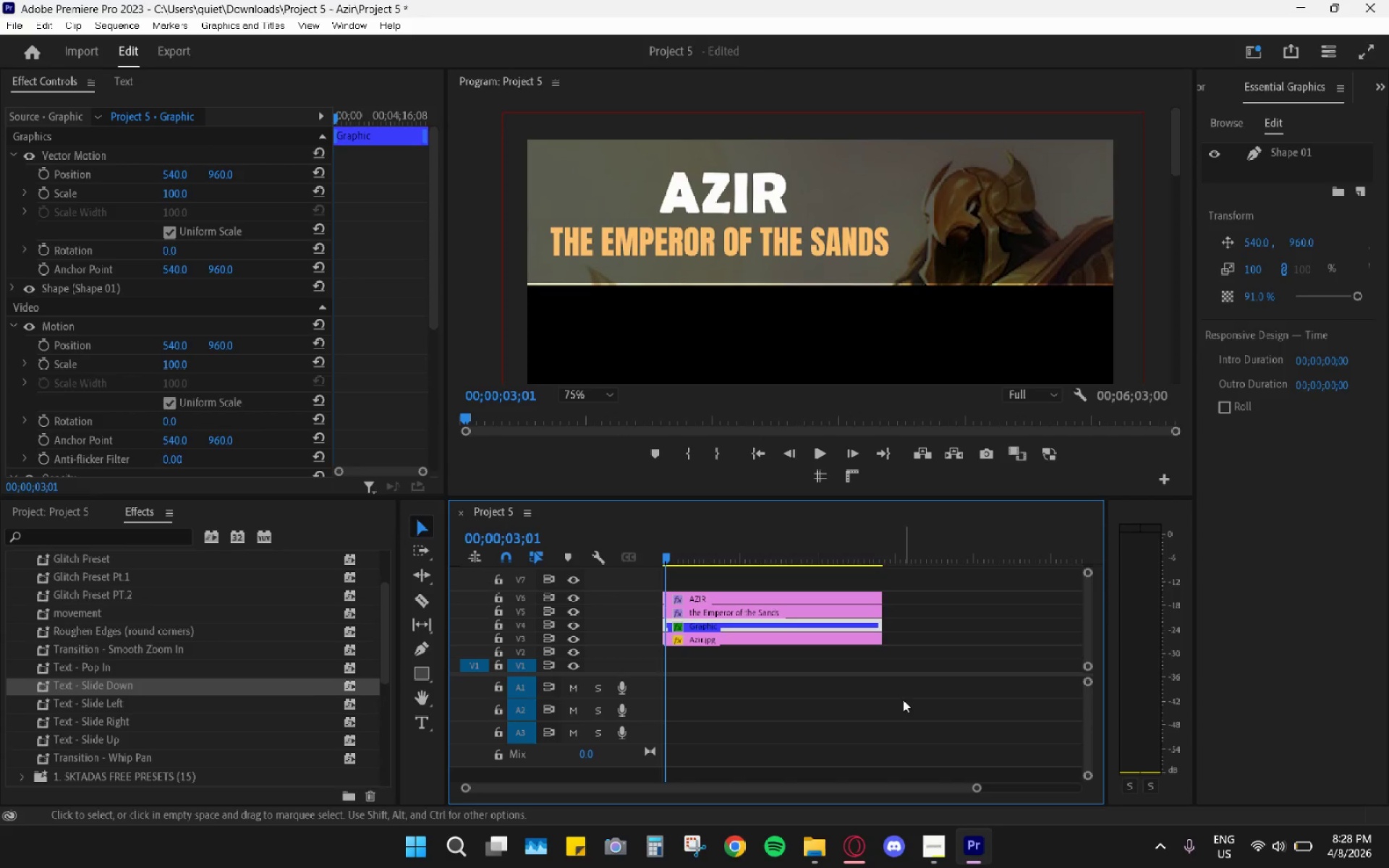 
left_click([106, 323])
 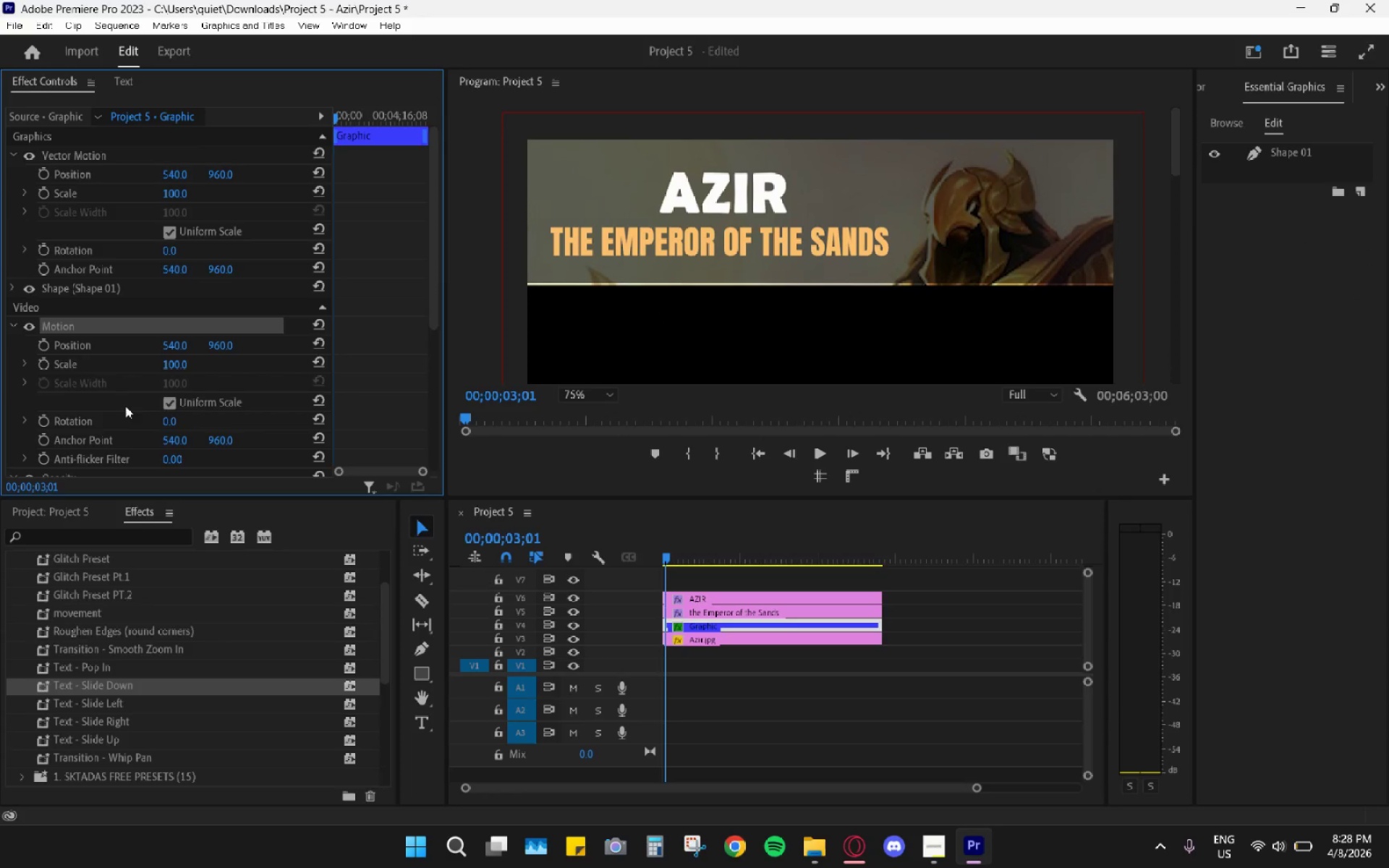 
scroll: coordinate [109, 431], scroll_direction: down, amount: 3.0
 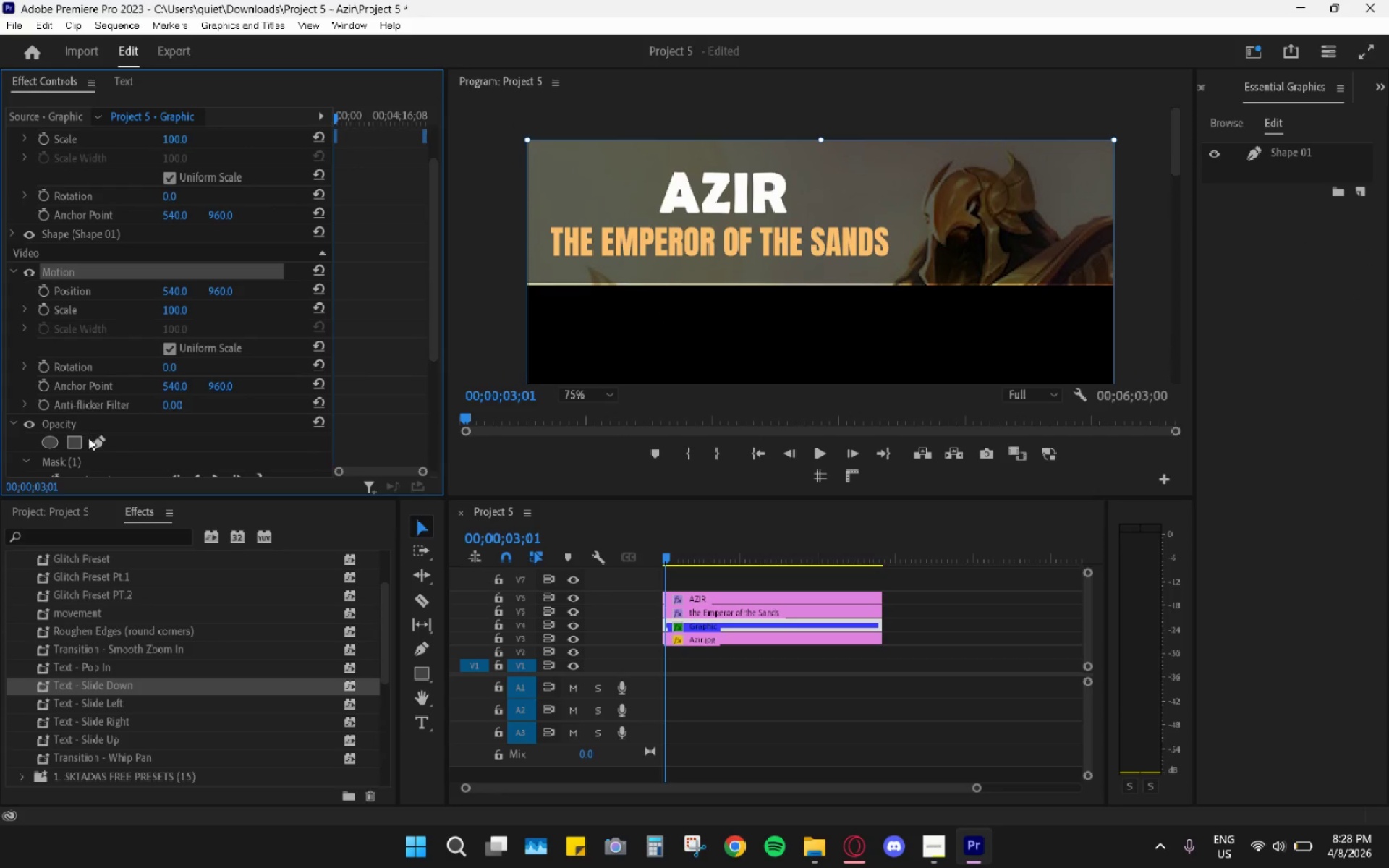 
left_click([101, 429])
 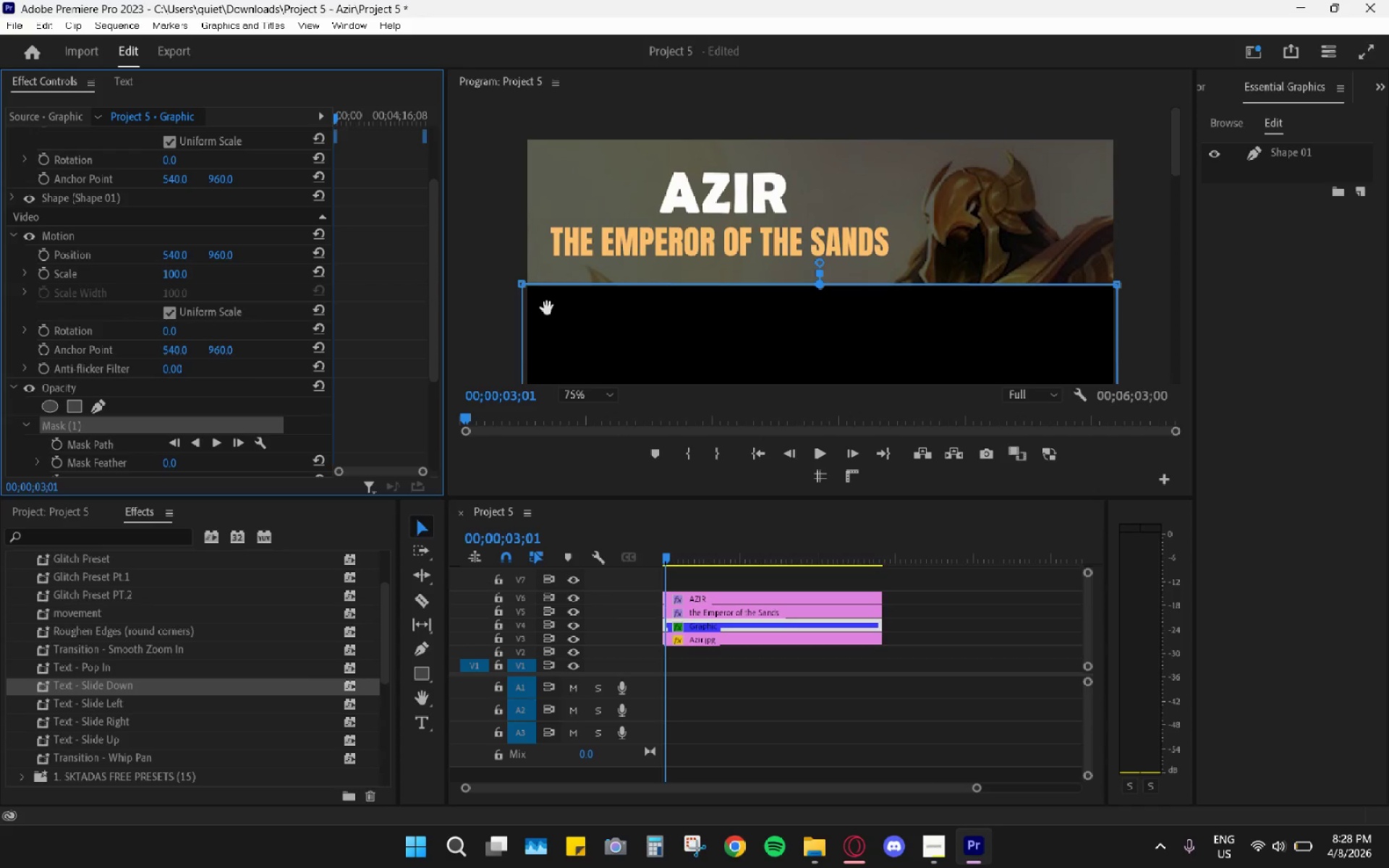 
scroll: coordinate [103, 451], scroll_direction: down, amount: 2.0
 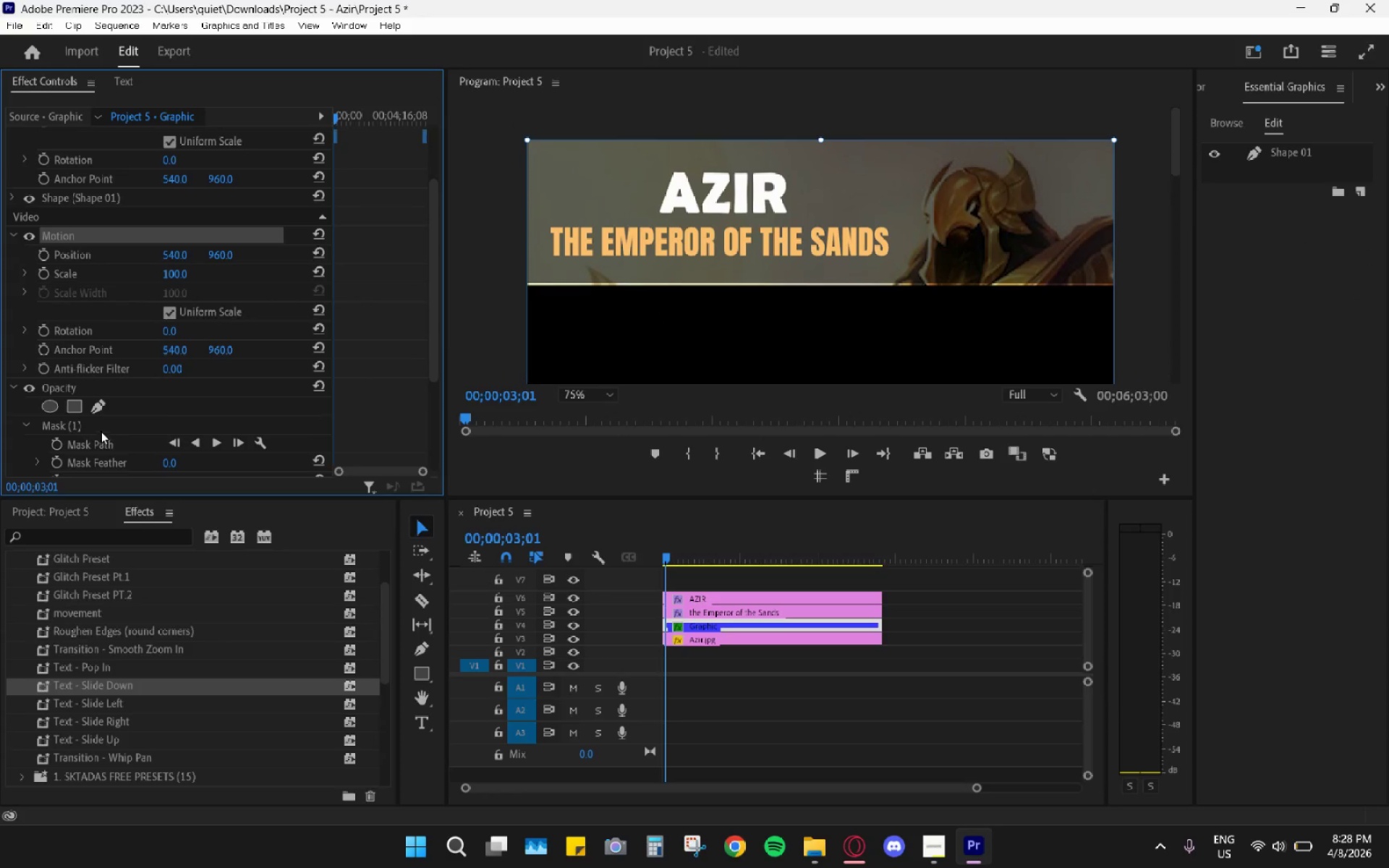 
left_click([823, 479])
 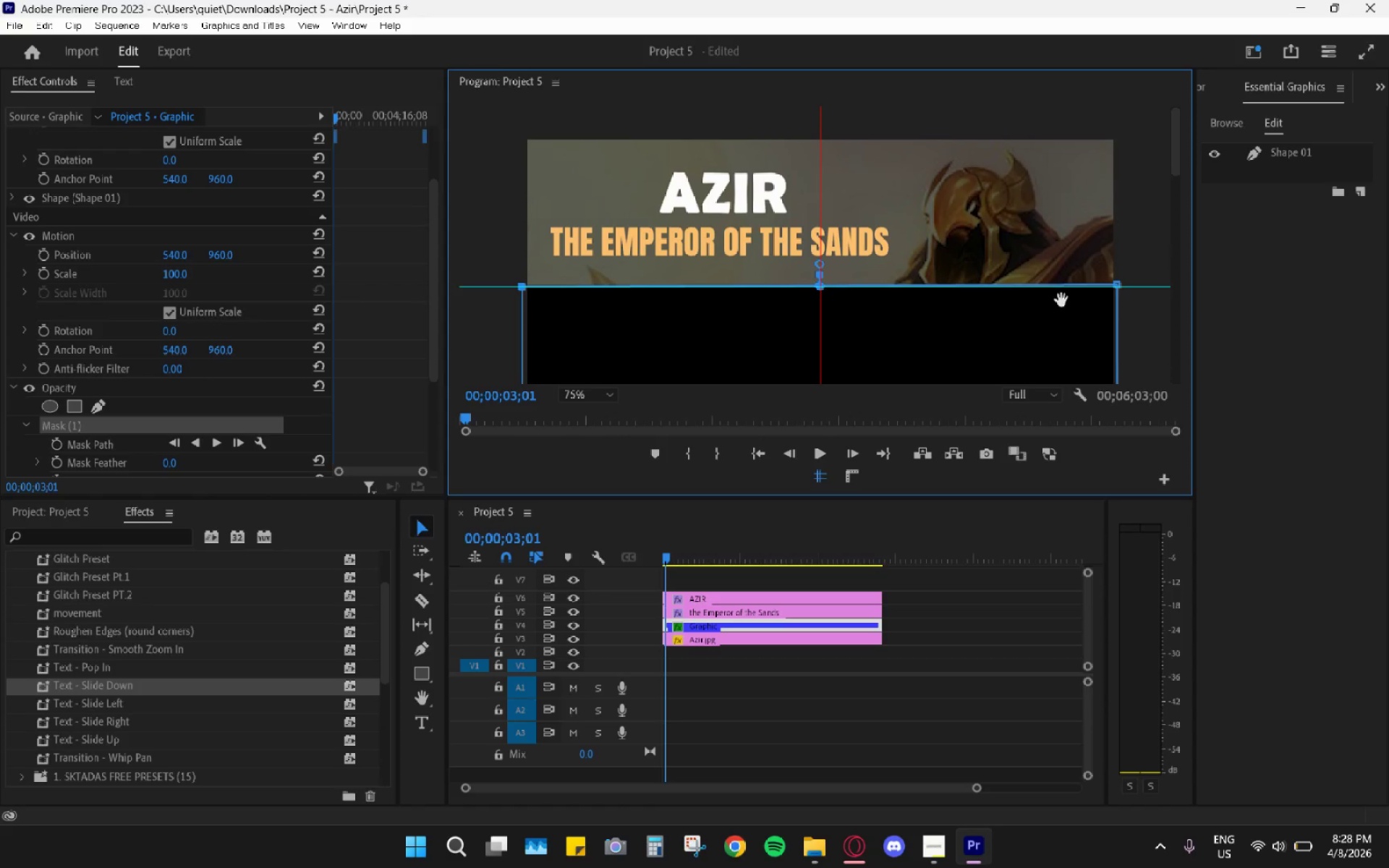 
wait(10.58)
 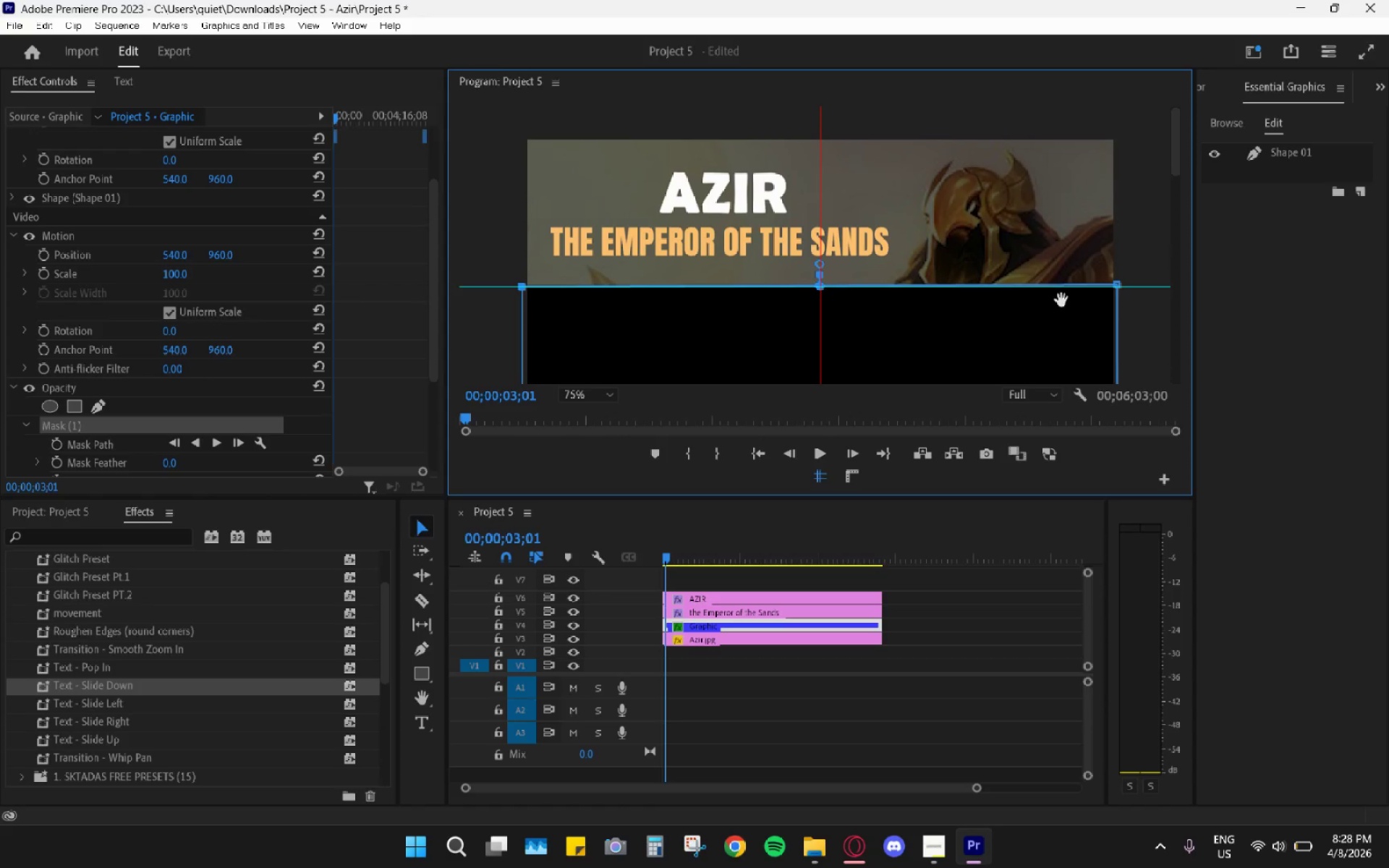 
left_click_drag(start_coordinate=[1171, 156], to_coordinate=[1160, 336])
 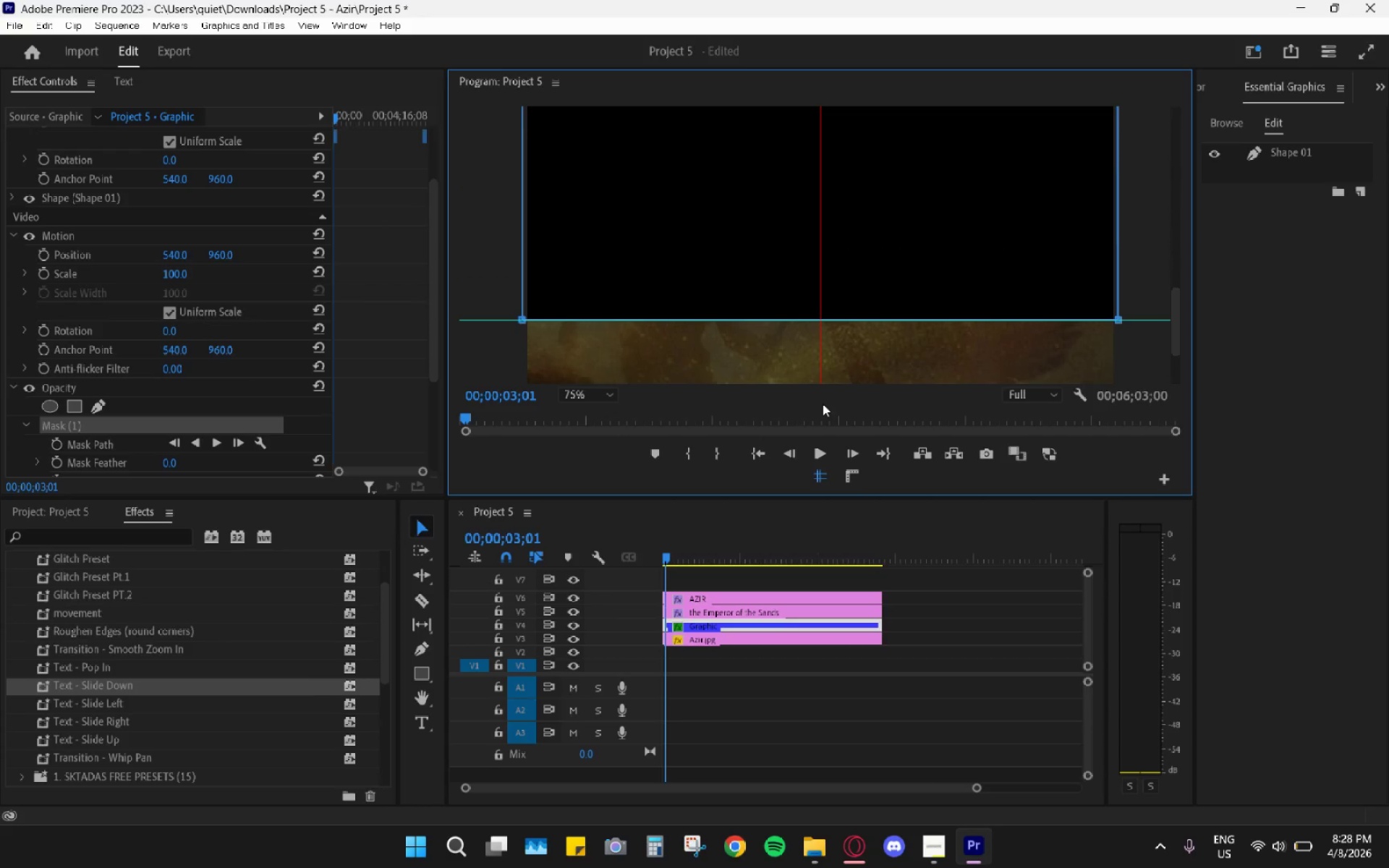 
left_click([823, 482])
 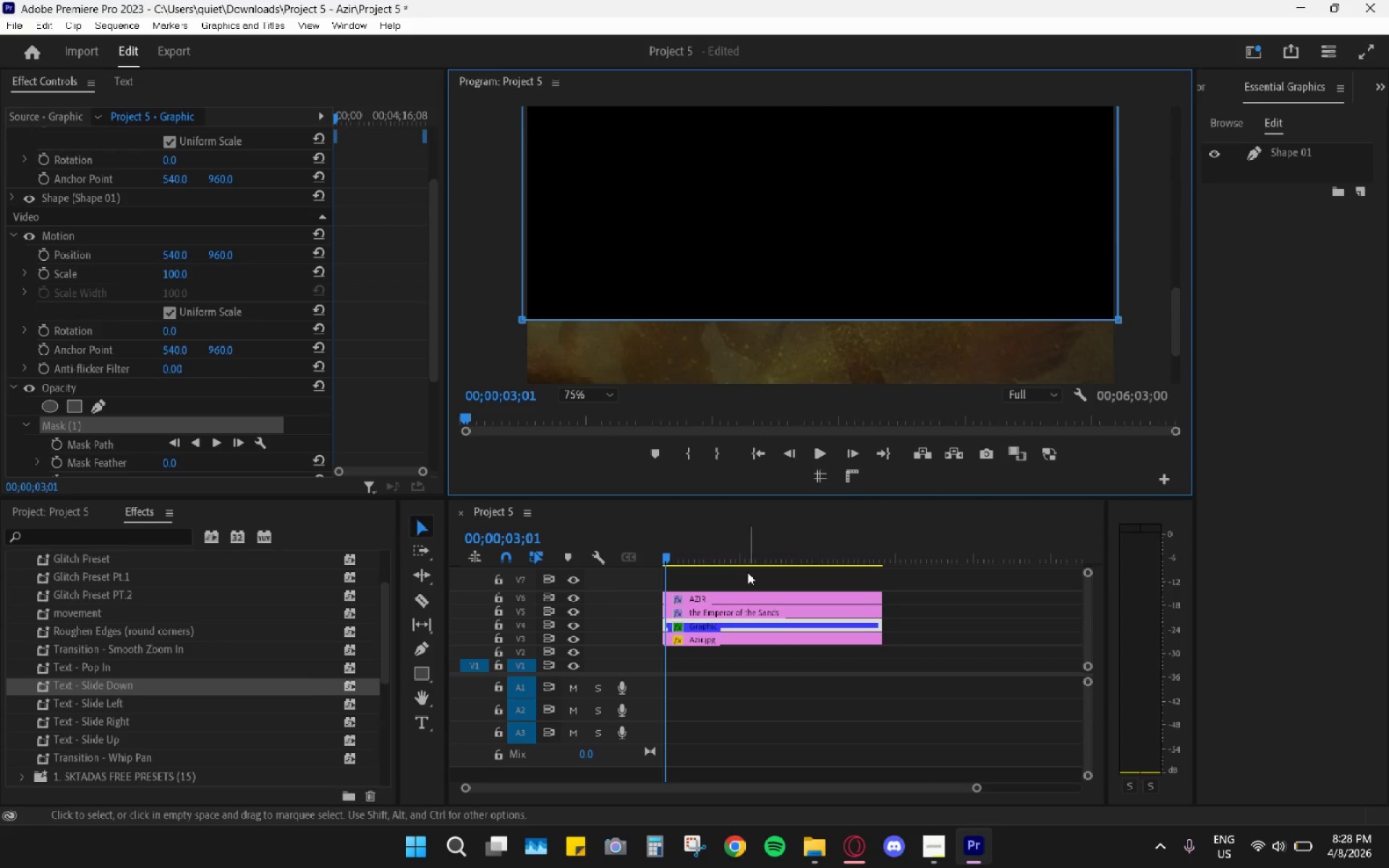 
left_click_drag(start_coordinate=[940, 590], to_coordinate=[946, 592])
 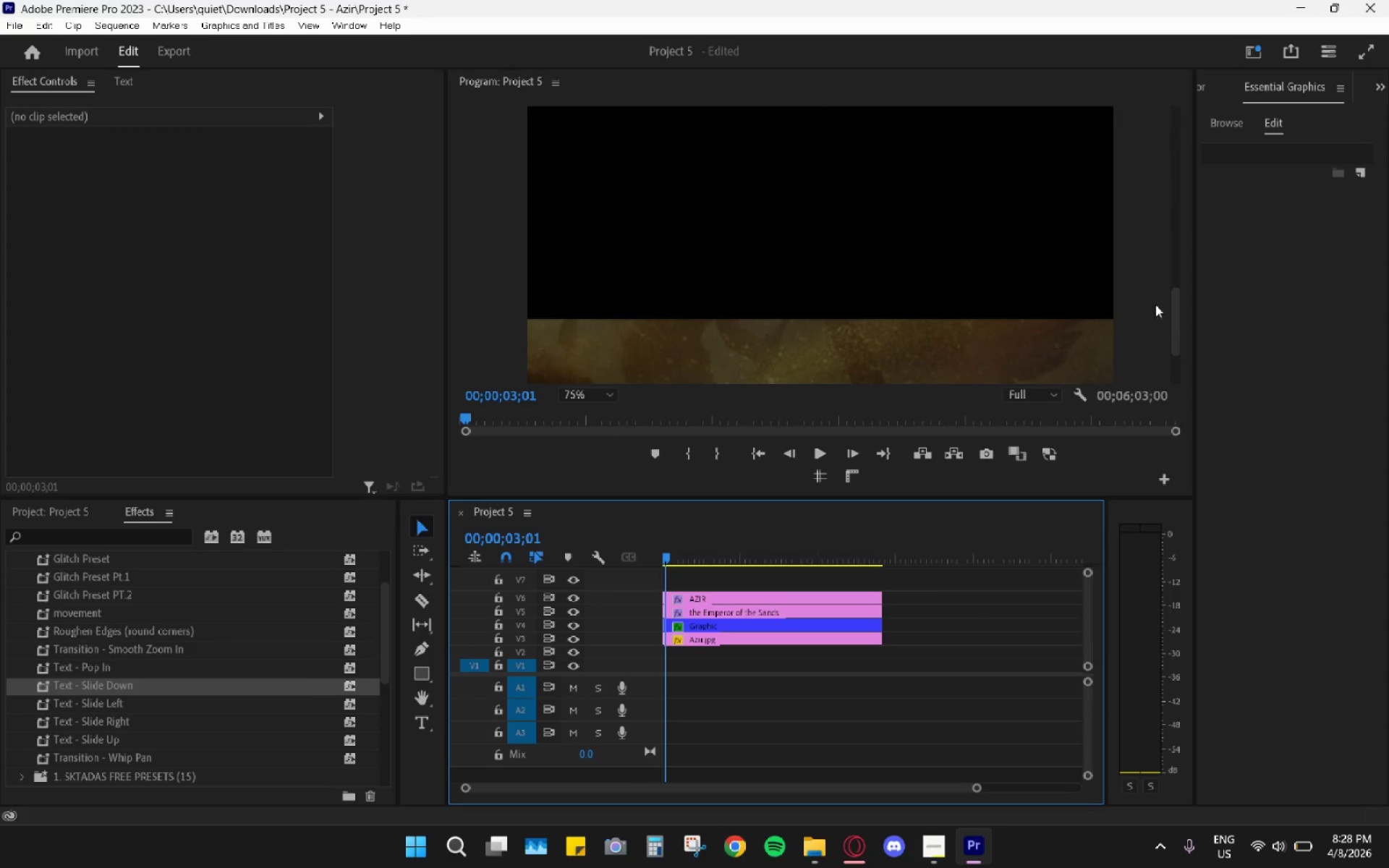 
left_click_drag(start_coordinate=[1177, 324], to_coordinate=[1181, 115])
 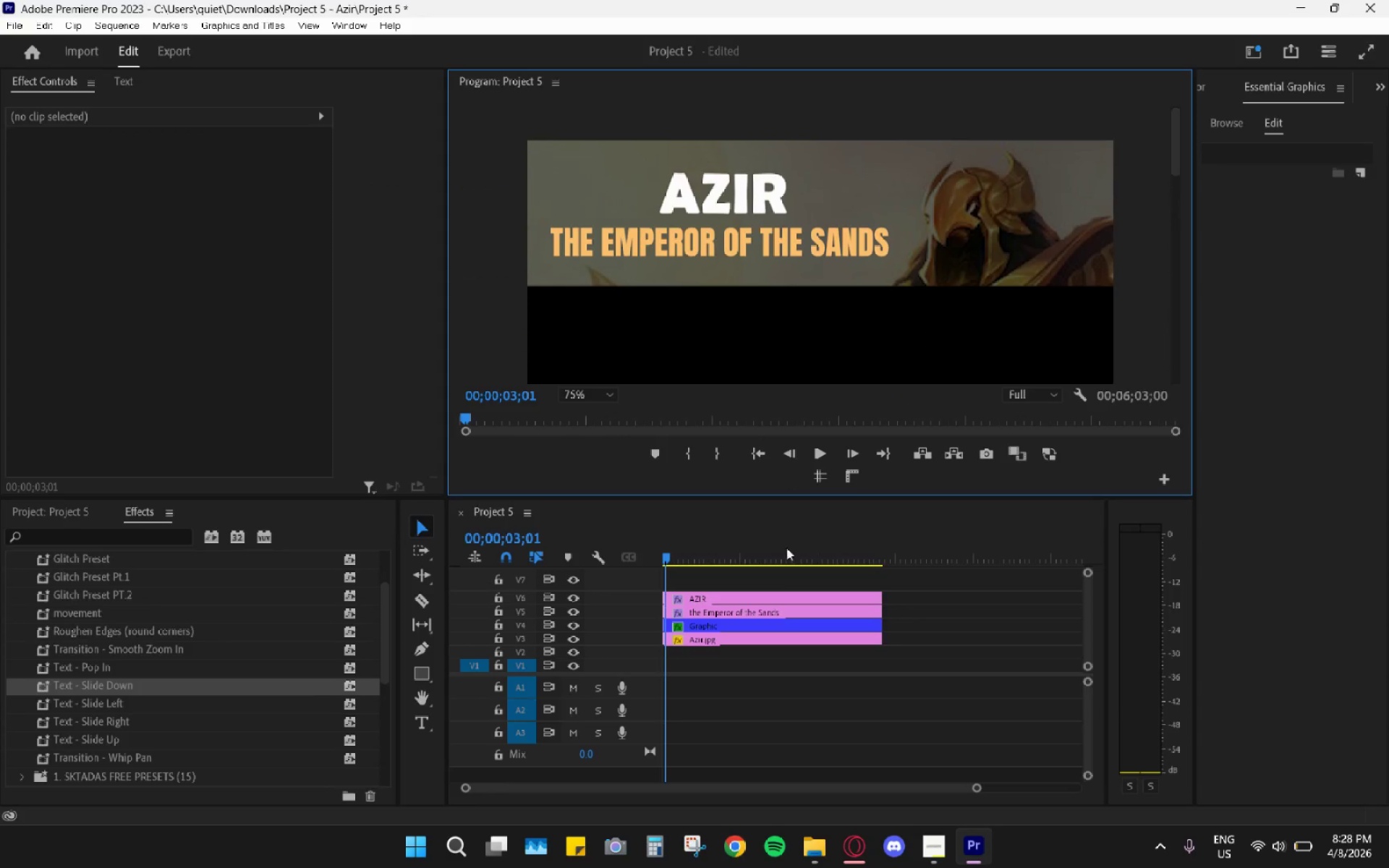 
left_click_drag(start_coordinate=[731, 545], to_coordinate=[621, 527])
 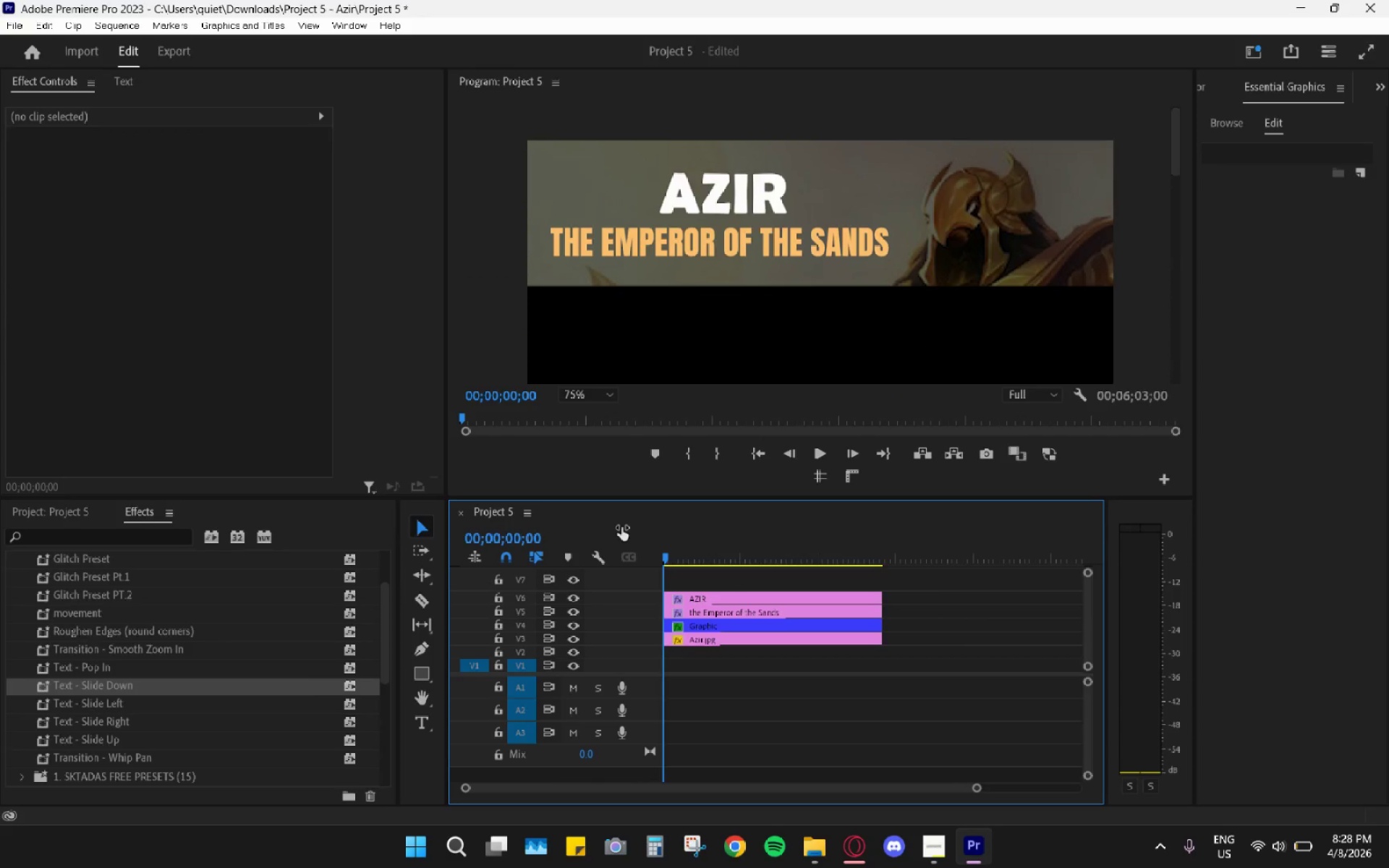 
key(Space)
 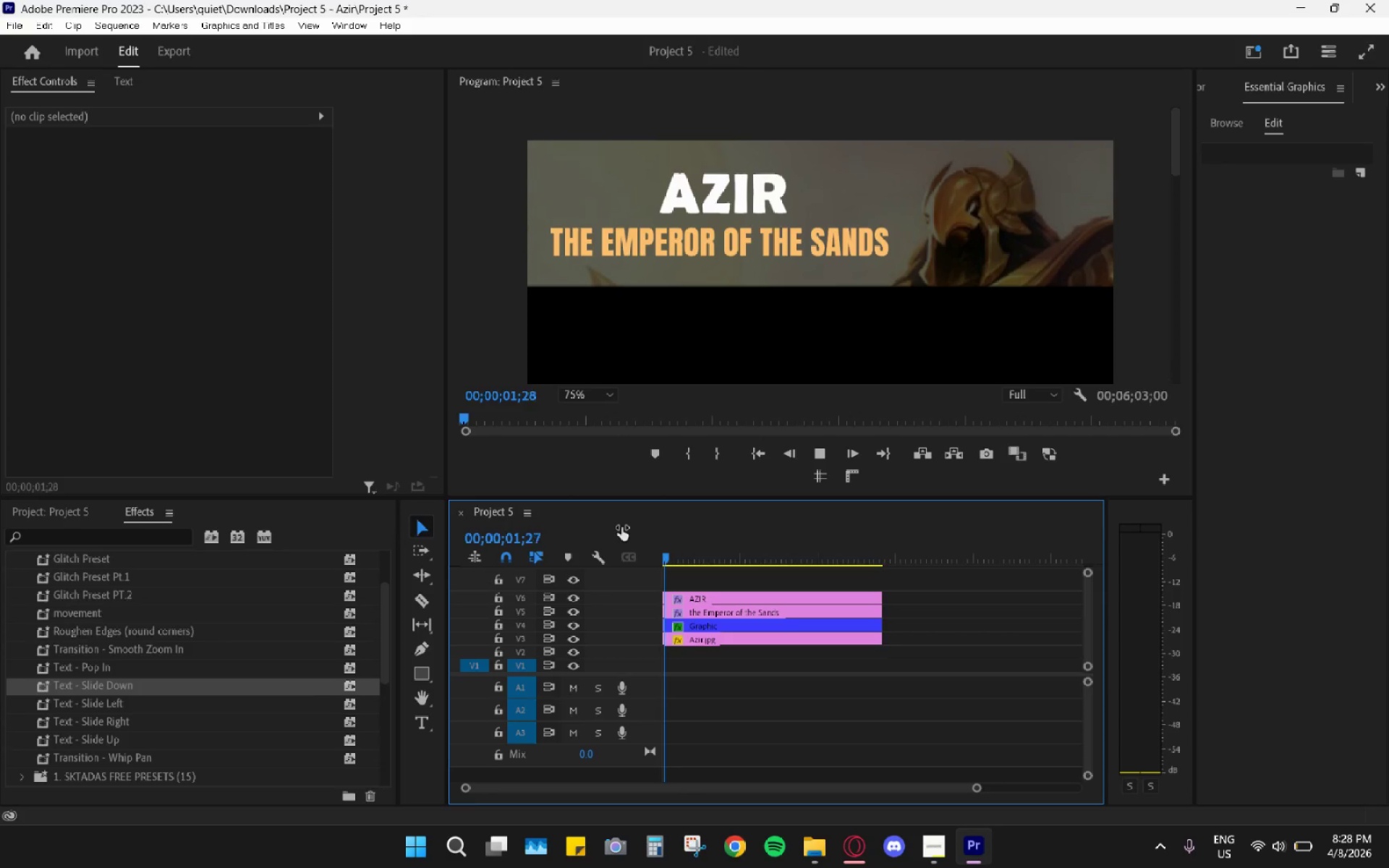 
key(Space)
 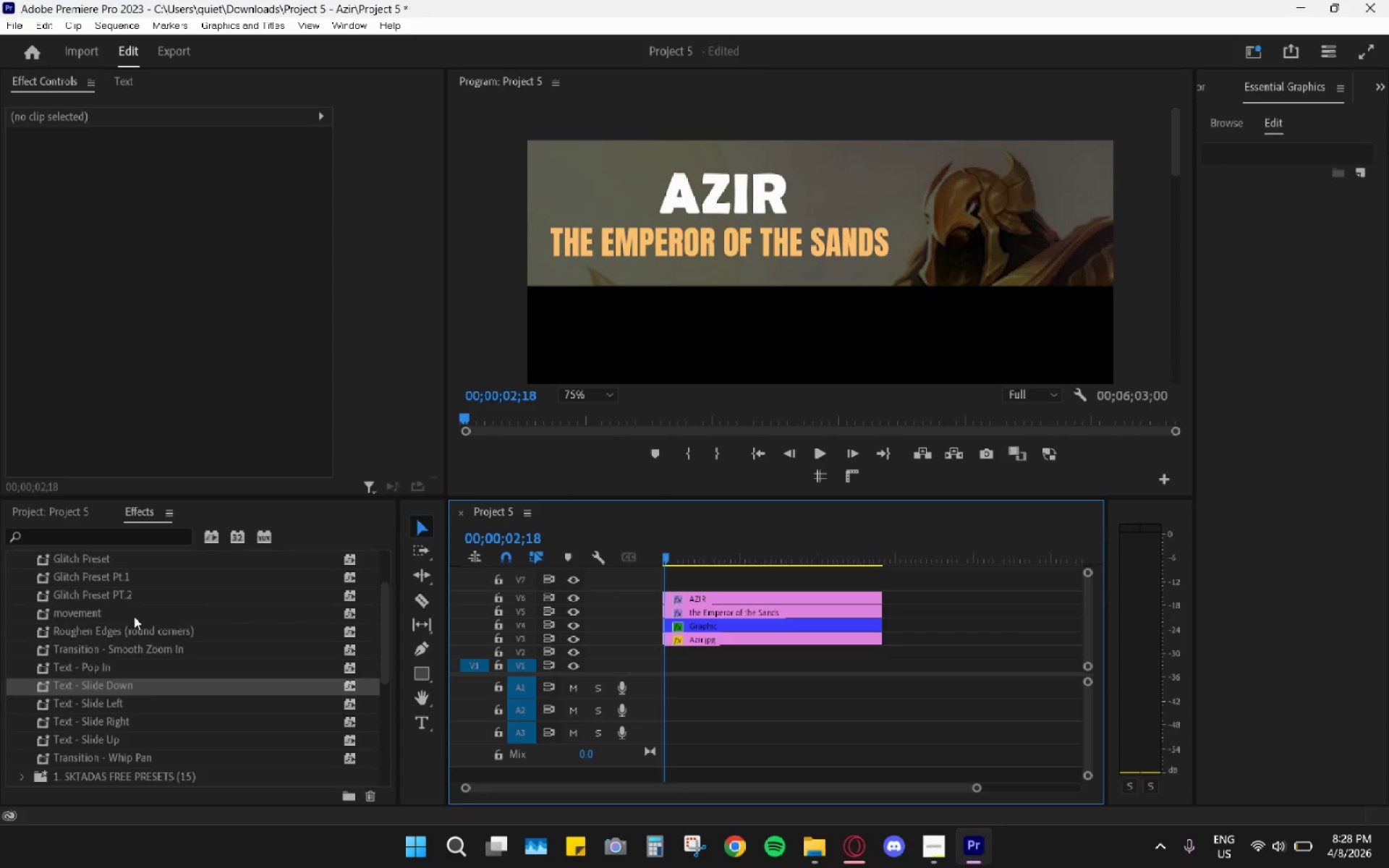 
scroll: coordinate [105, 631], scroll_direction: up, amount: 11.0
 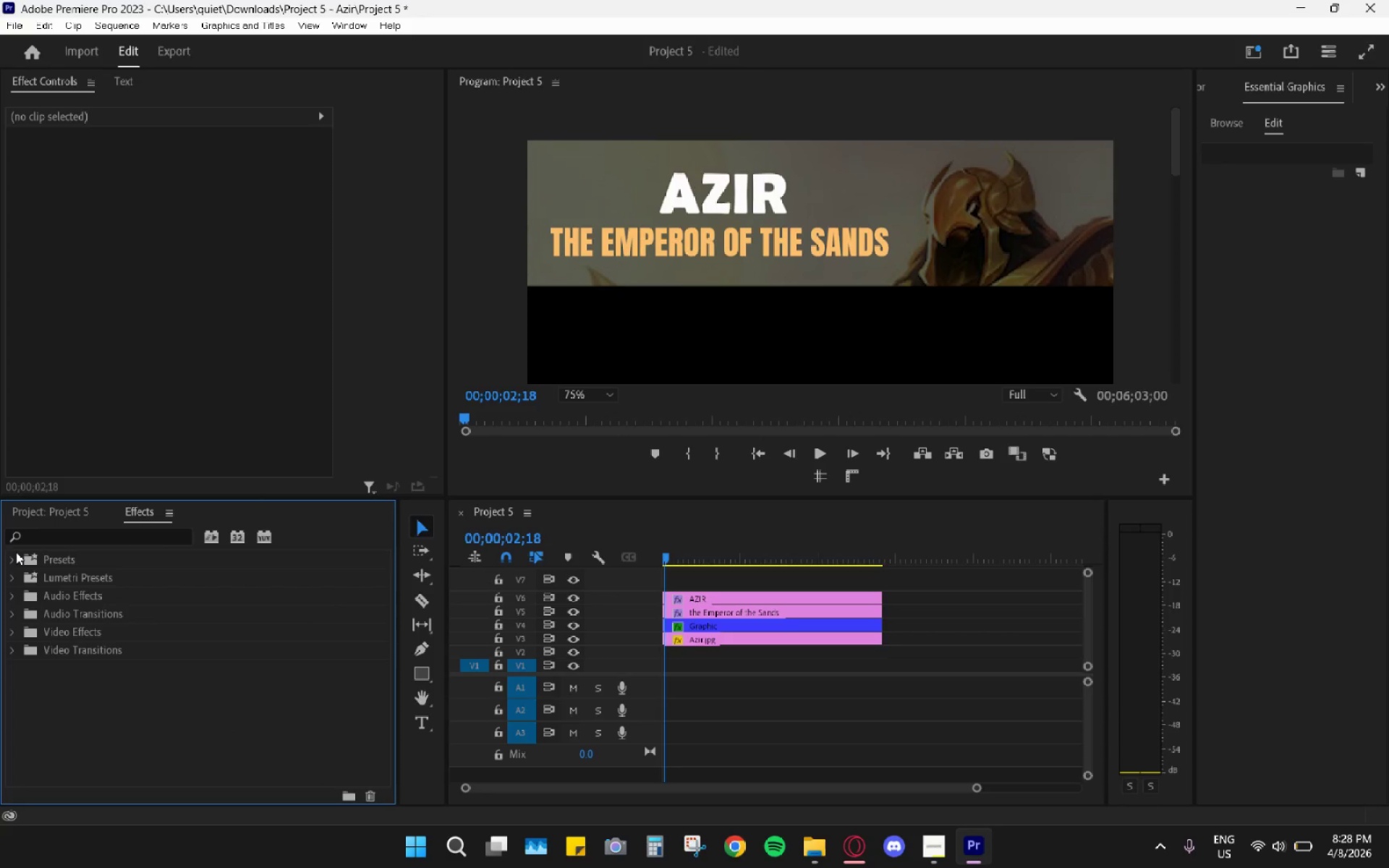 
left_click([38, 516])
 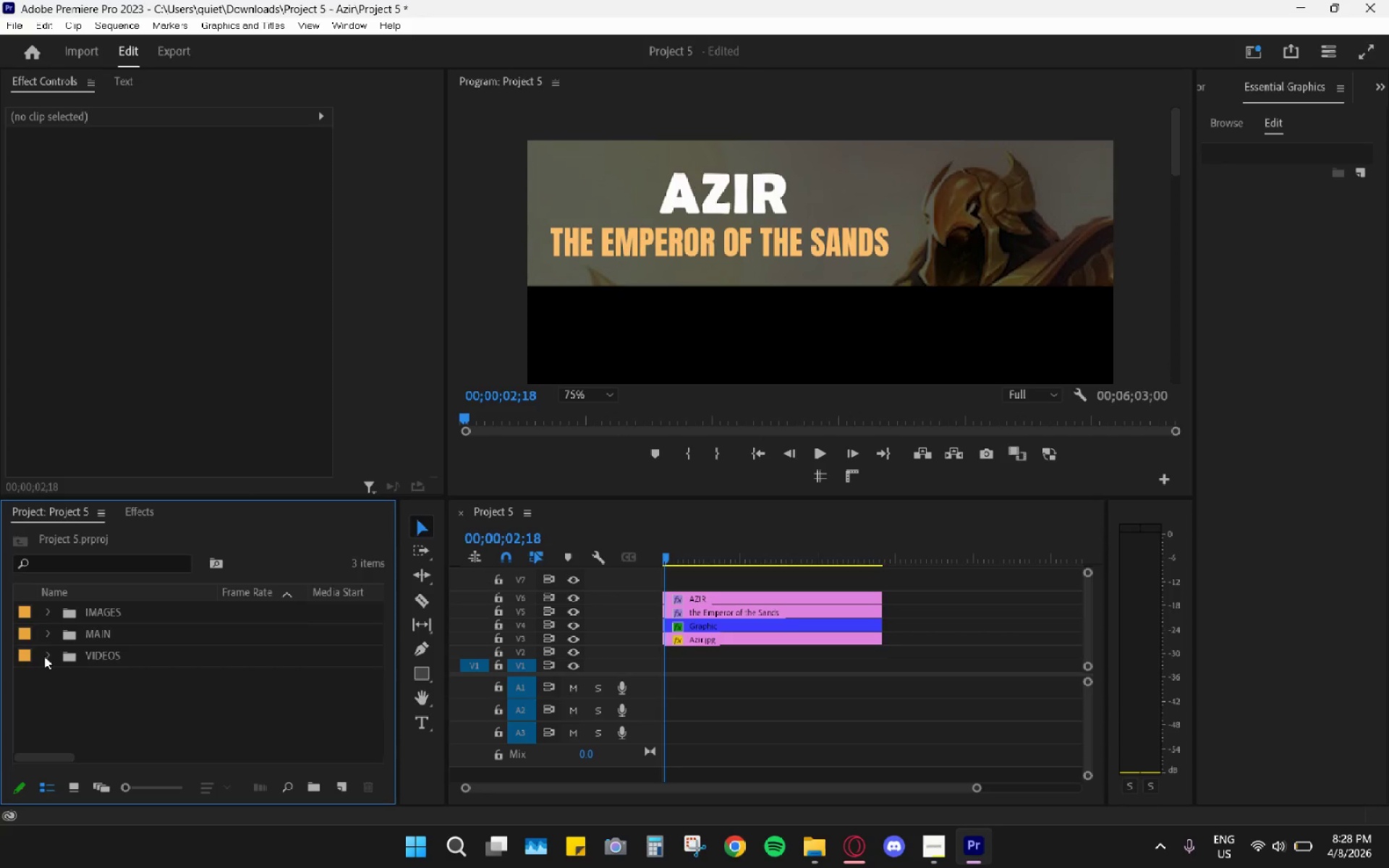 
scroll: coordinate [140, 688], scroll_direction: down, amount: 3.0
 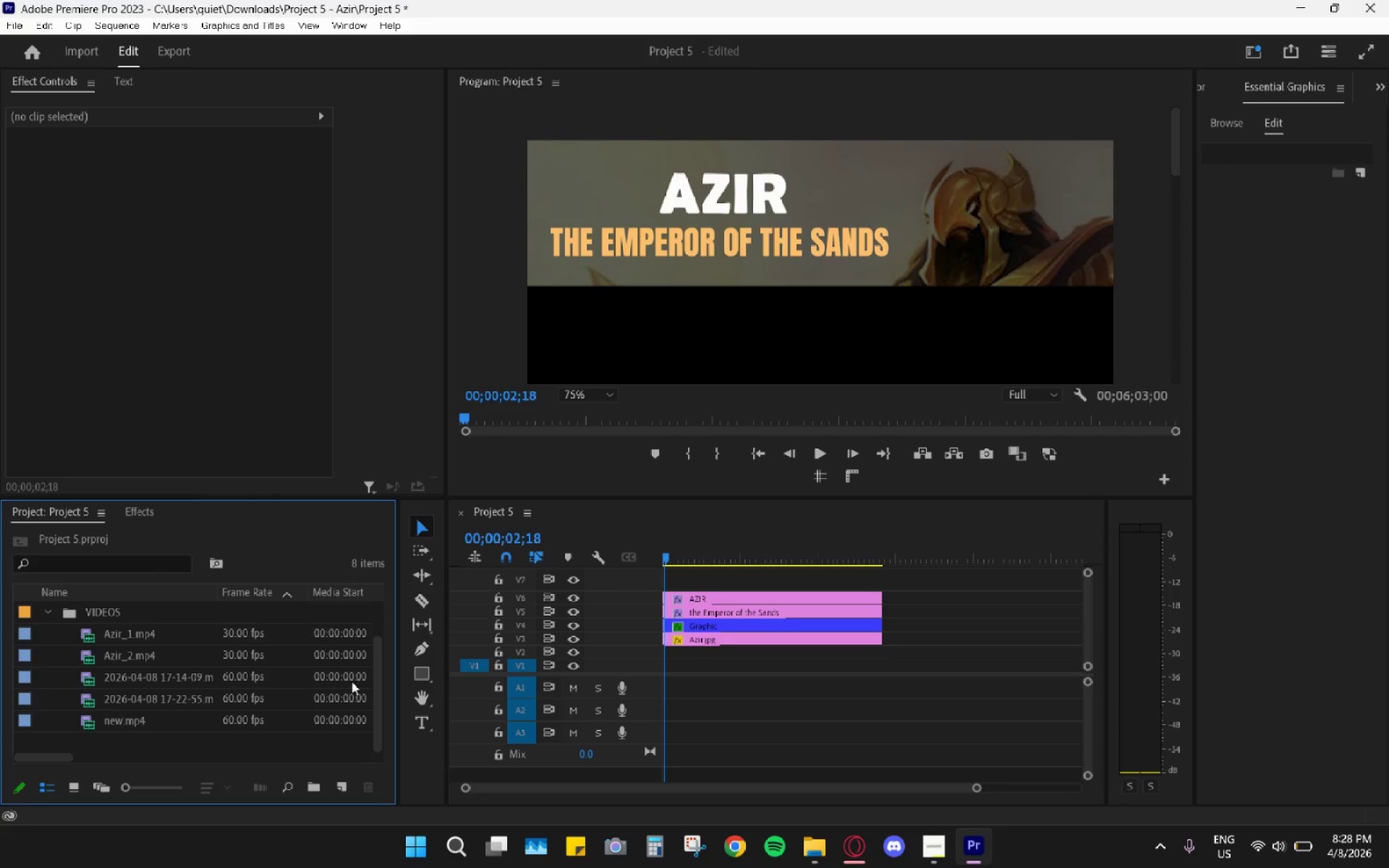 
hold_key(key=AltLeft, duration=0.8)
scroll: coordinate [902, 657], scroll_direction: down, amount: 9.0
 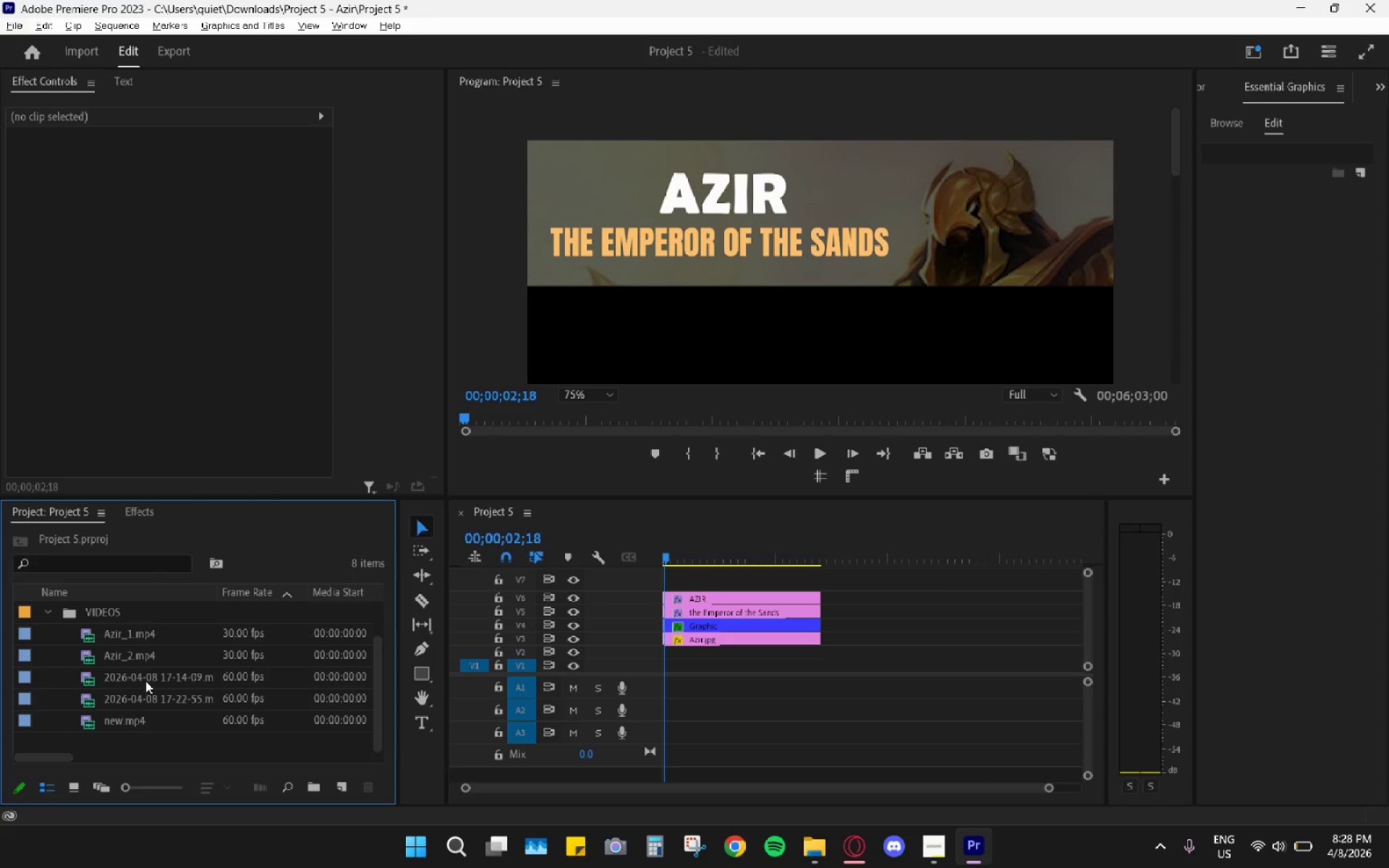 
left_click_drag(start_coordinate=[145, 679], to_coordinate=[828, 671])
 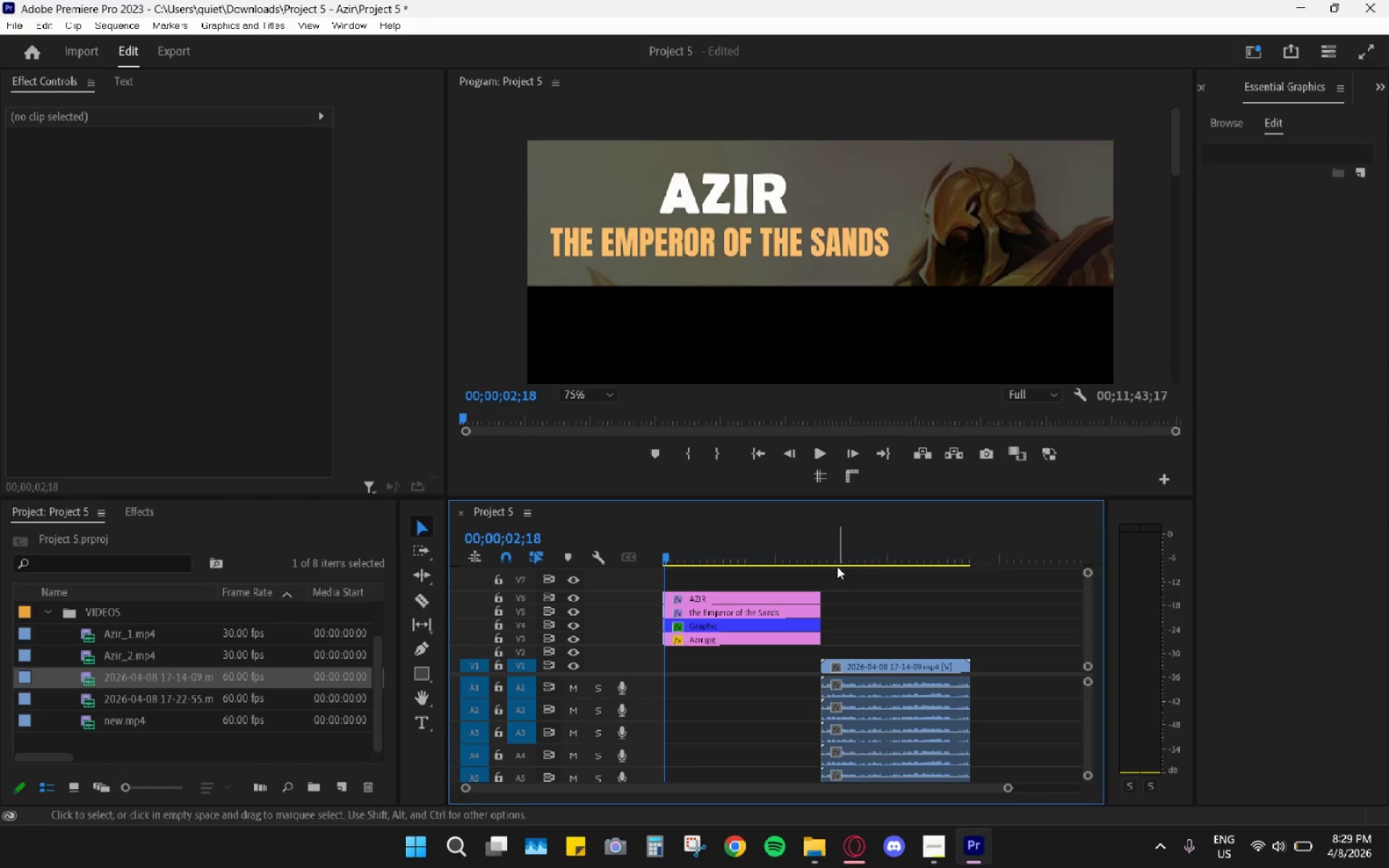 
left_click_drag(start_coordinate=[837, 551], to_coordinate=[833, 550])
 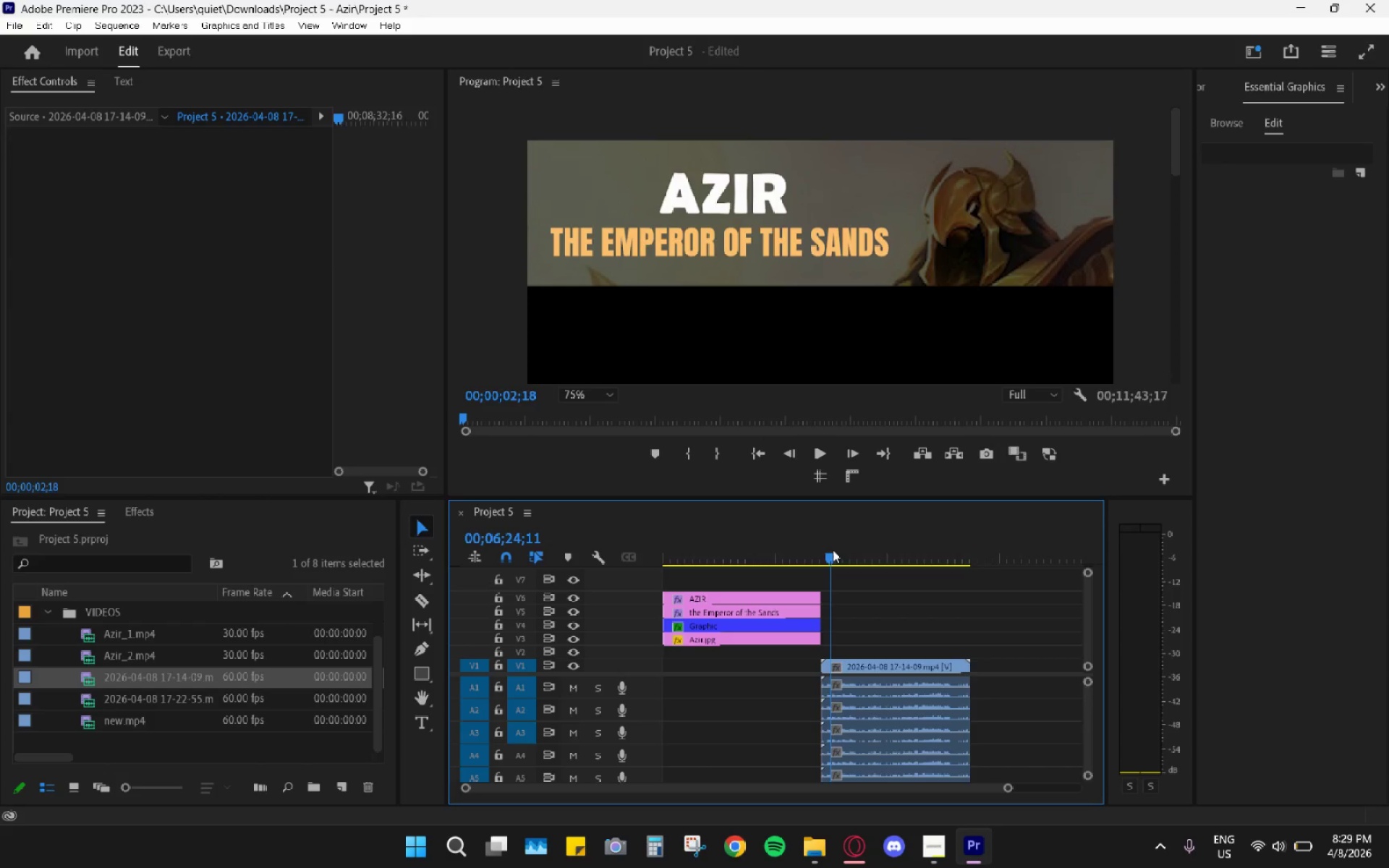 
key(Space)
 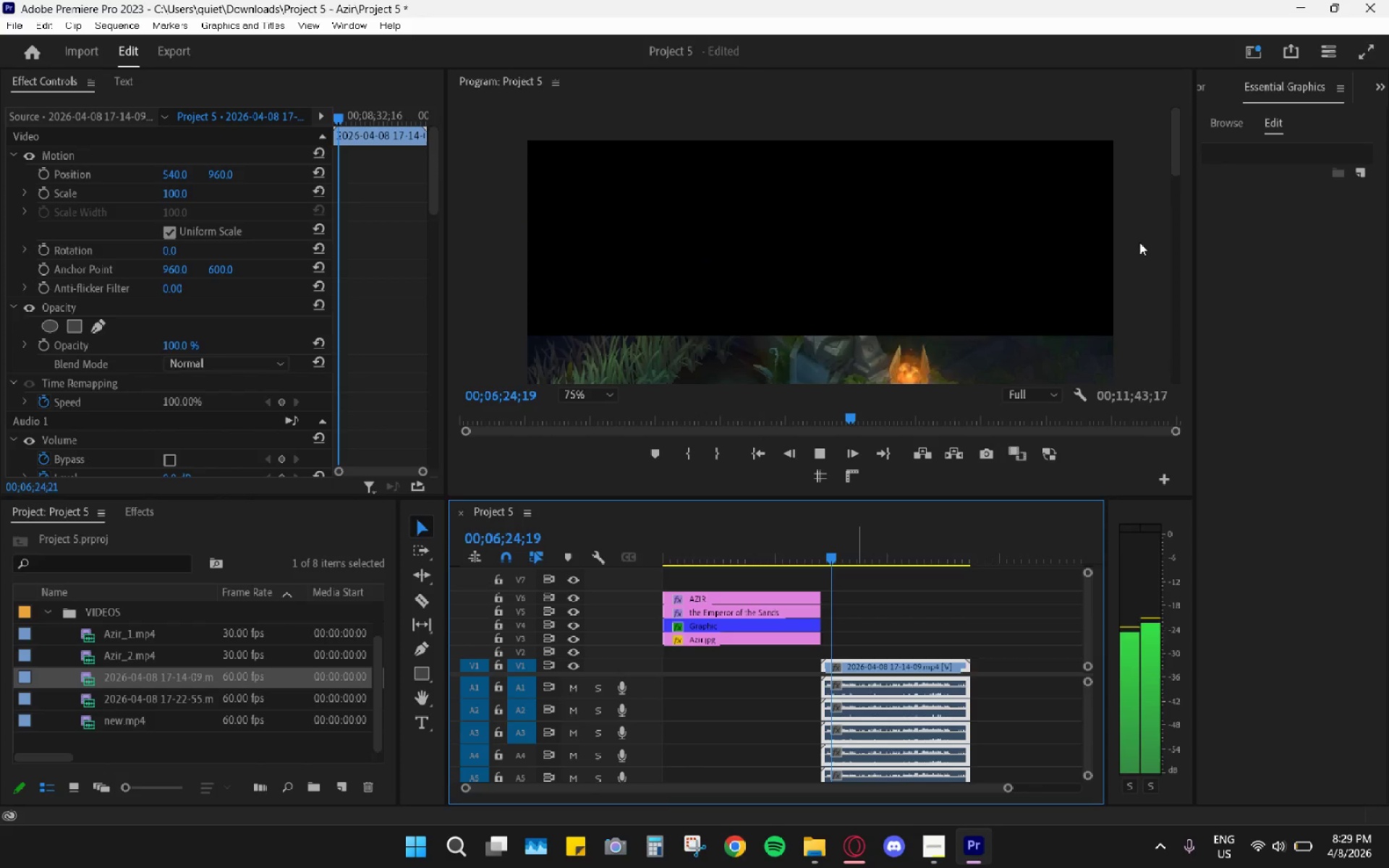 
key(Space)
 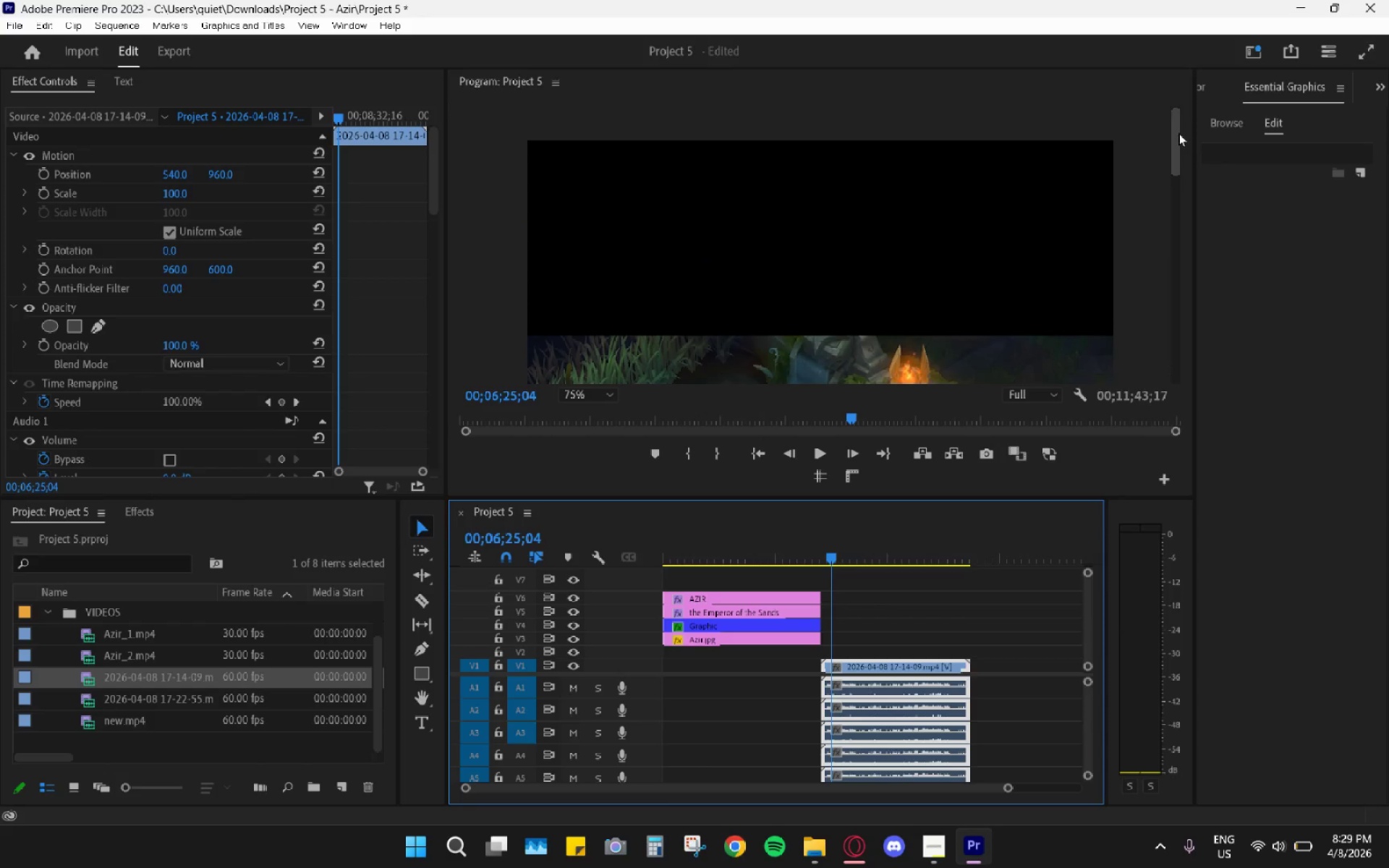 
left_click_drag(start_coordinate=[1178, 134], to_coordinate=[1160, 255])
 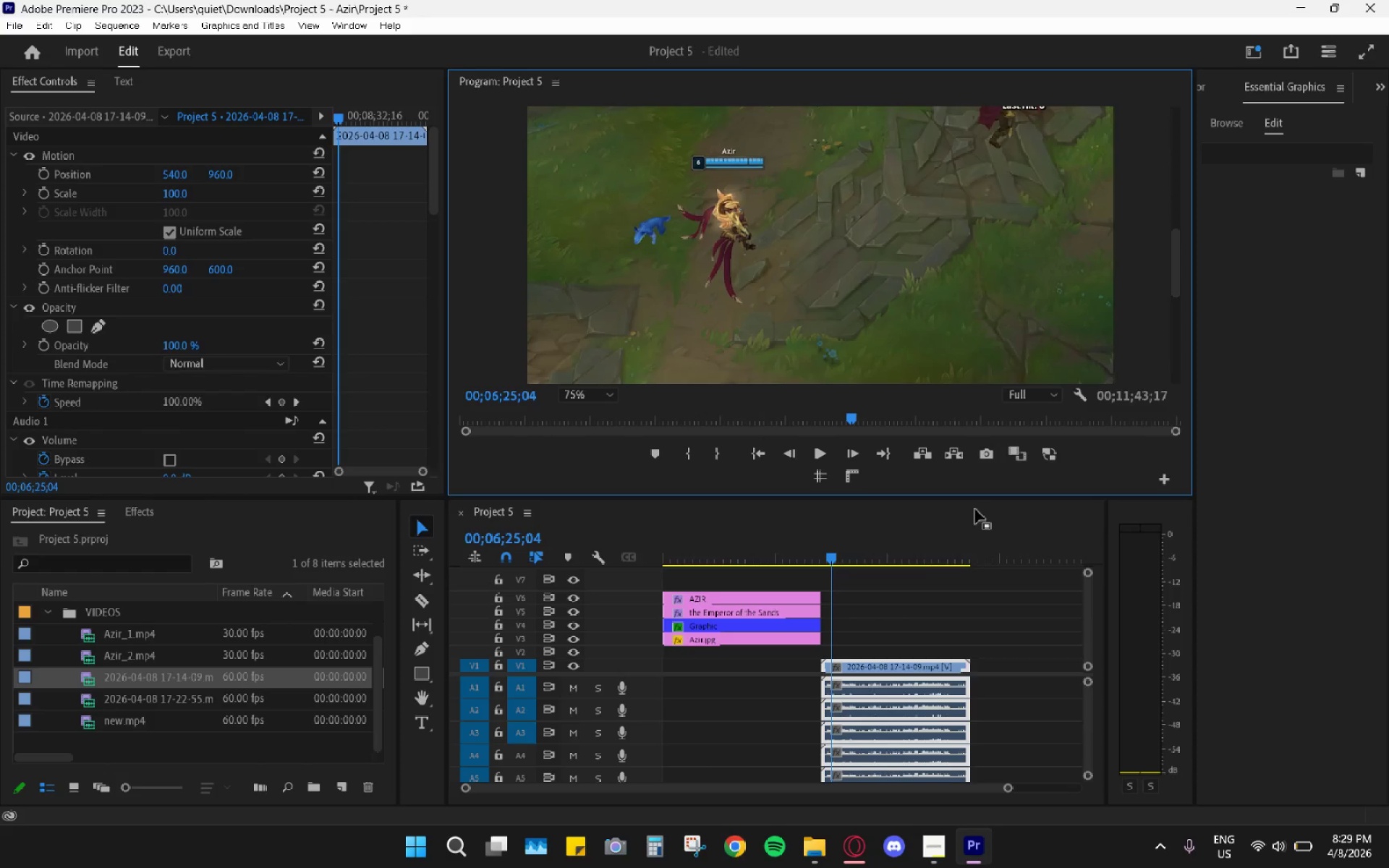 
hold_key(key=AltLeft, duration=0.81)
scroll: coordinate [872, 607], scroll_direction: down, amount: 10.0
 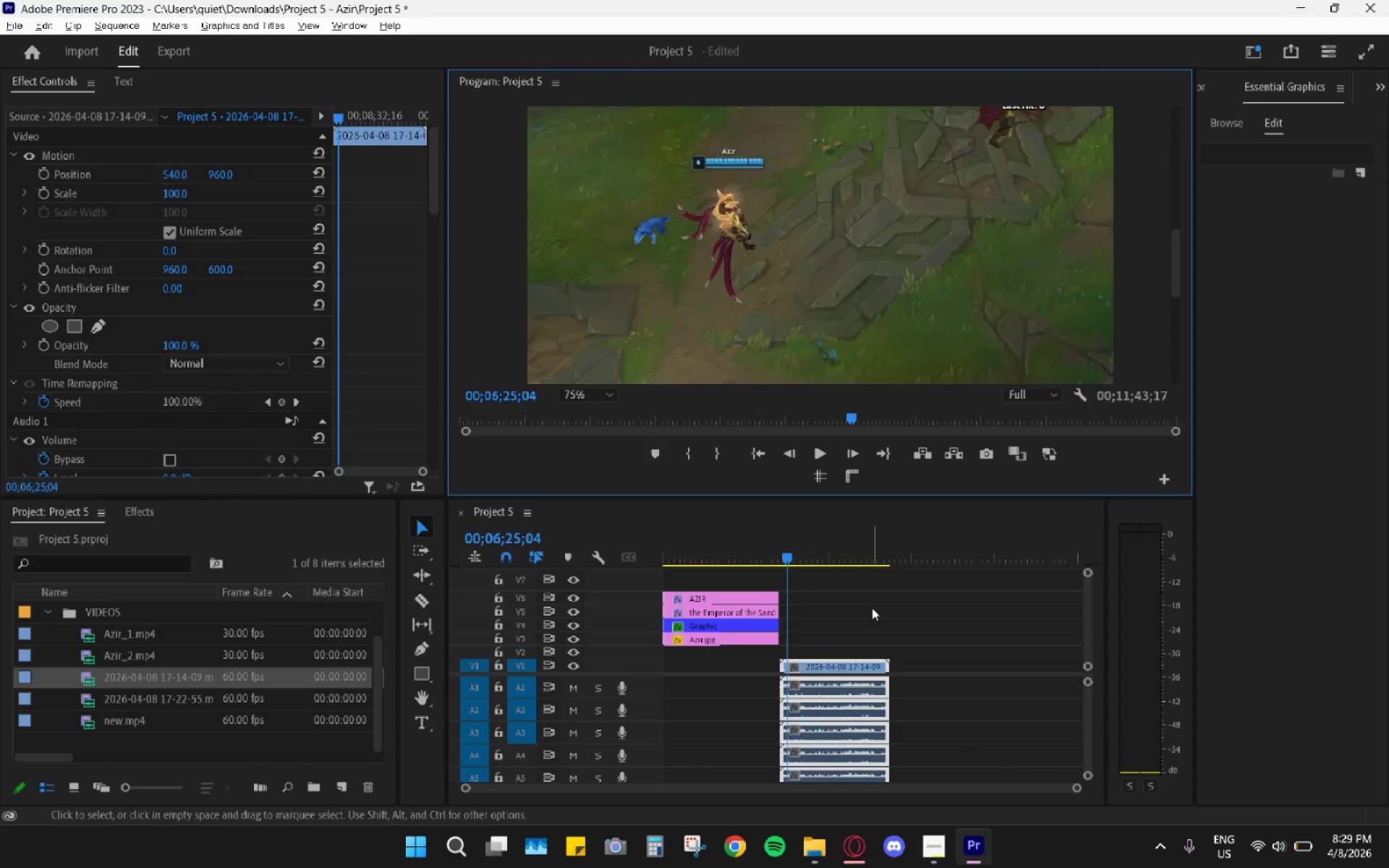 
double_click([591, 404])
 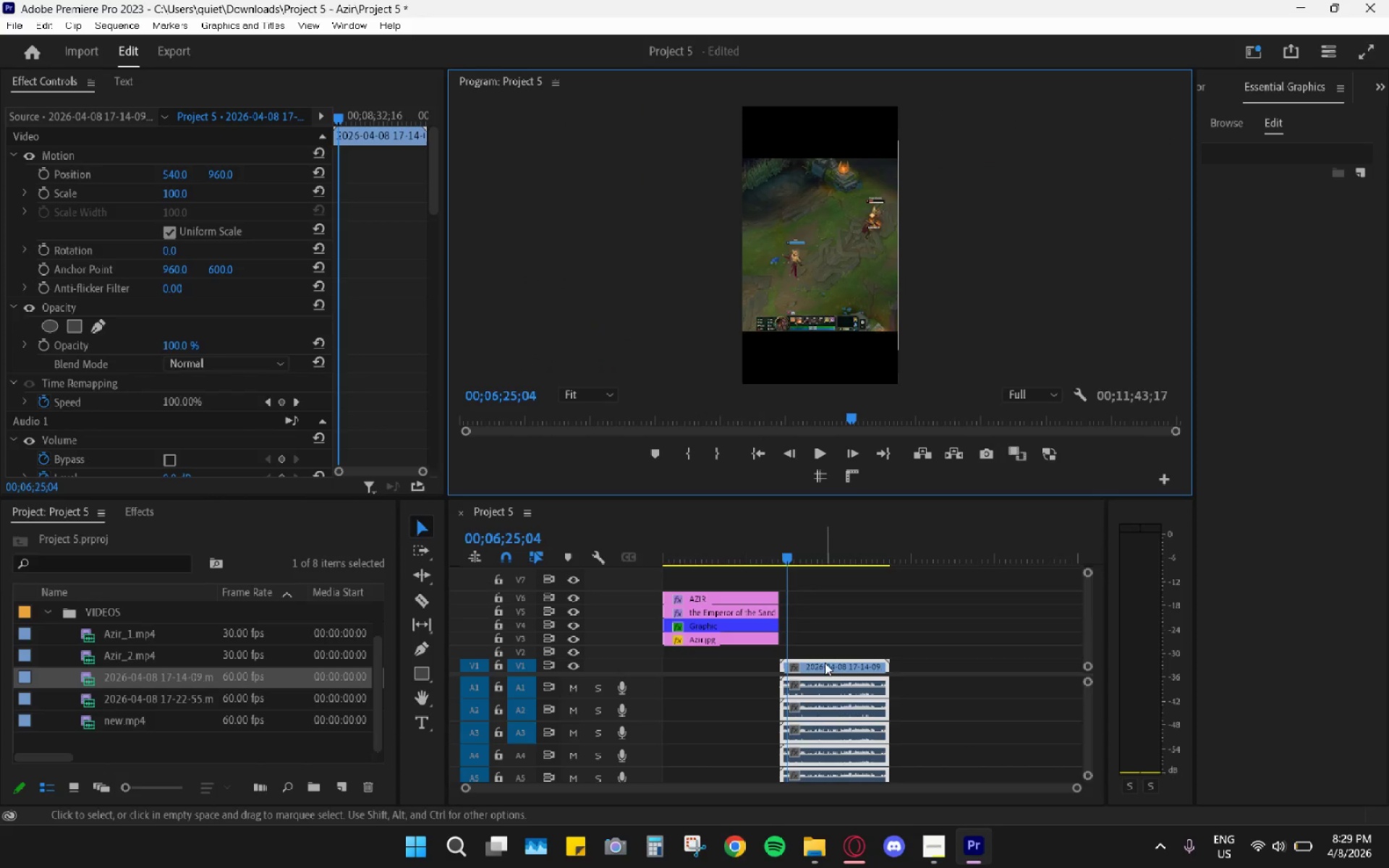 
left_click_drag(start_coordinate=[810, 667], to_coordinate=[689, 667])
 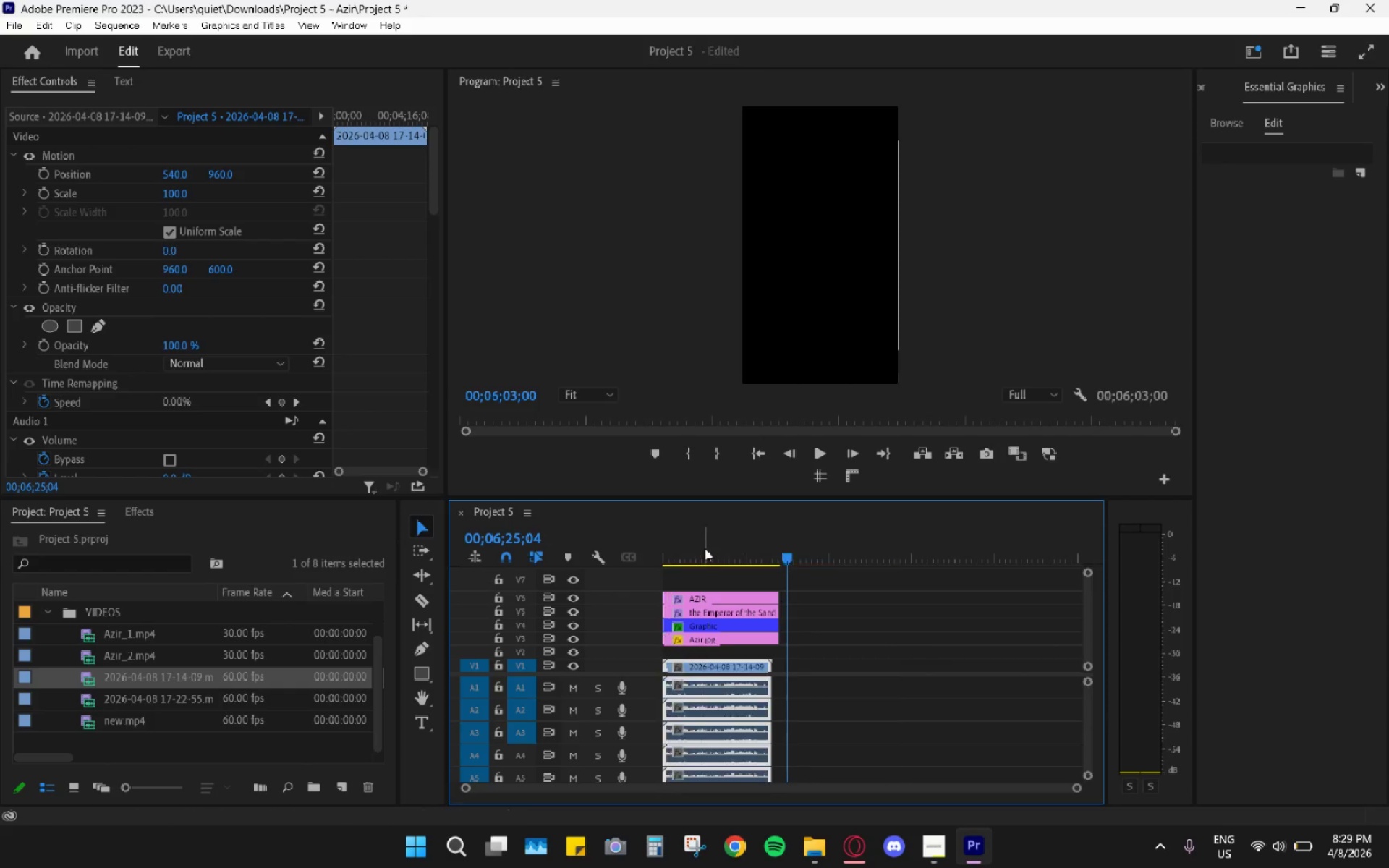 
left_click_drag(start_coordinate=[704, 547], to_coordinate=[629, 545])
 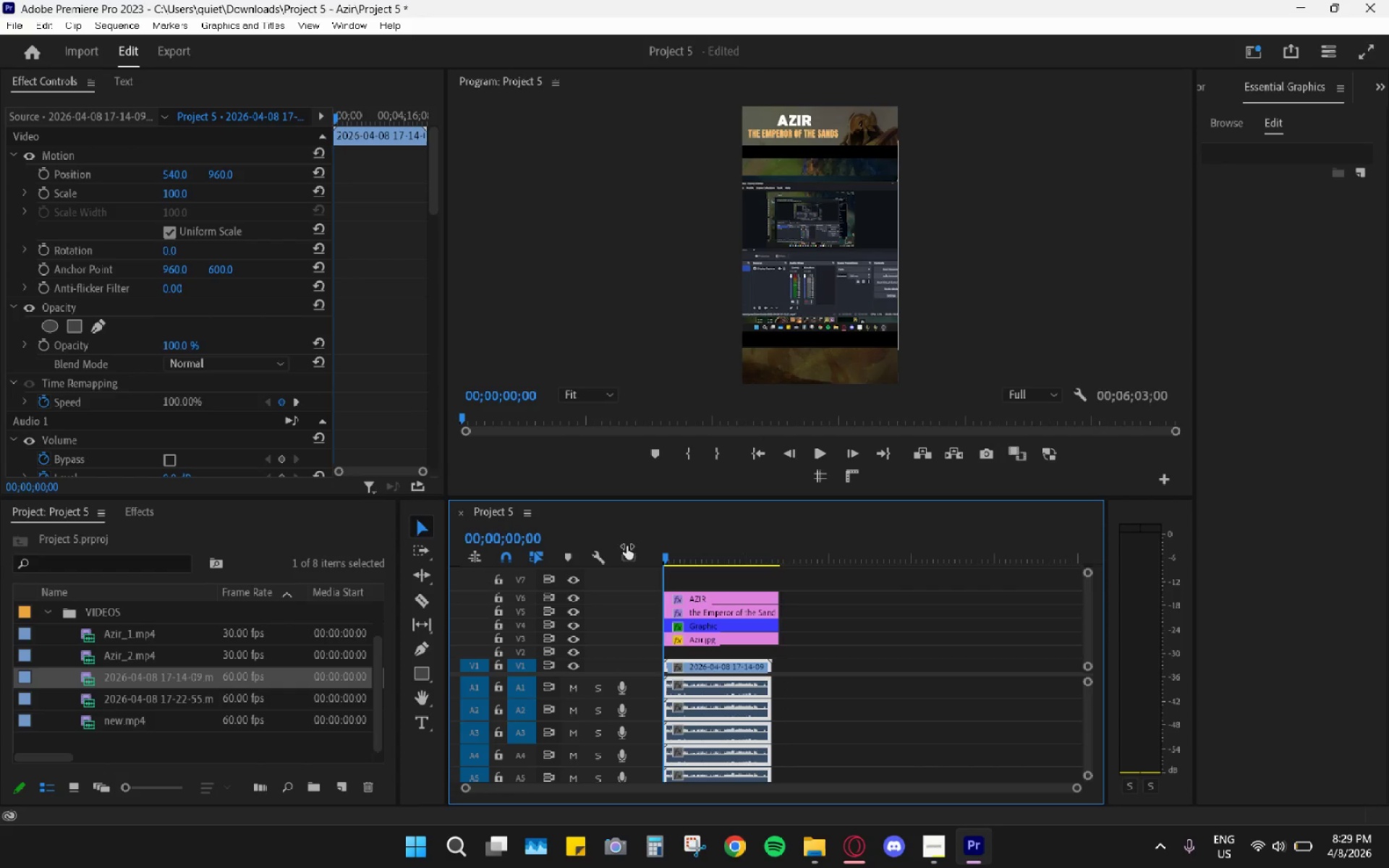 
key(Space)
 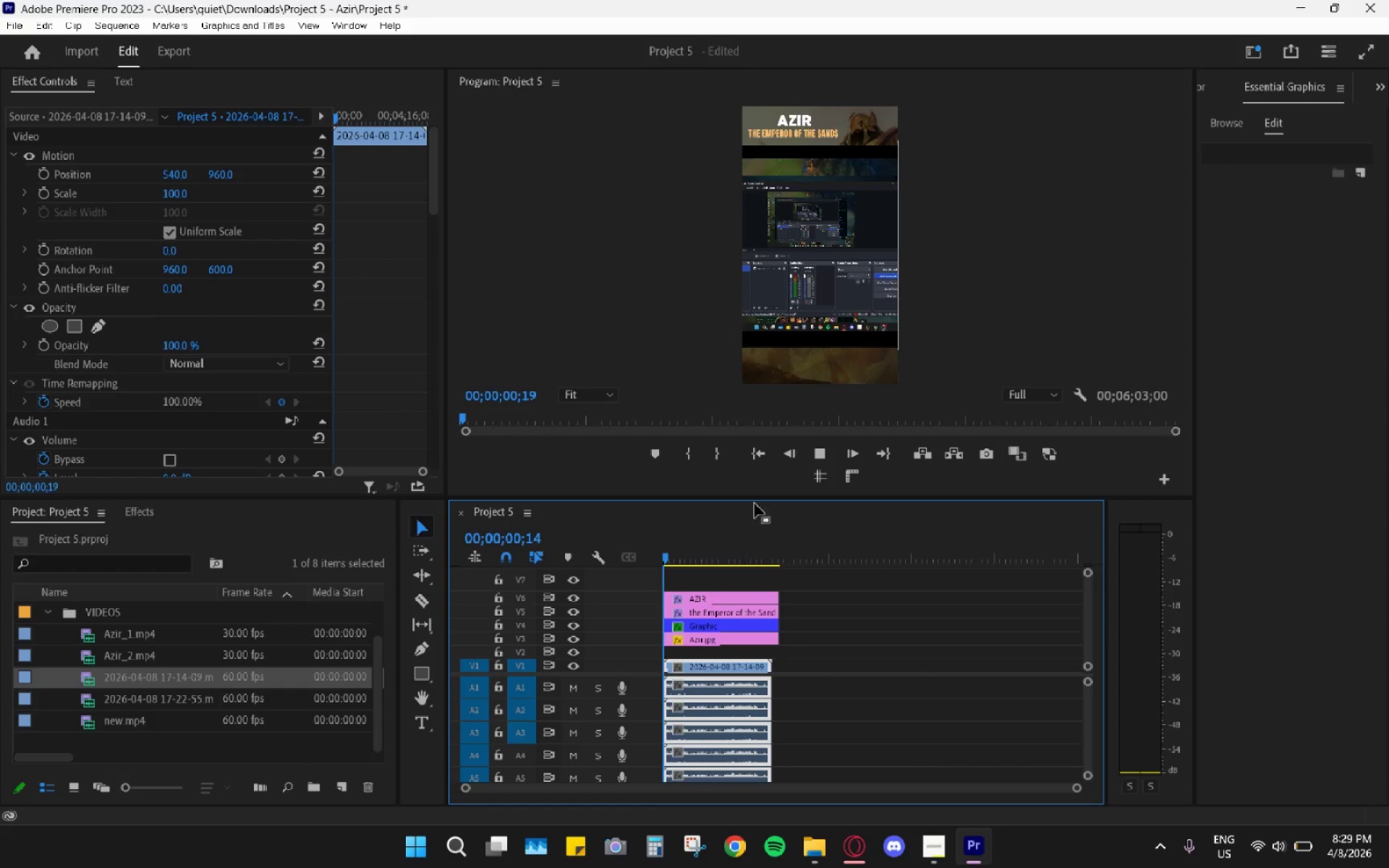 
key(Unknown)
 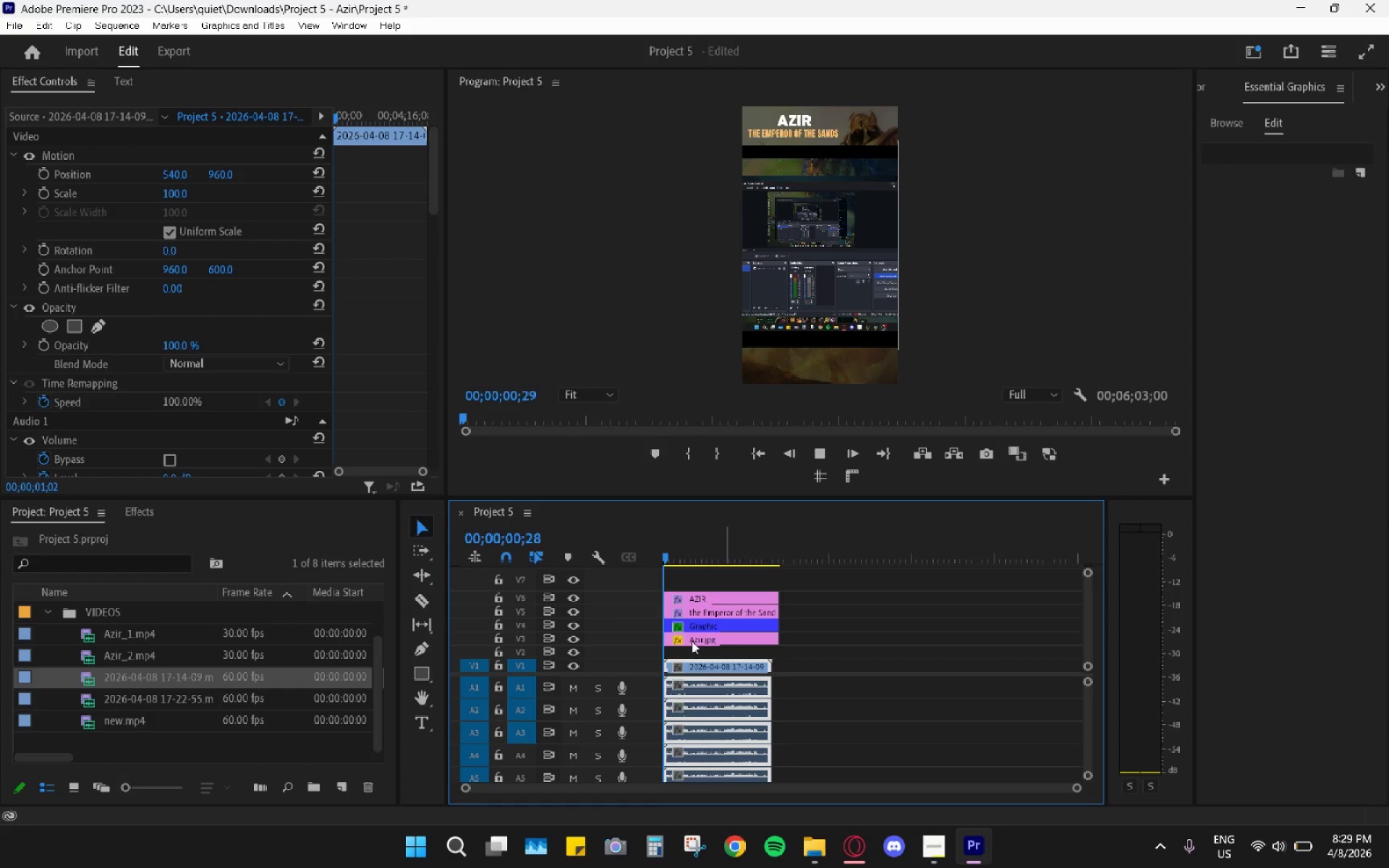 
key(Space)
 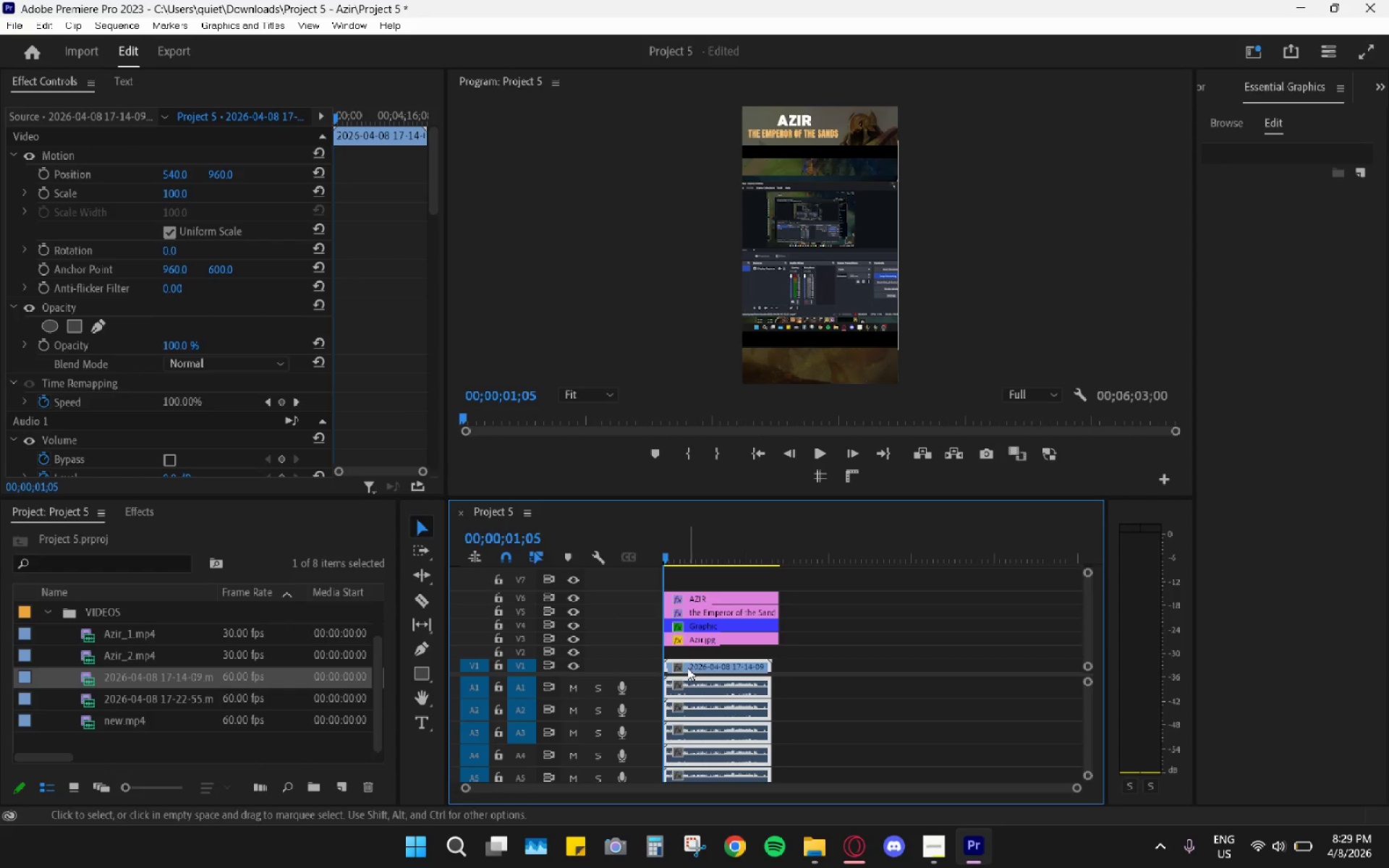 
left_click([687, 668])
 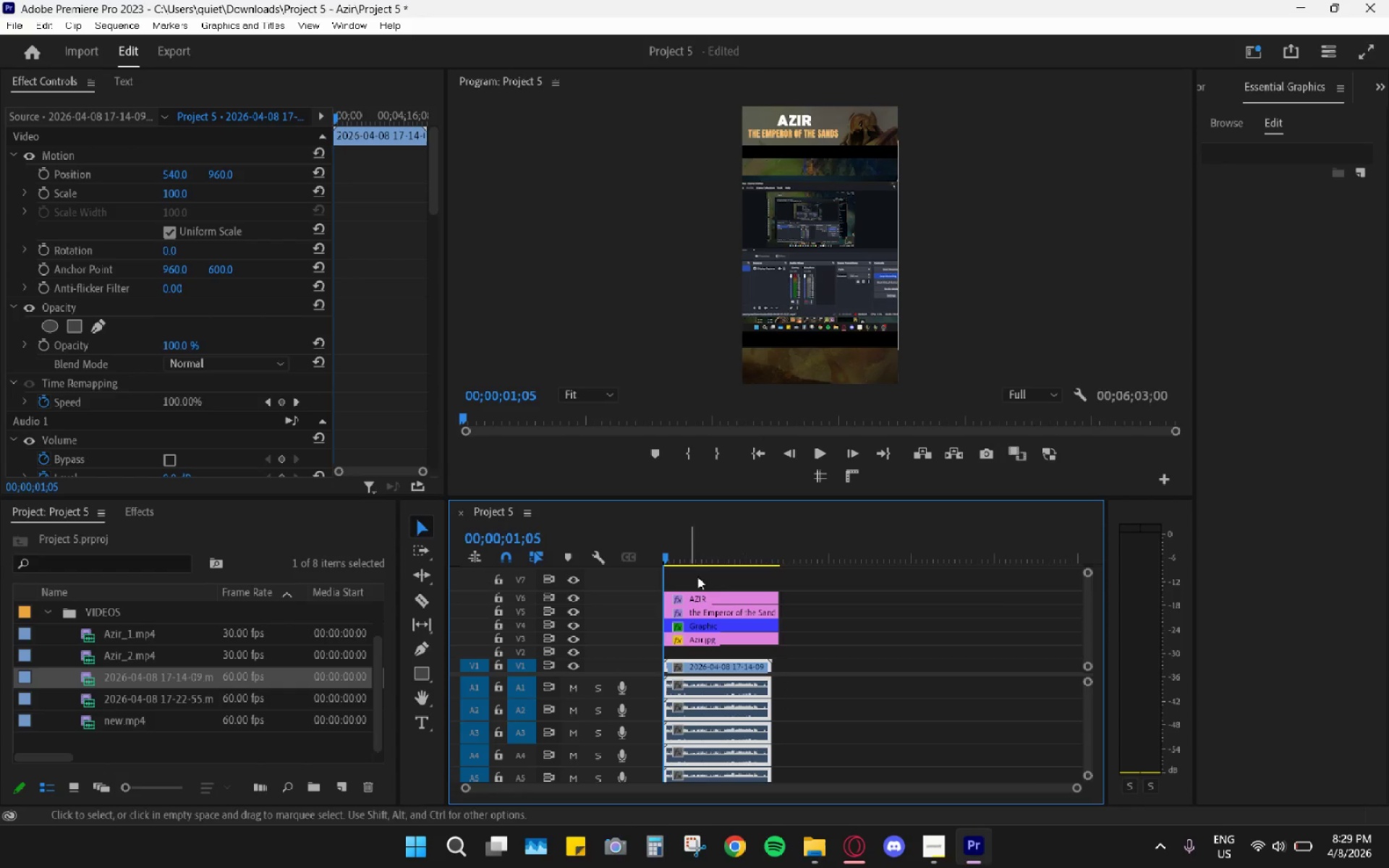 
key(Space)
 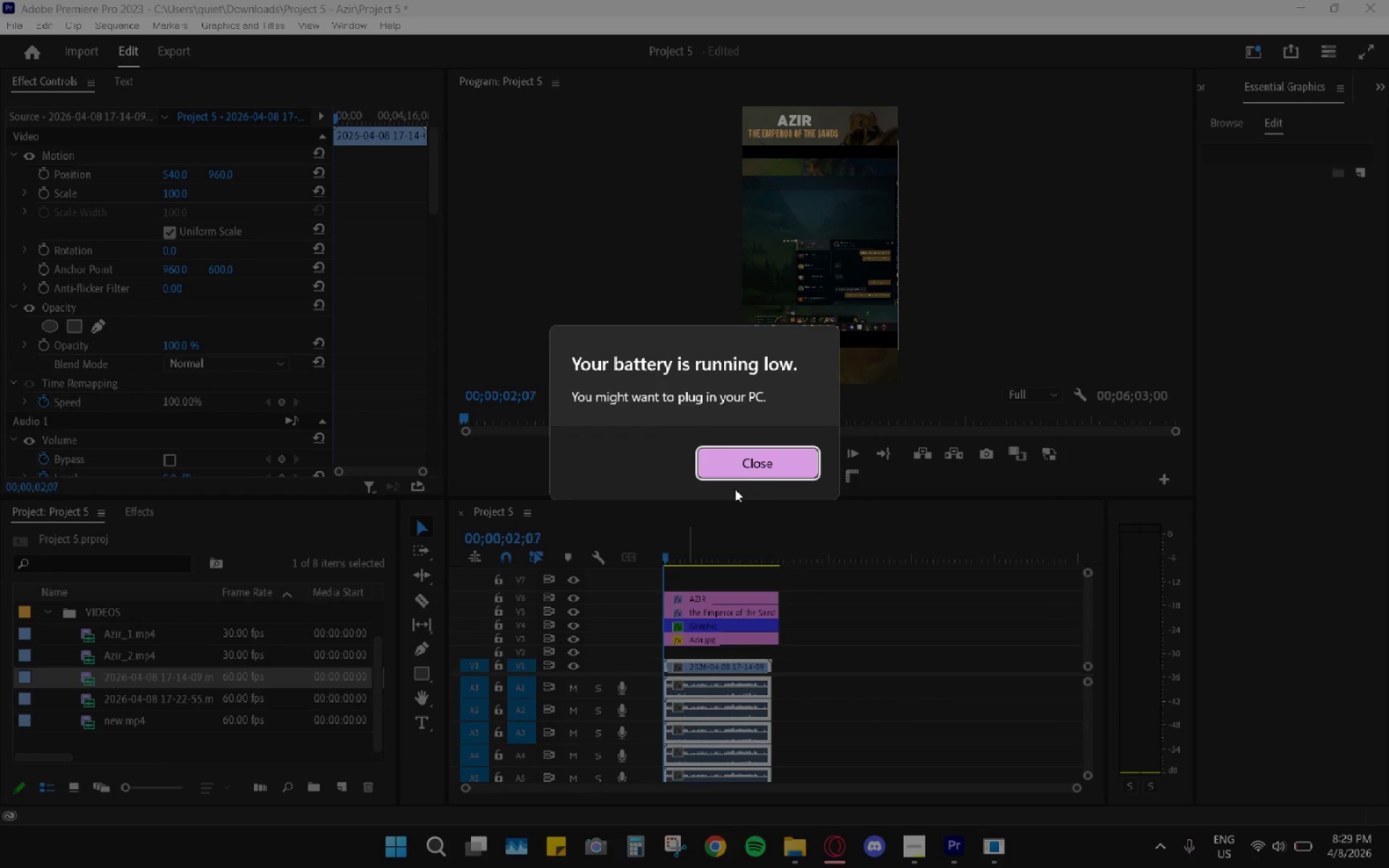 
left_click([744, 454])
 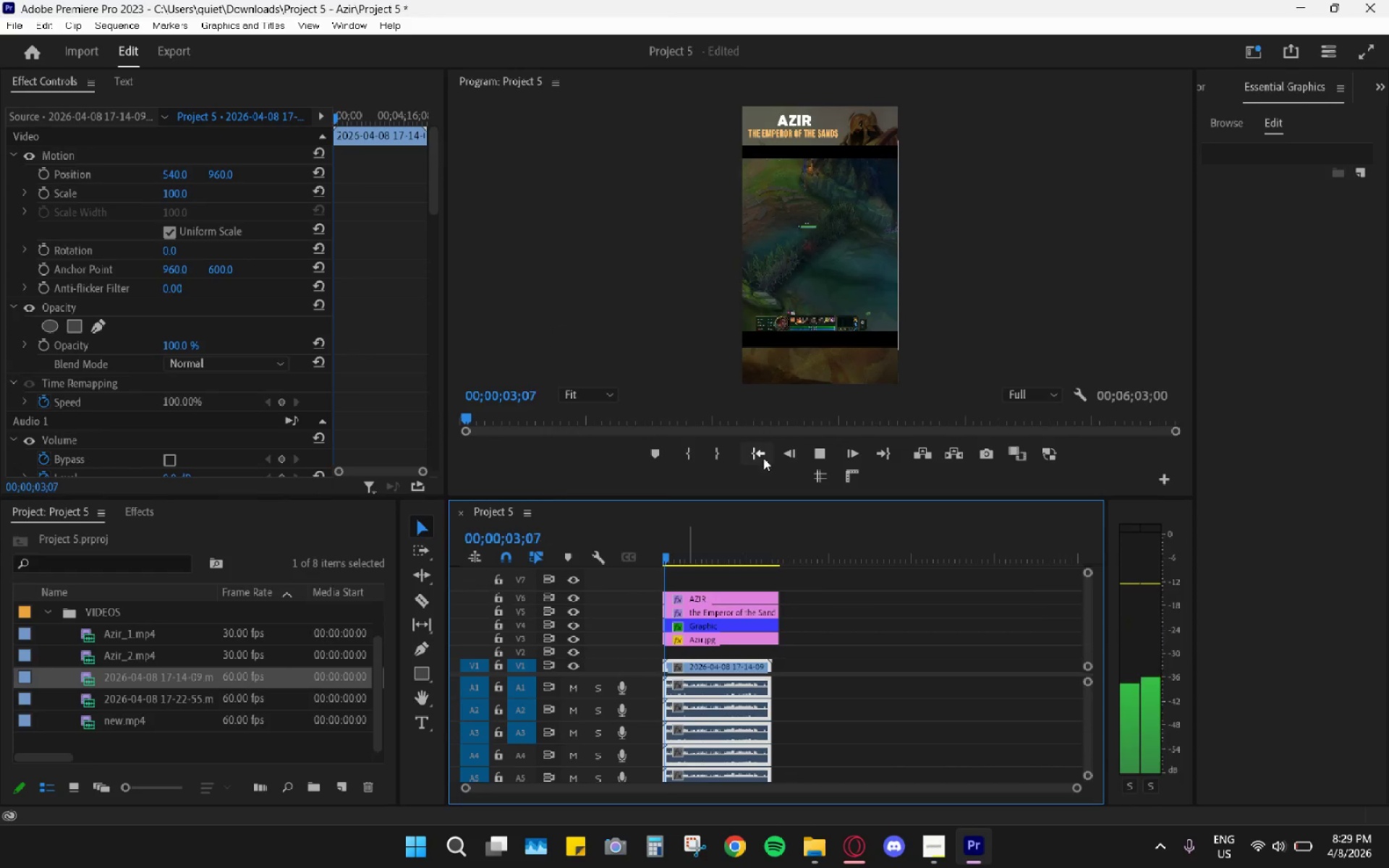 
mouse_move([504, 864])
 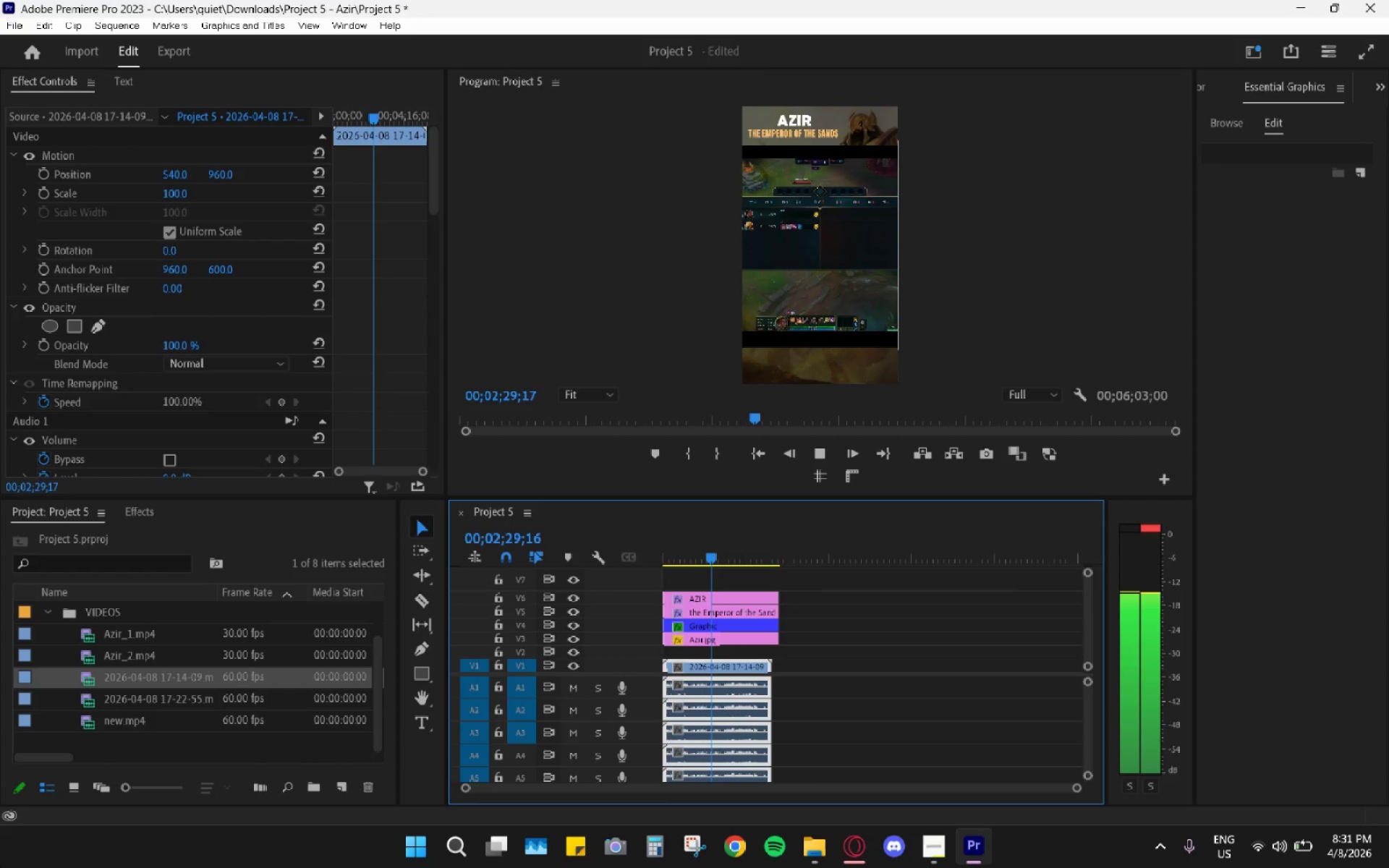 
wait(142.39)
 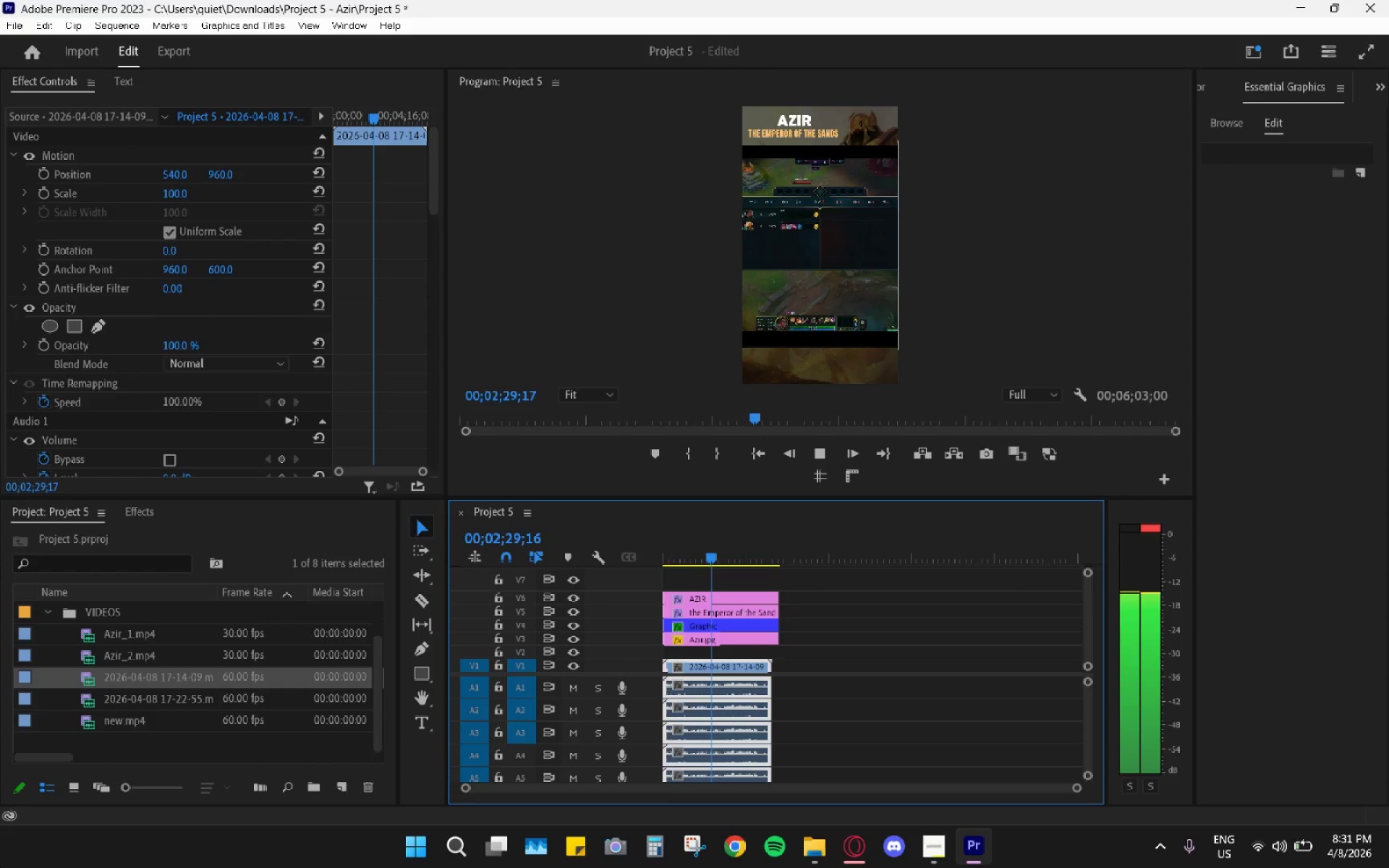 
left_click_drag(start_coordinate=[744, 552], to_coordinate=[590, 542])
 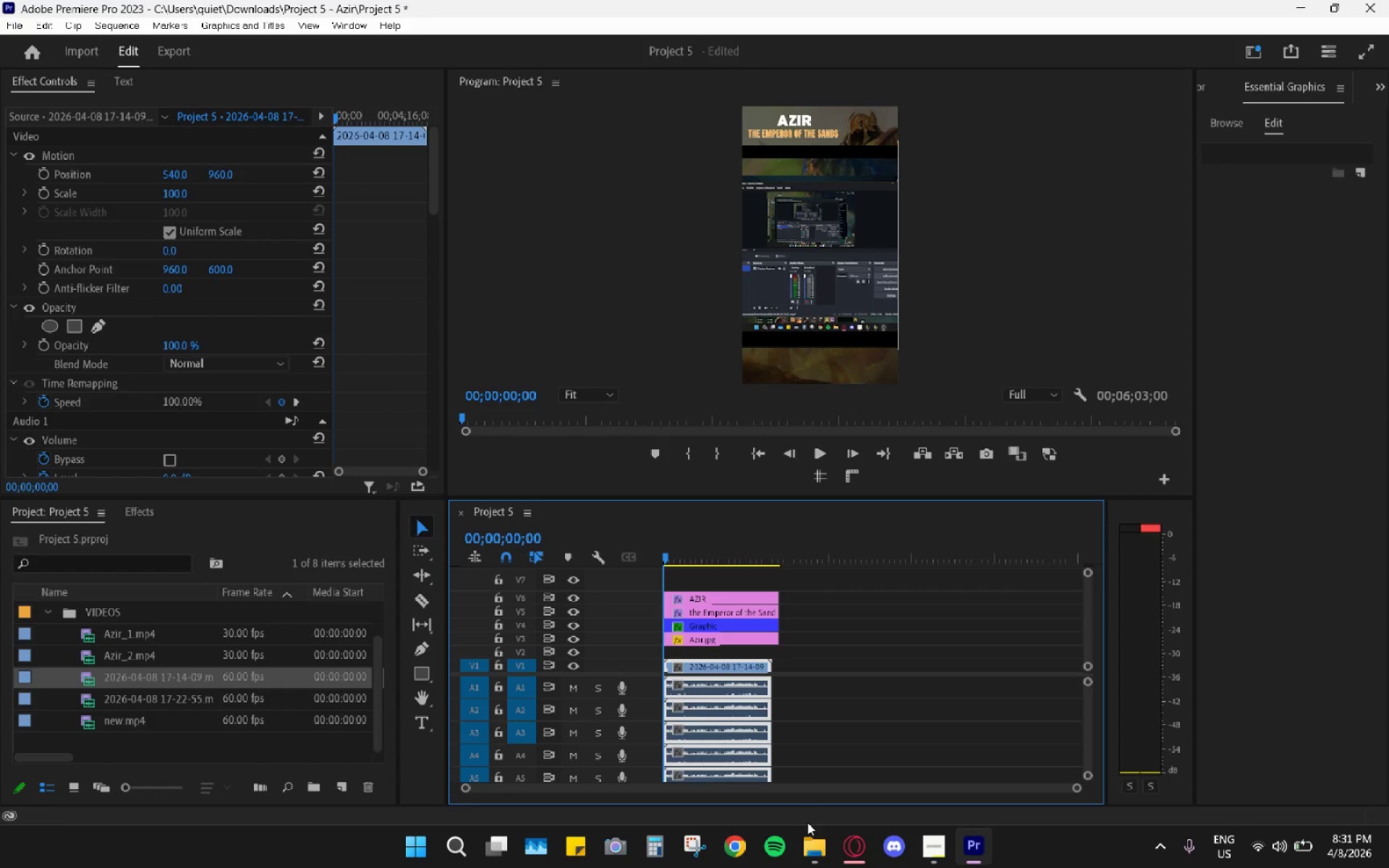 
key(Space)
 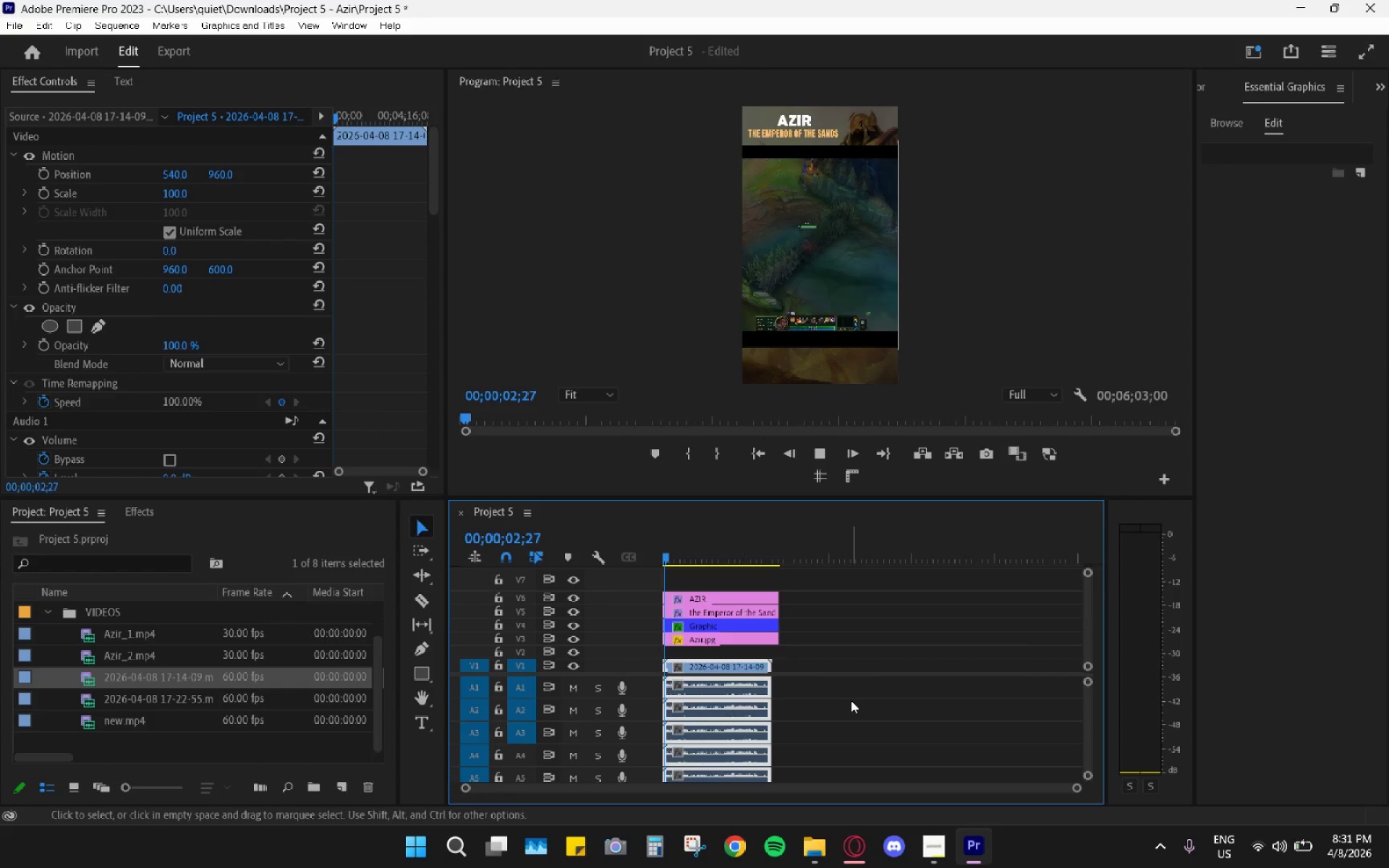 
hold_key(key=AltLeft, duration=0.62)
scroll: coordinate [700, 658], scroll_direction: up, amount: 9.0
 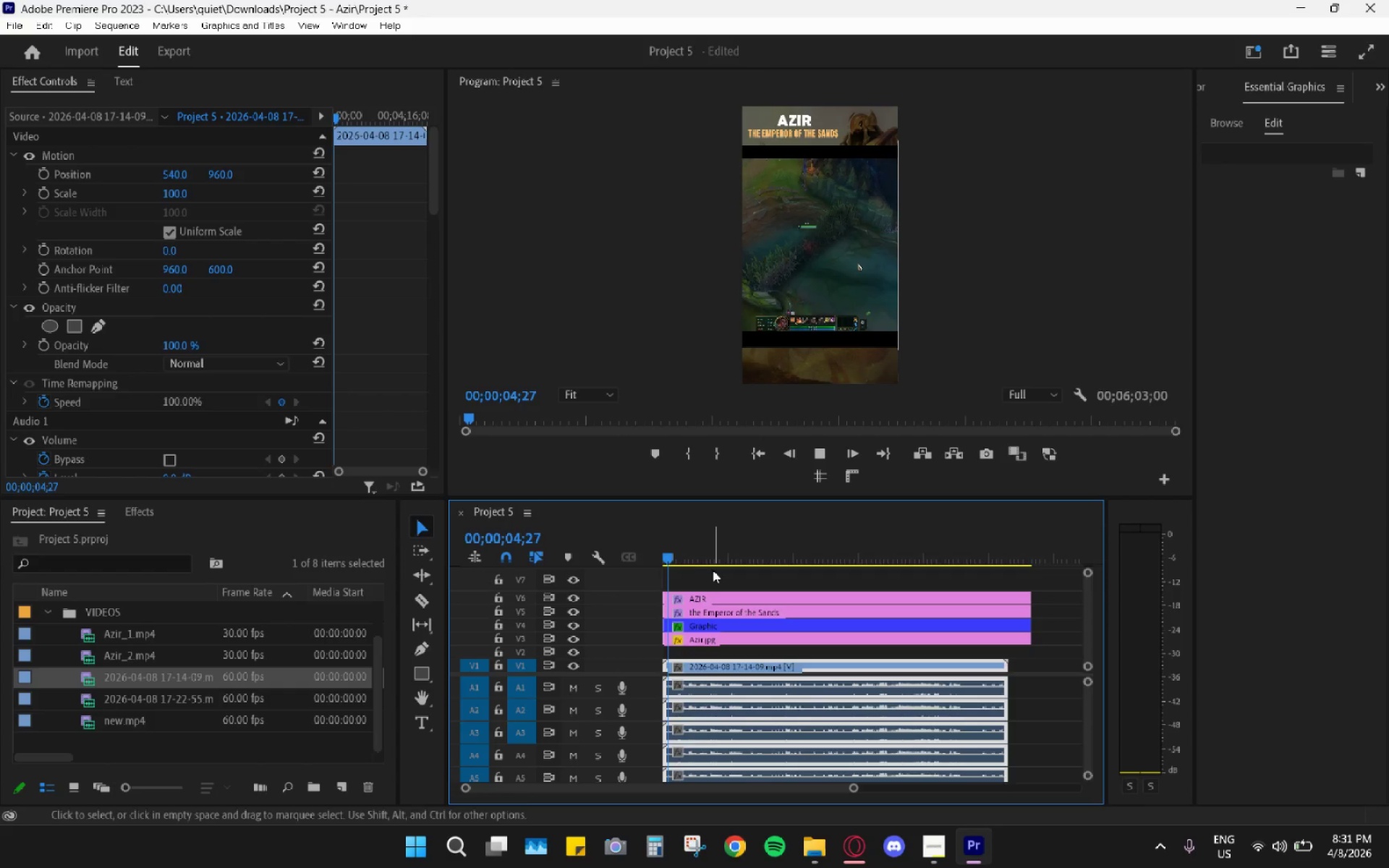 
left_click_drag(start_coordinate=[680, 553], to_coordinate=[698, 555])
 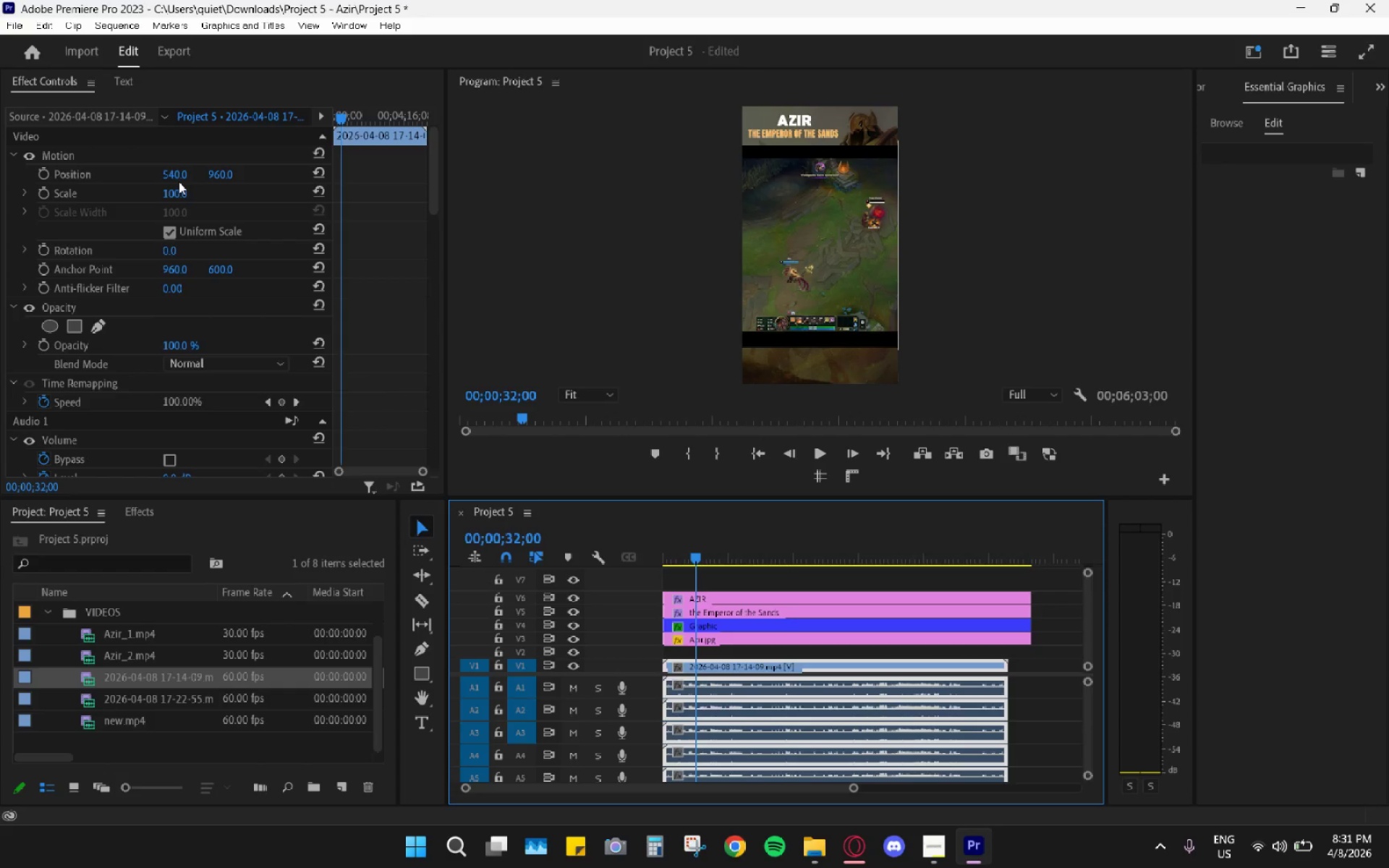 
left_click_drag(start_coordinate=[176, 192], to_coordinate=[203, 195])
 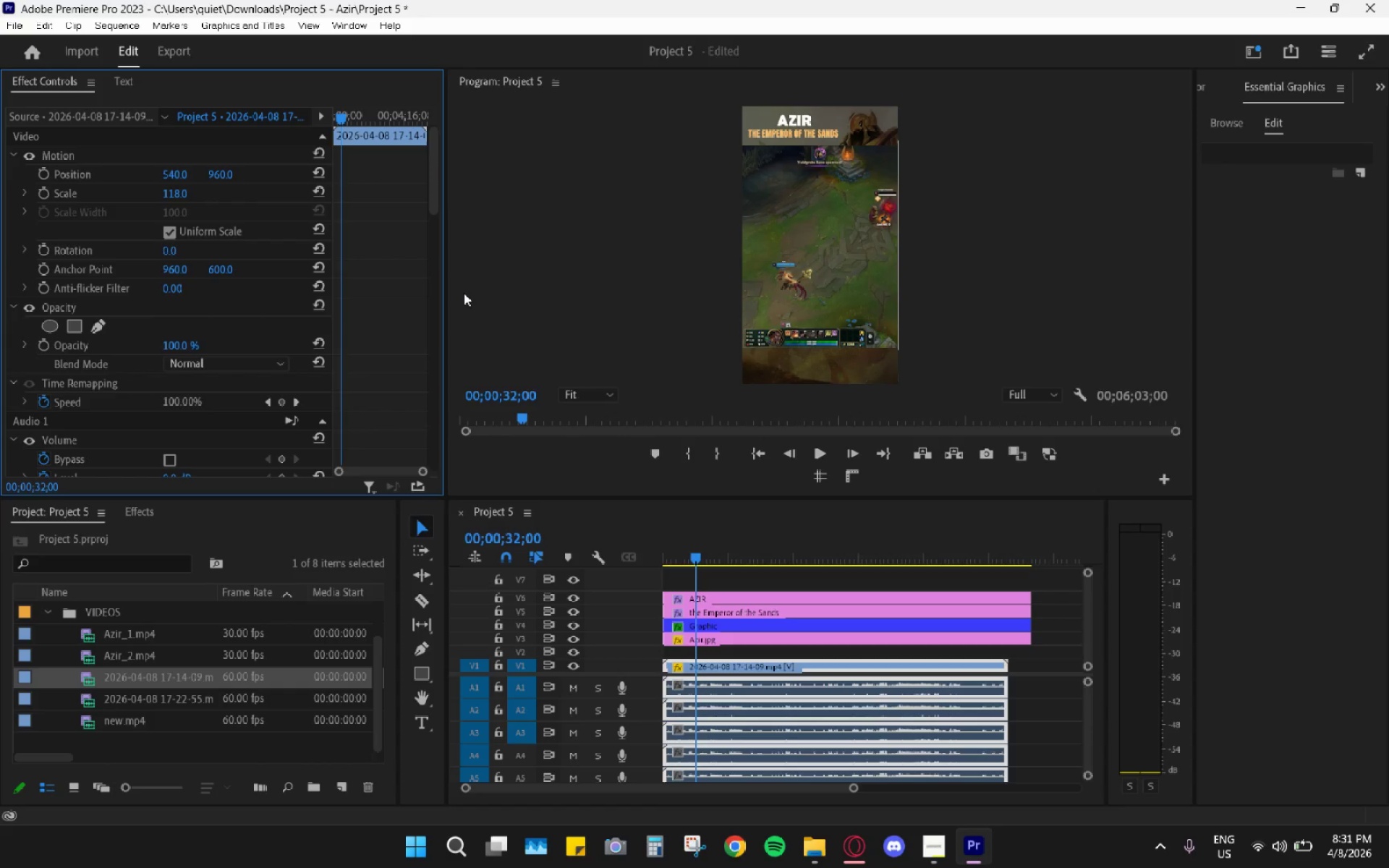 
key(Space)
 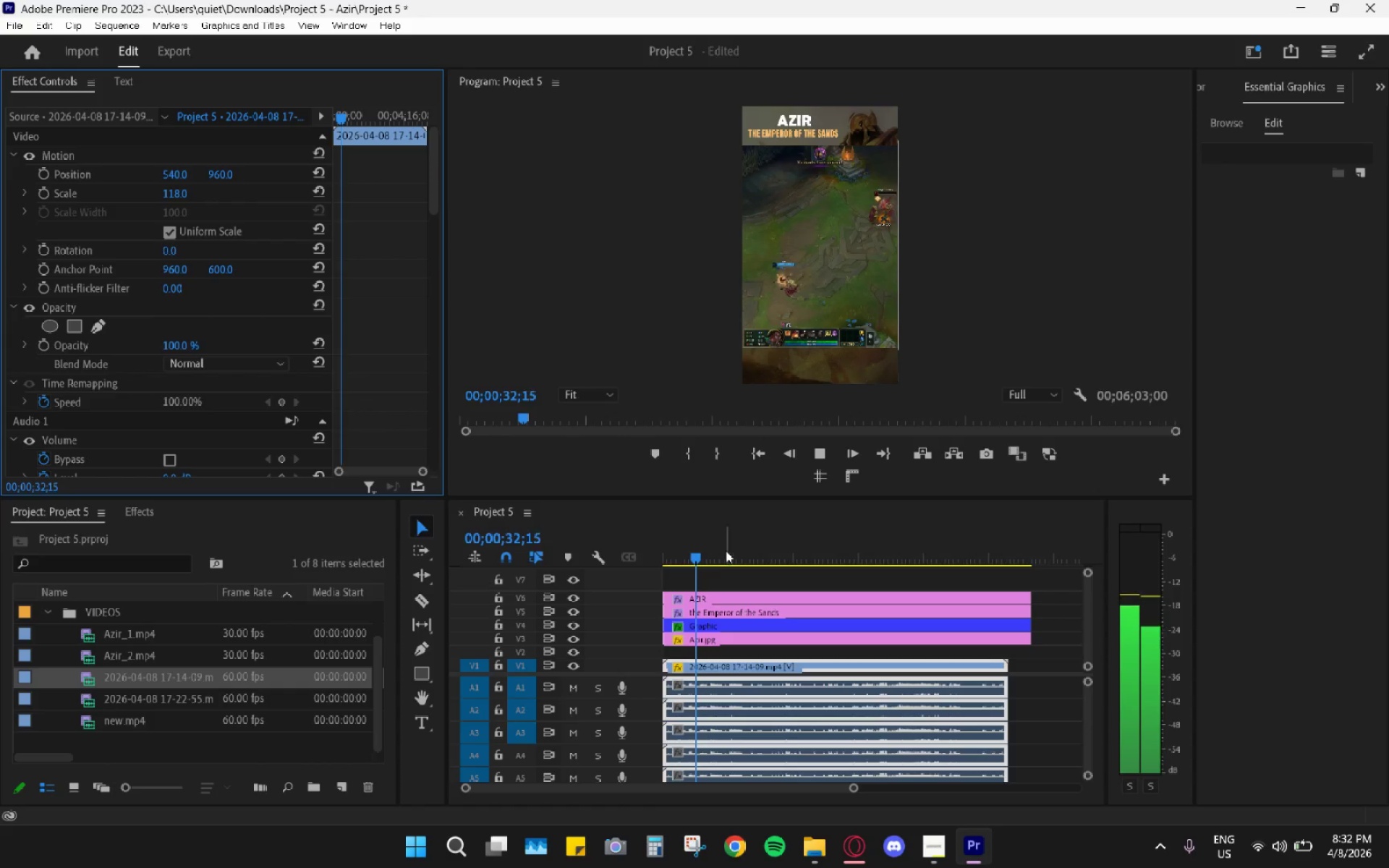 
left_click_drag(start_coordinate=[702, 551], to_coordinate=[710, 552])
 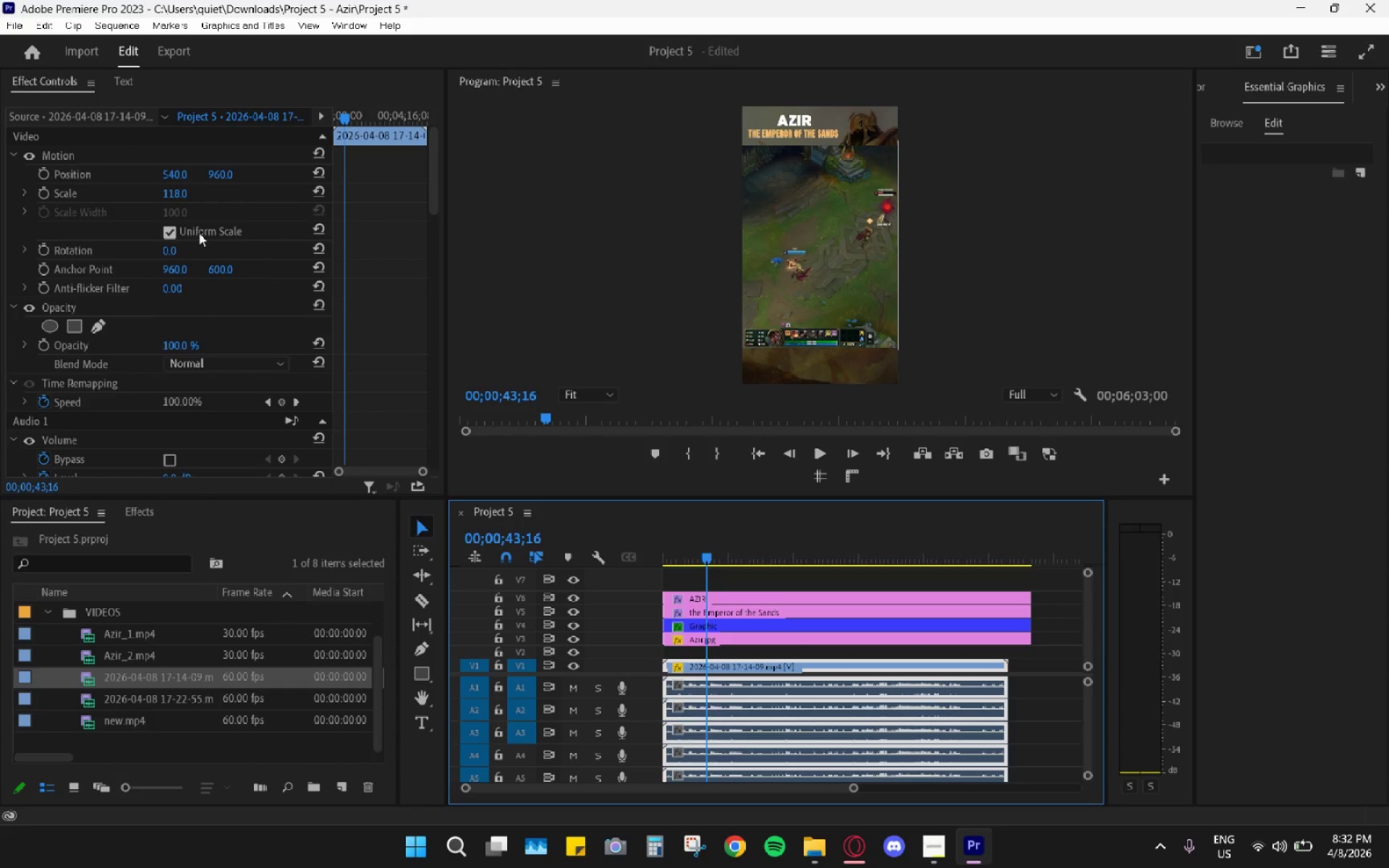 
left_click_drag(start_coordinate=[171, 193], to_coordinate=[192, 193])
 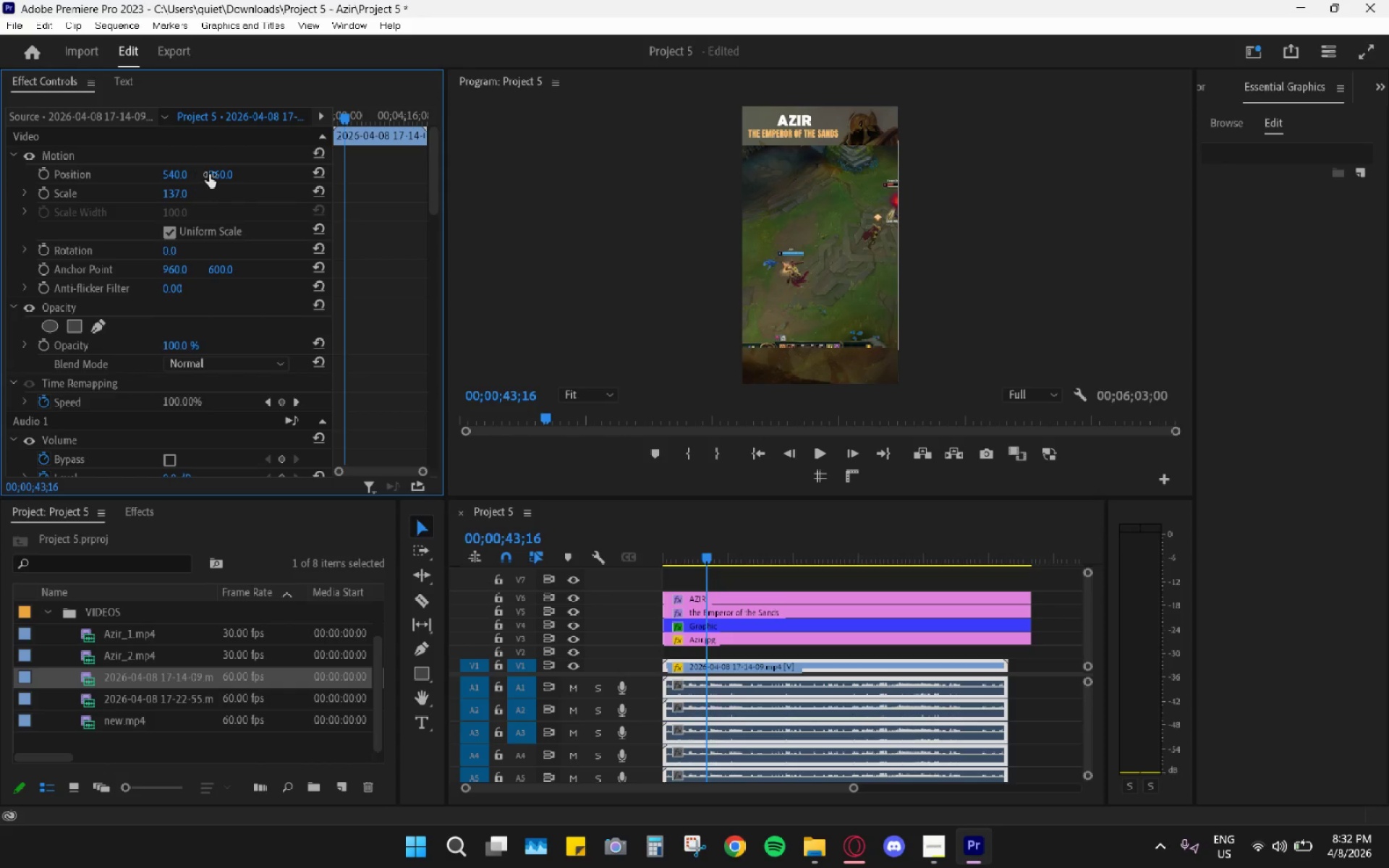 
left_click_drag(start_coordinate=[213, 174], to_coordinate=[324, 162])
 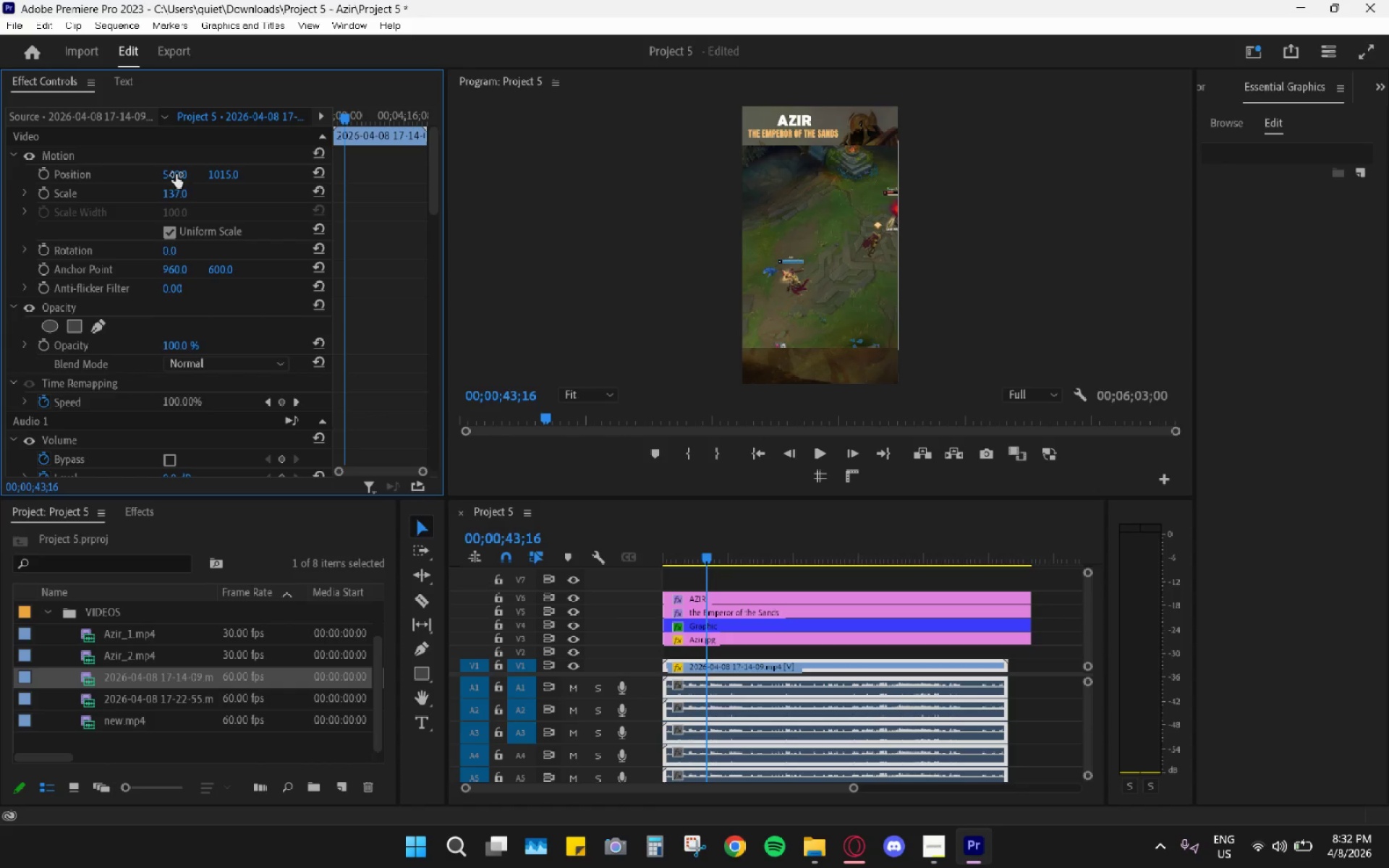 
left_click_drag(start_coordinate=[176, 174], to_coordinate=[22, 202])
 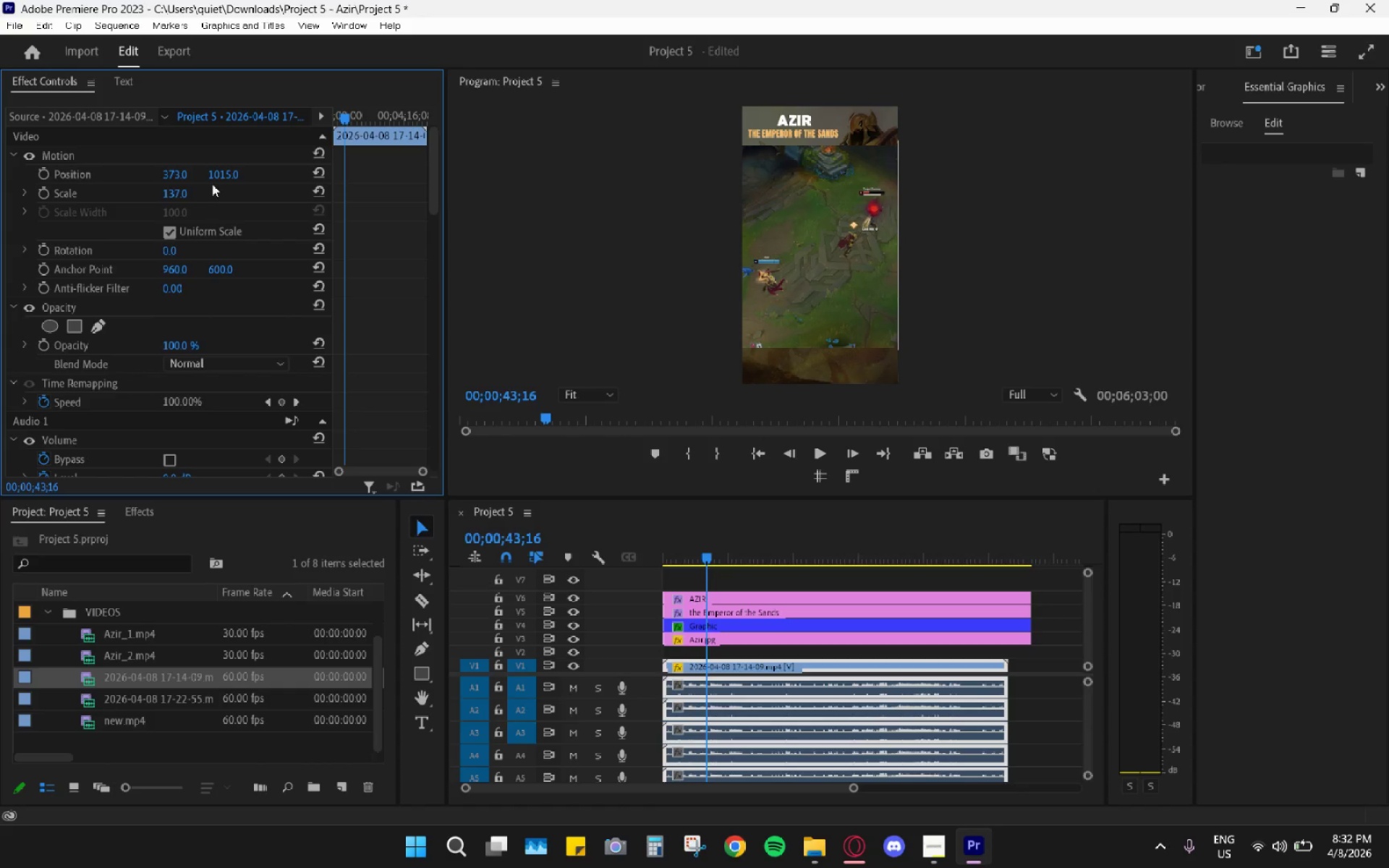 
left_click_drag(start_coordinate=[213, 177], to_coordinate=[294, 180])
 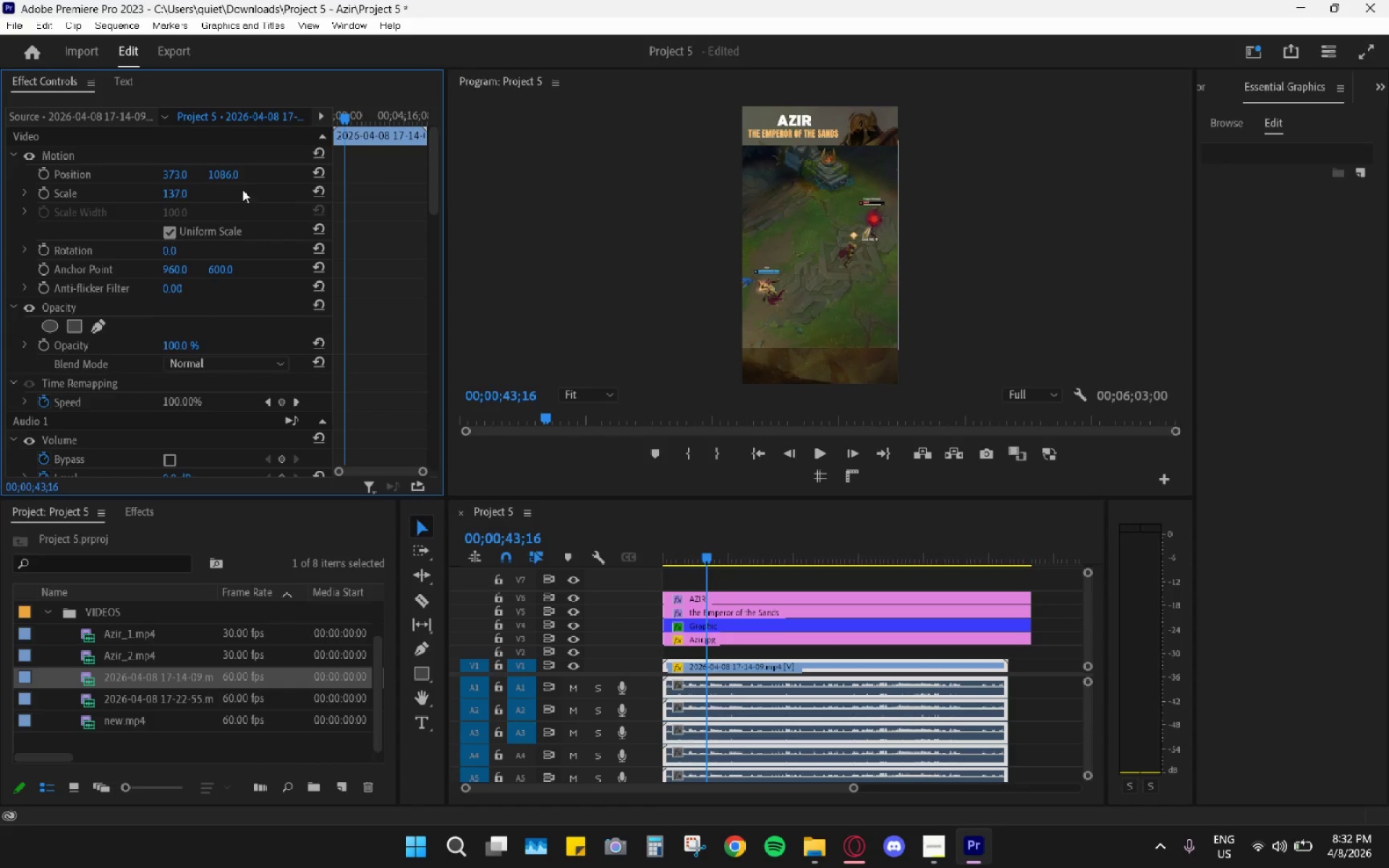 
key(Space)
 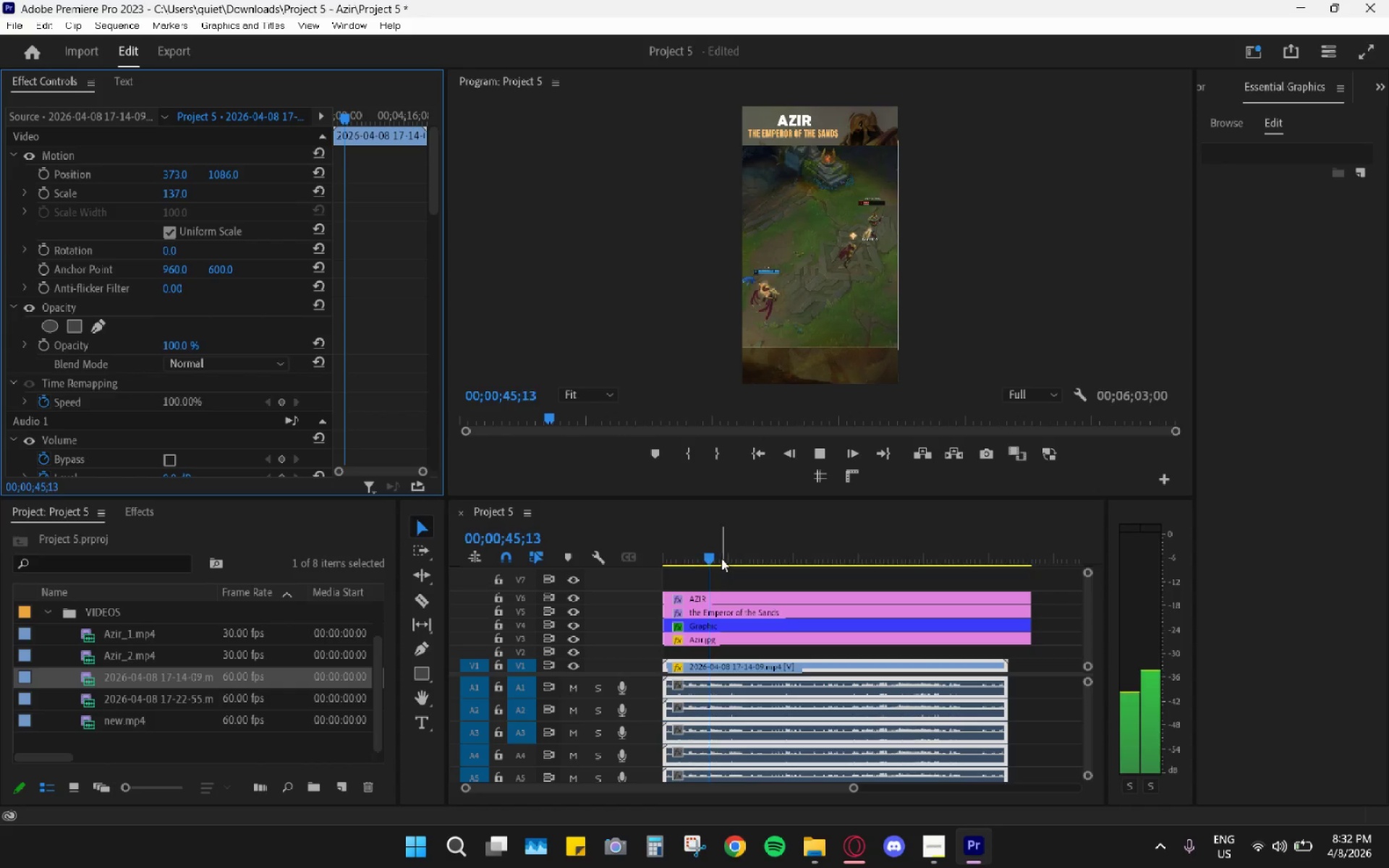 
key(Space)
 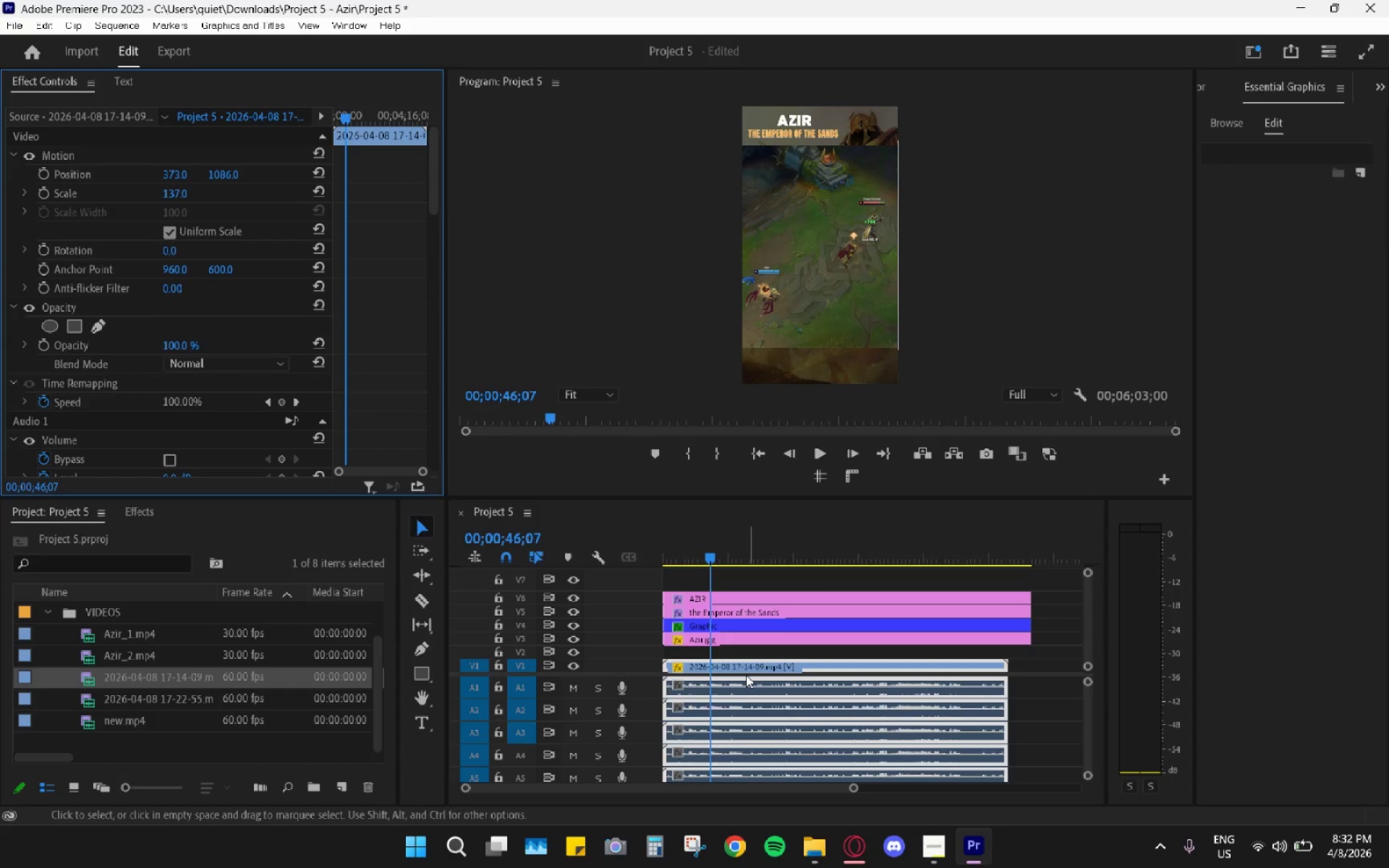 
type(cv)
 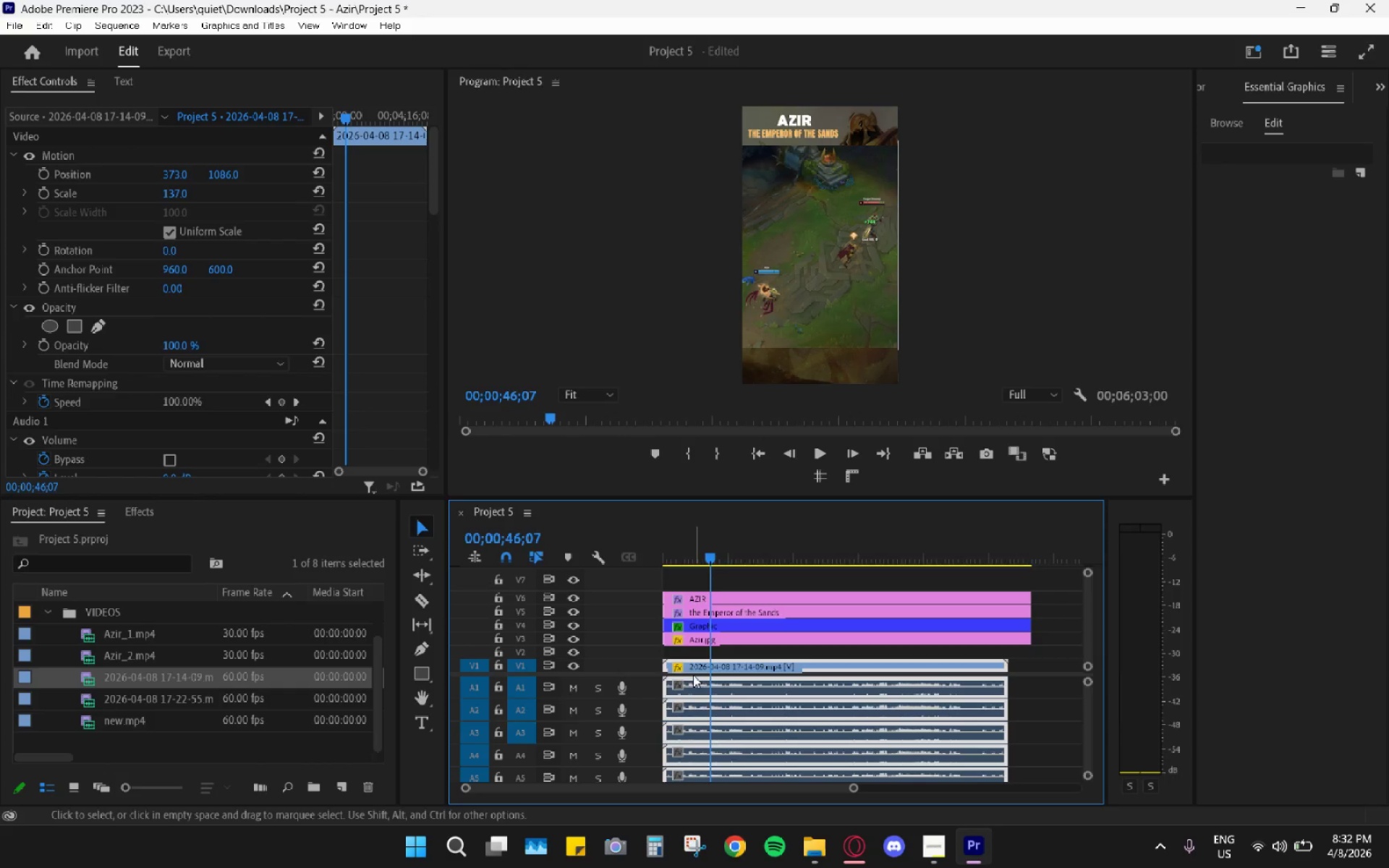 
left_click([692, 668])
 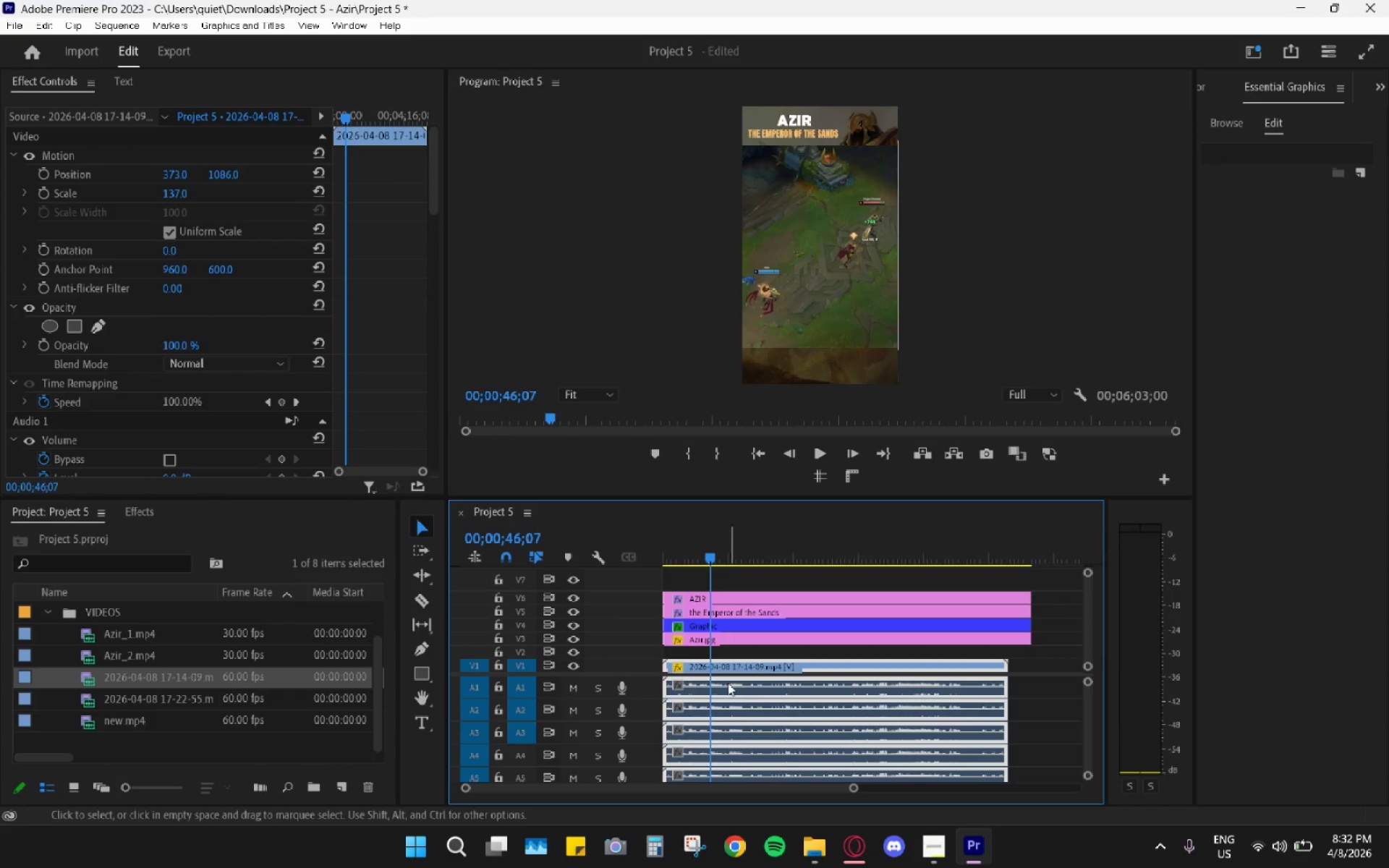 
type(cv)
 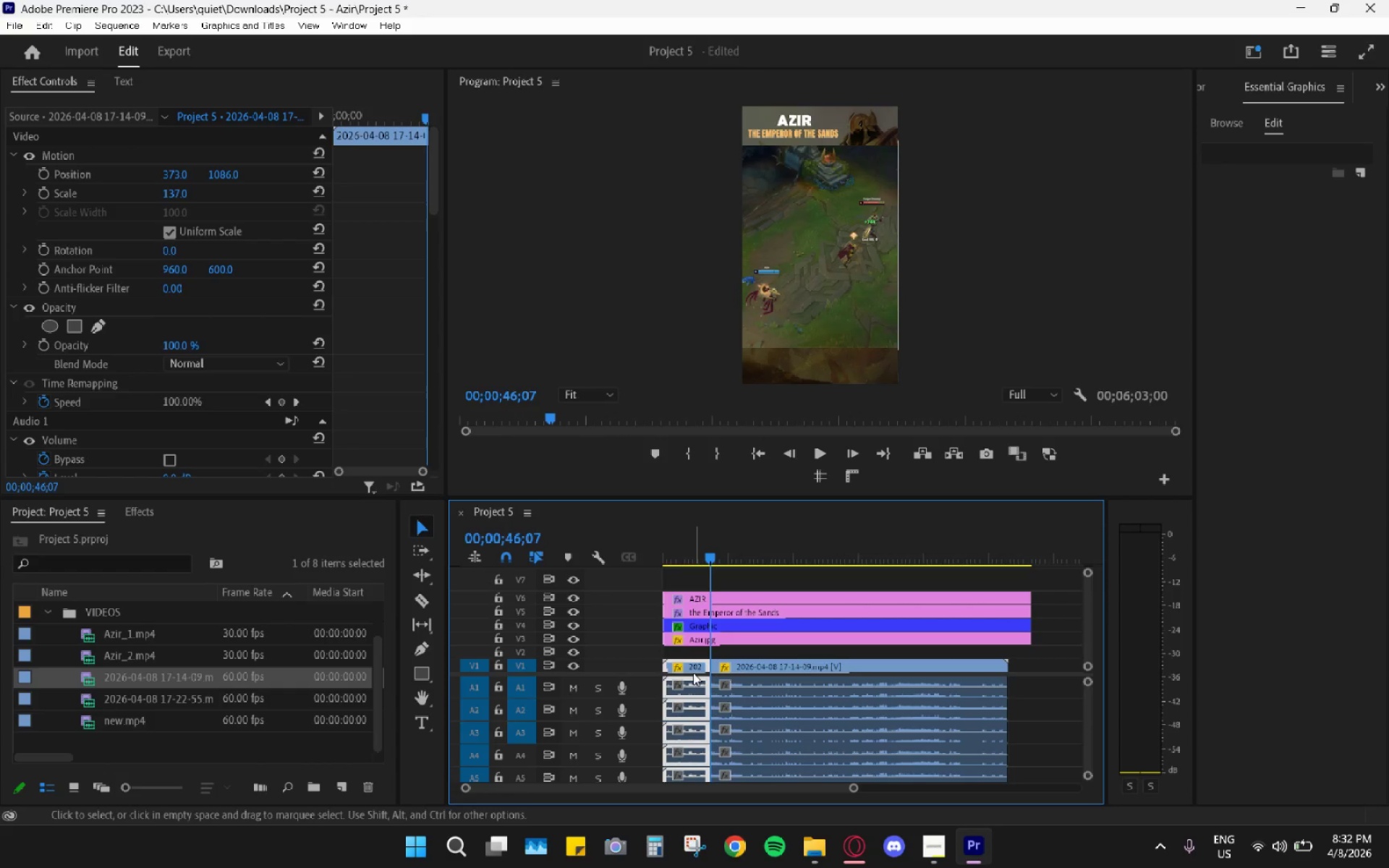 
type(hv )
 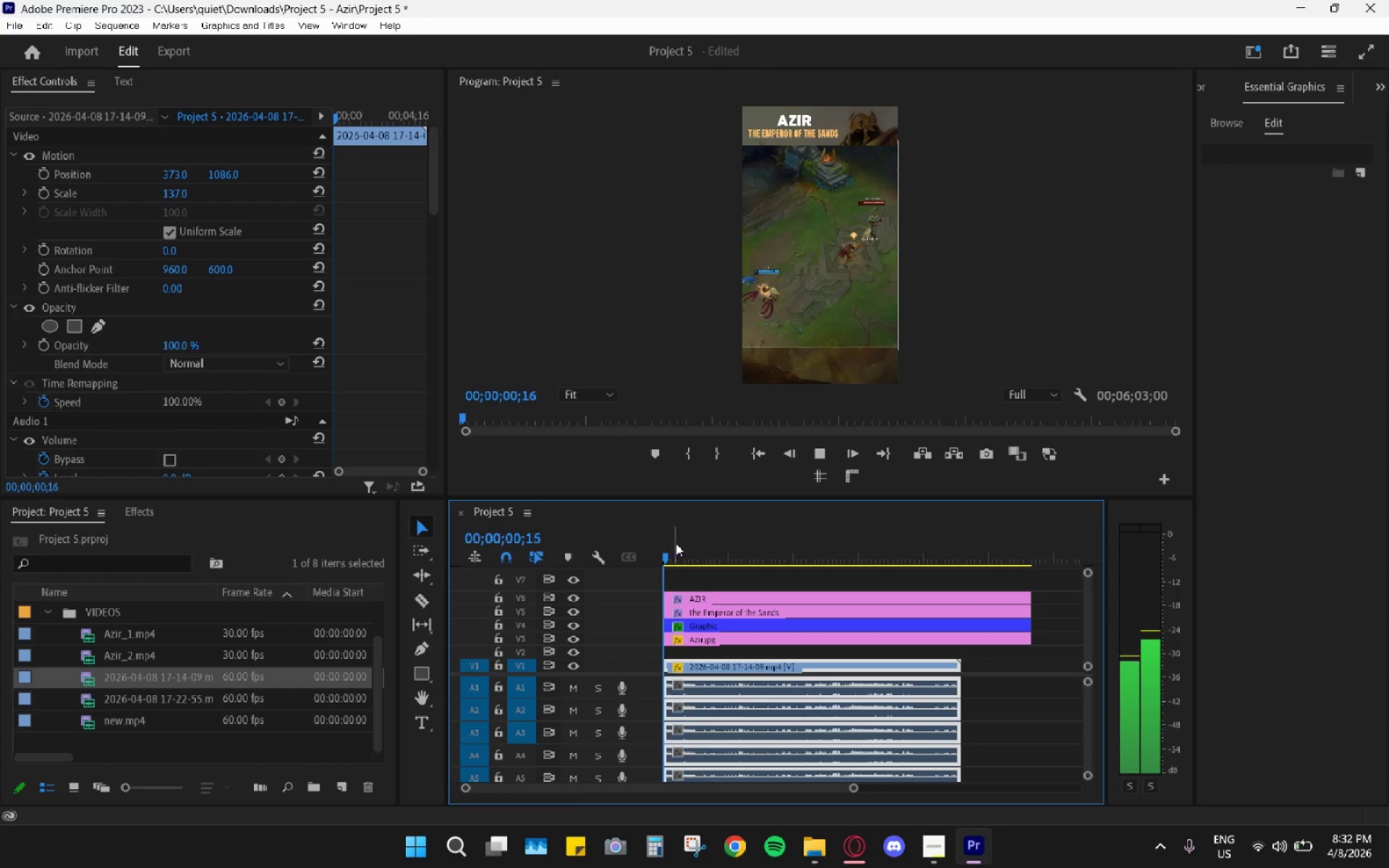 
left_click_drag(start_coordinate=[779, 663], to_coordinate=[728, 667])
 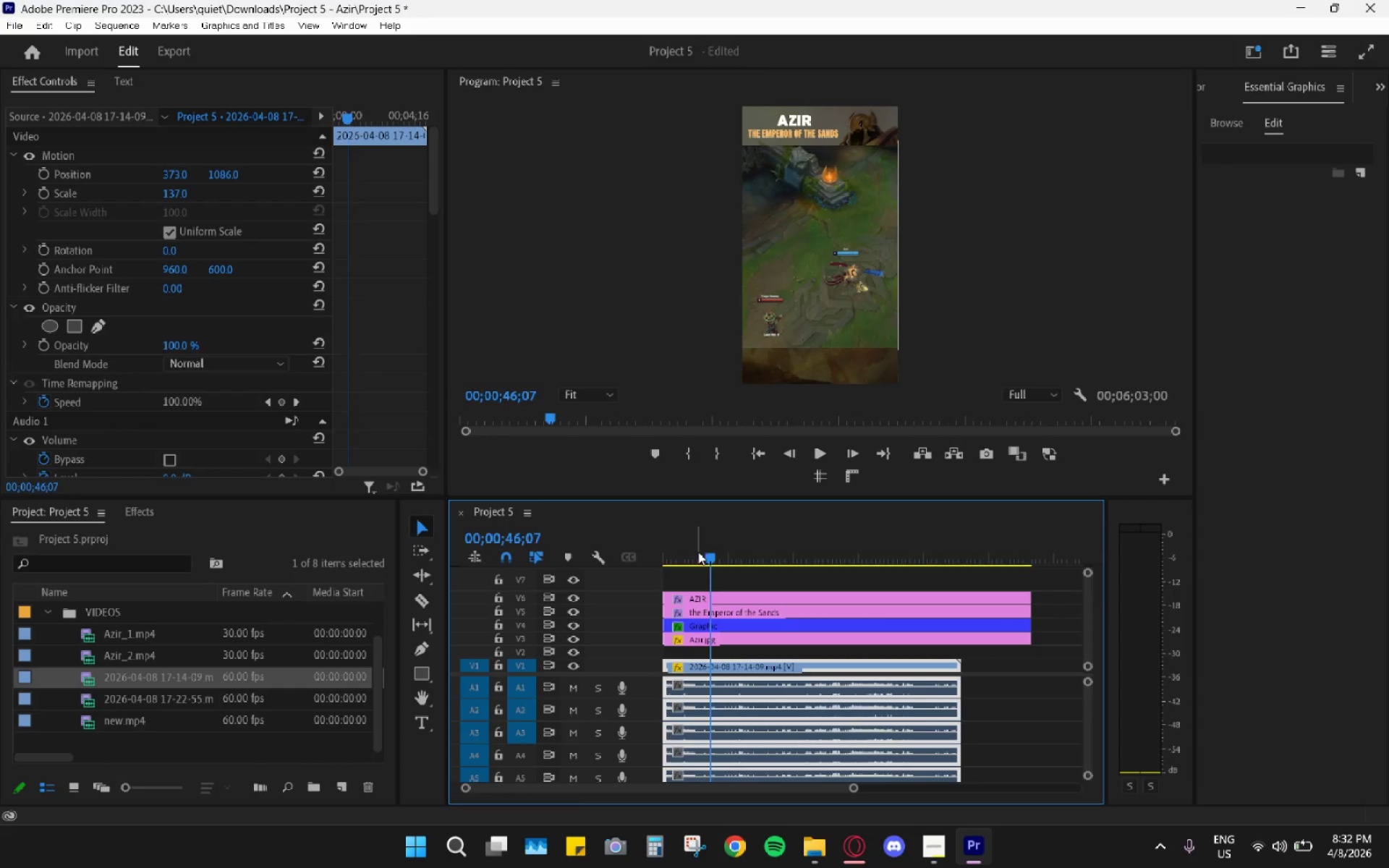 
left_click_drag(start_coordinate=[698, 552], to_coordinate=[654, 545])
 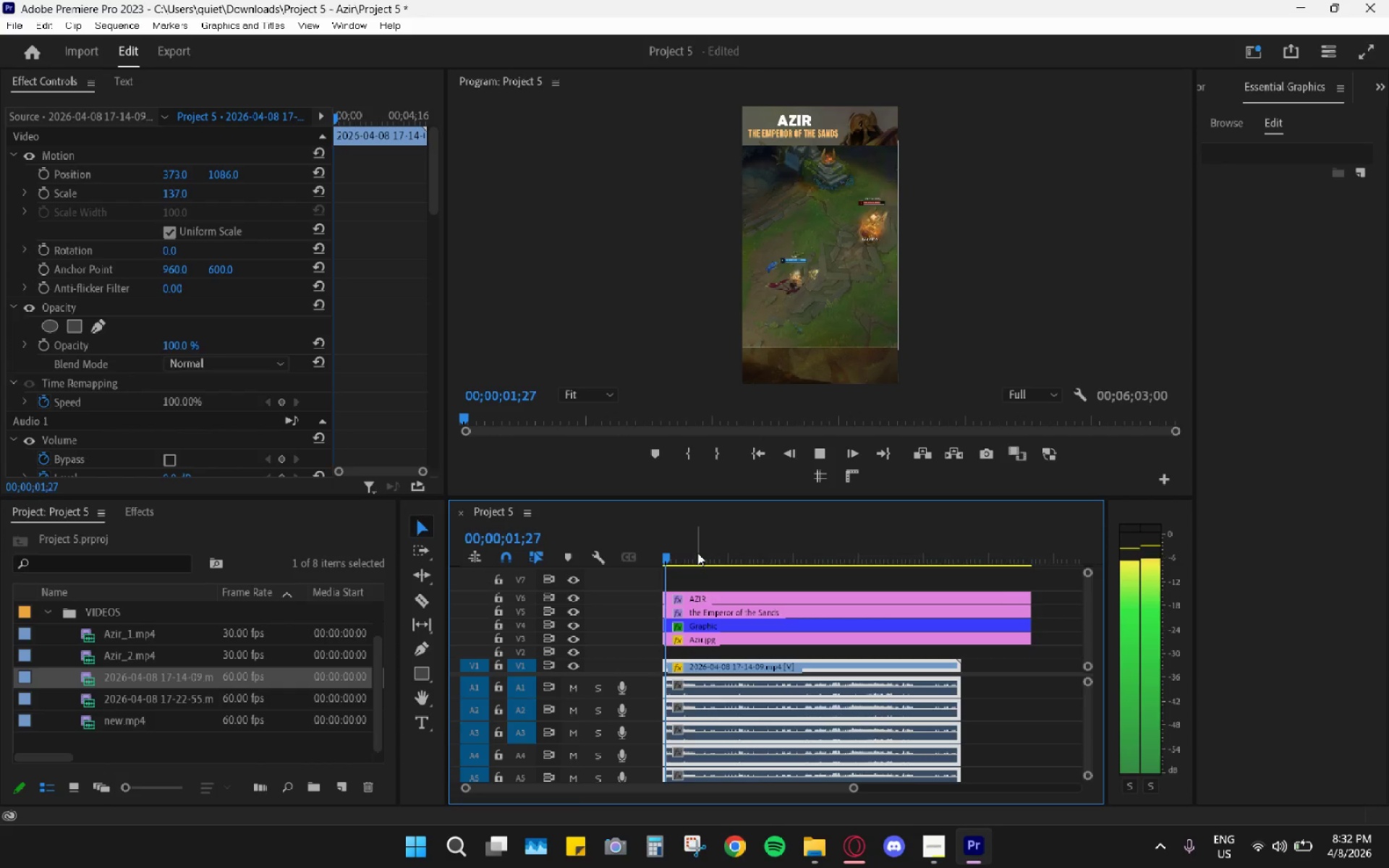 
key(Space)
 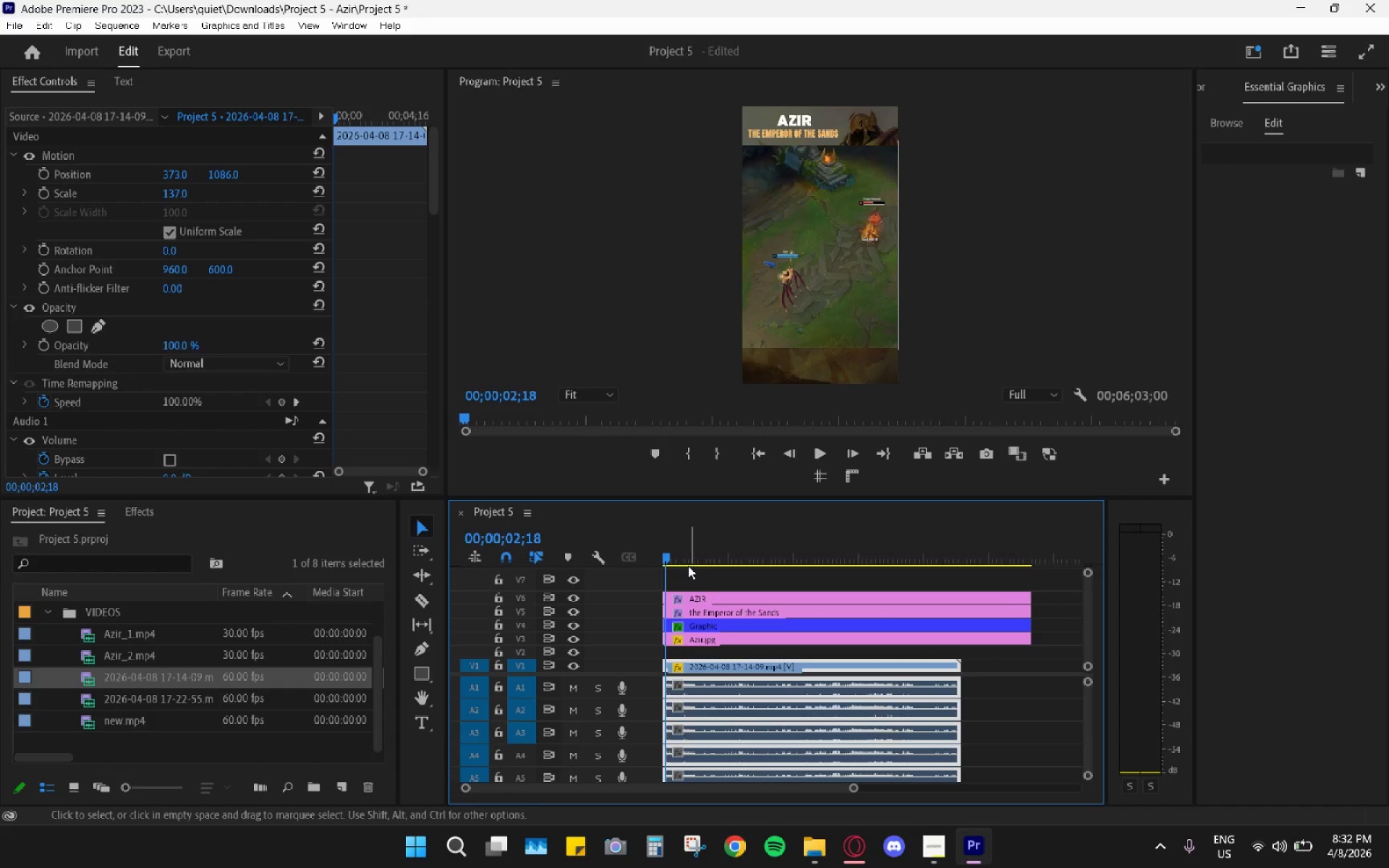 
left_click_drag(start_coordinate=[684, 563], to_coordinate=[645, 560])
 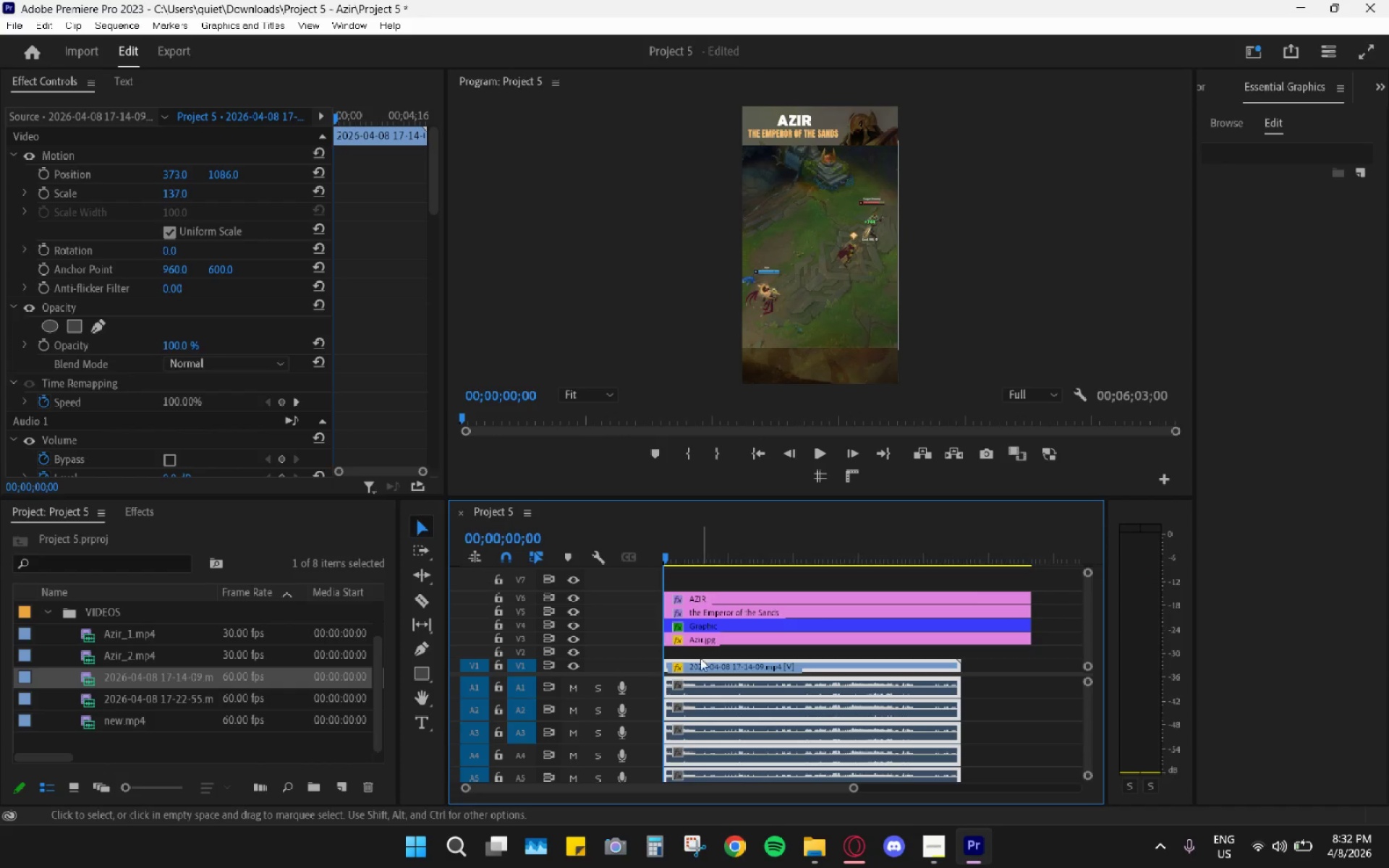 
left_click_drag(start_coordinate=[700, 666], to_coordinate=[718, 673])
 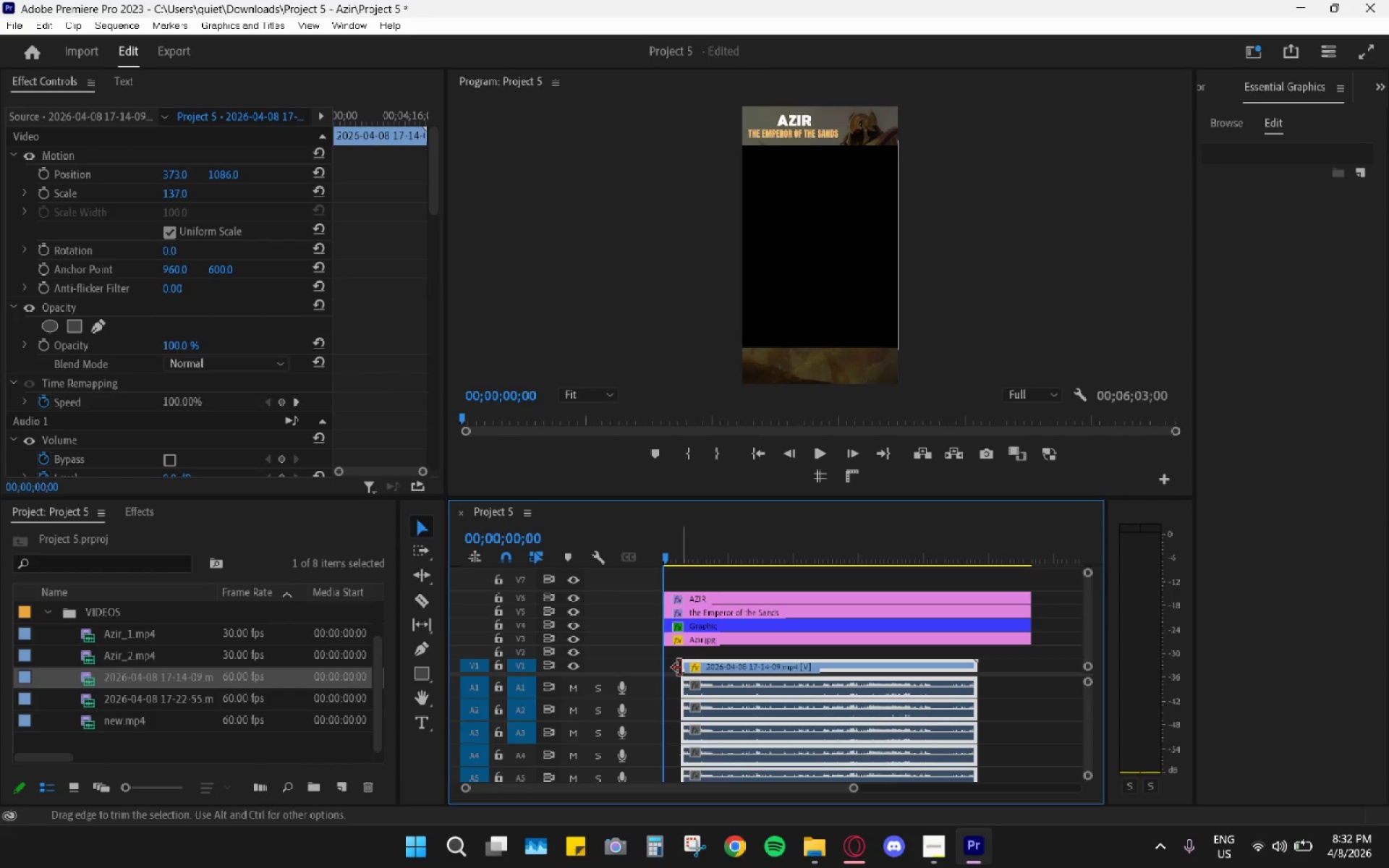 
left_click_drag(start_coordinate=[679, 667], to_coordinate=[656, 658])
 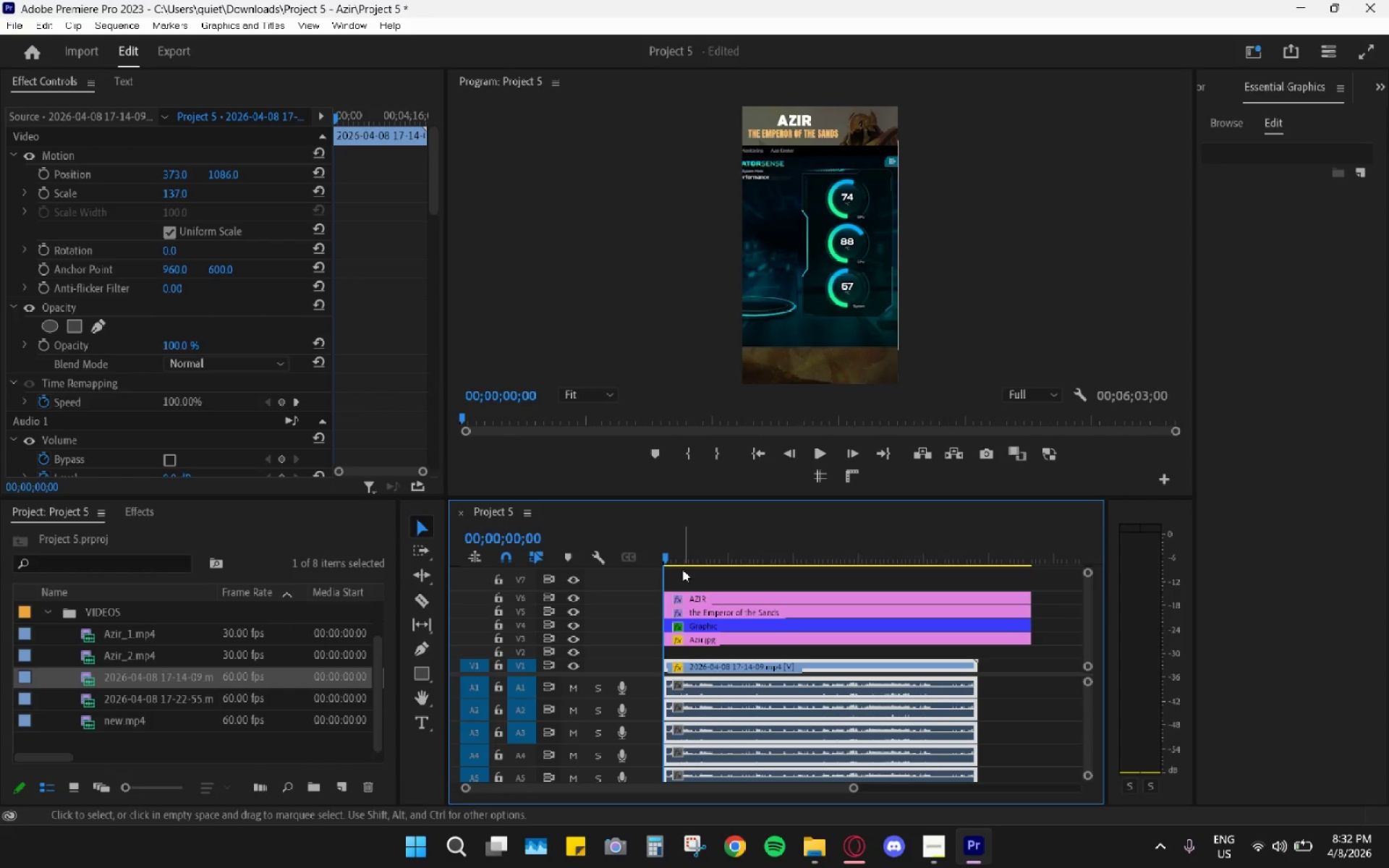 
key(Space)
 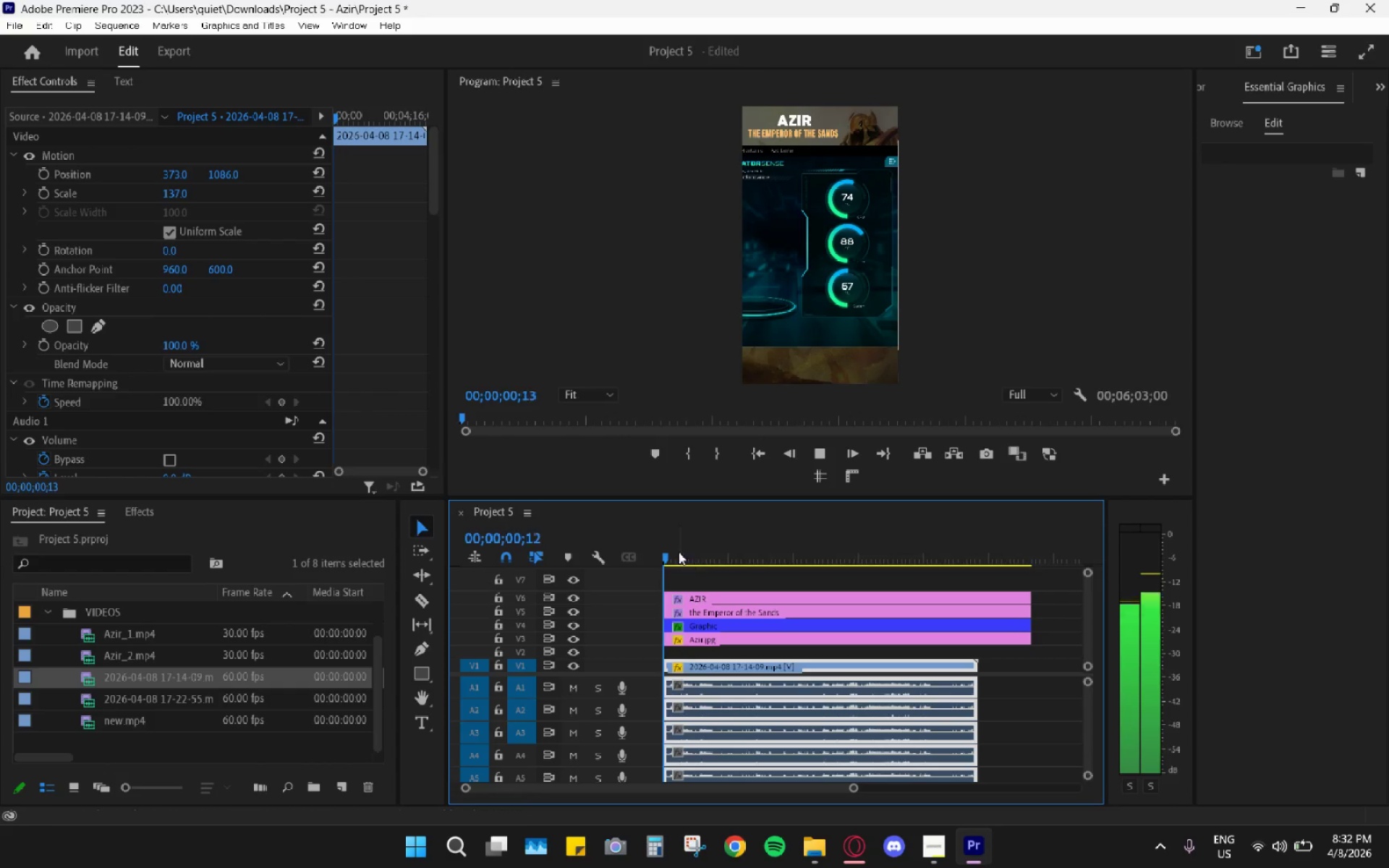 
left_click_drag(start_coordinate=[678, 550], to_coordinate=[647, 549])
 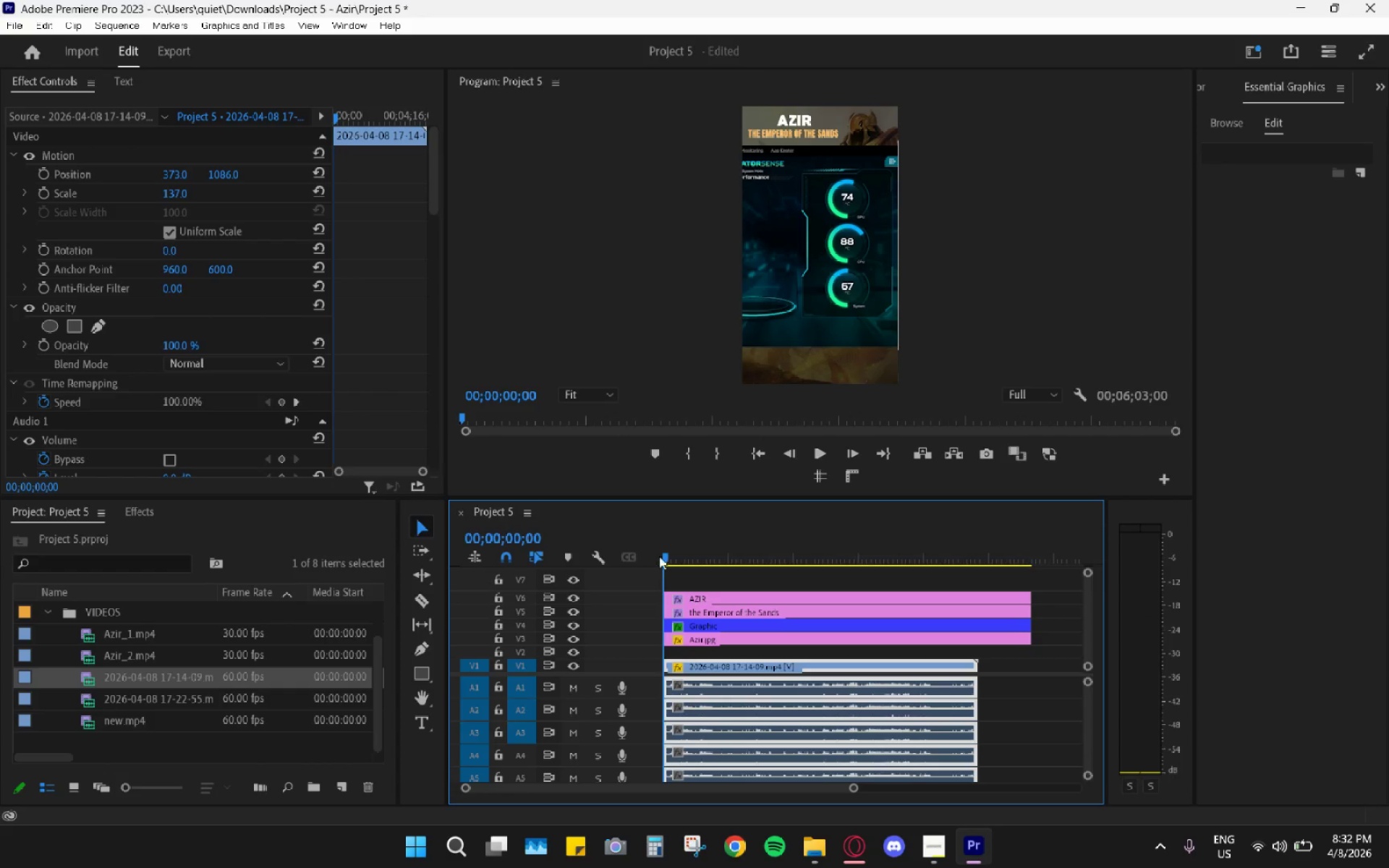 
key(Space)
 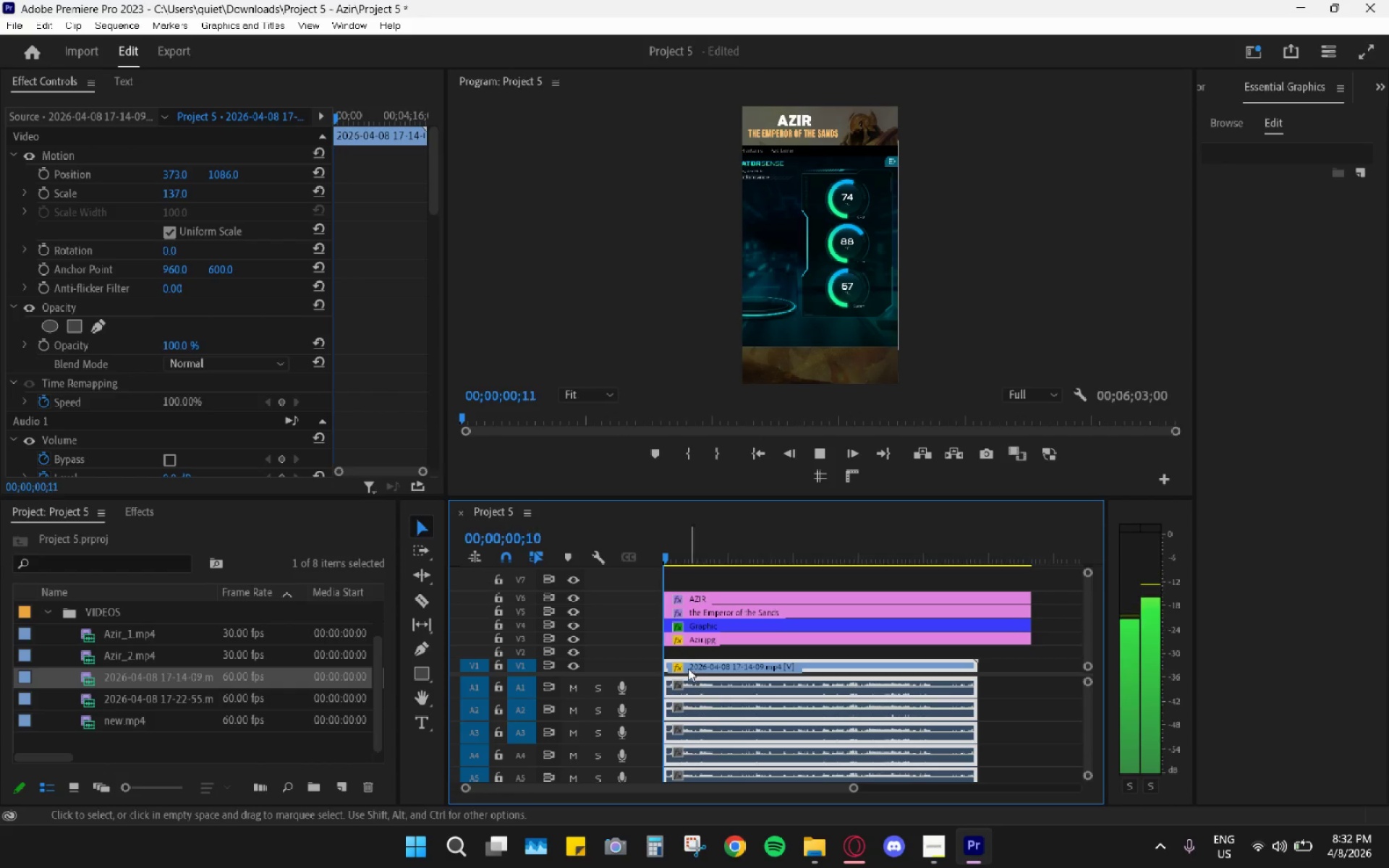 
key(Space)
 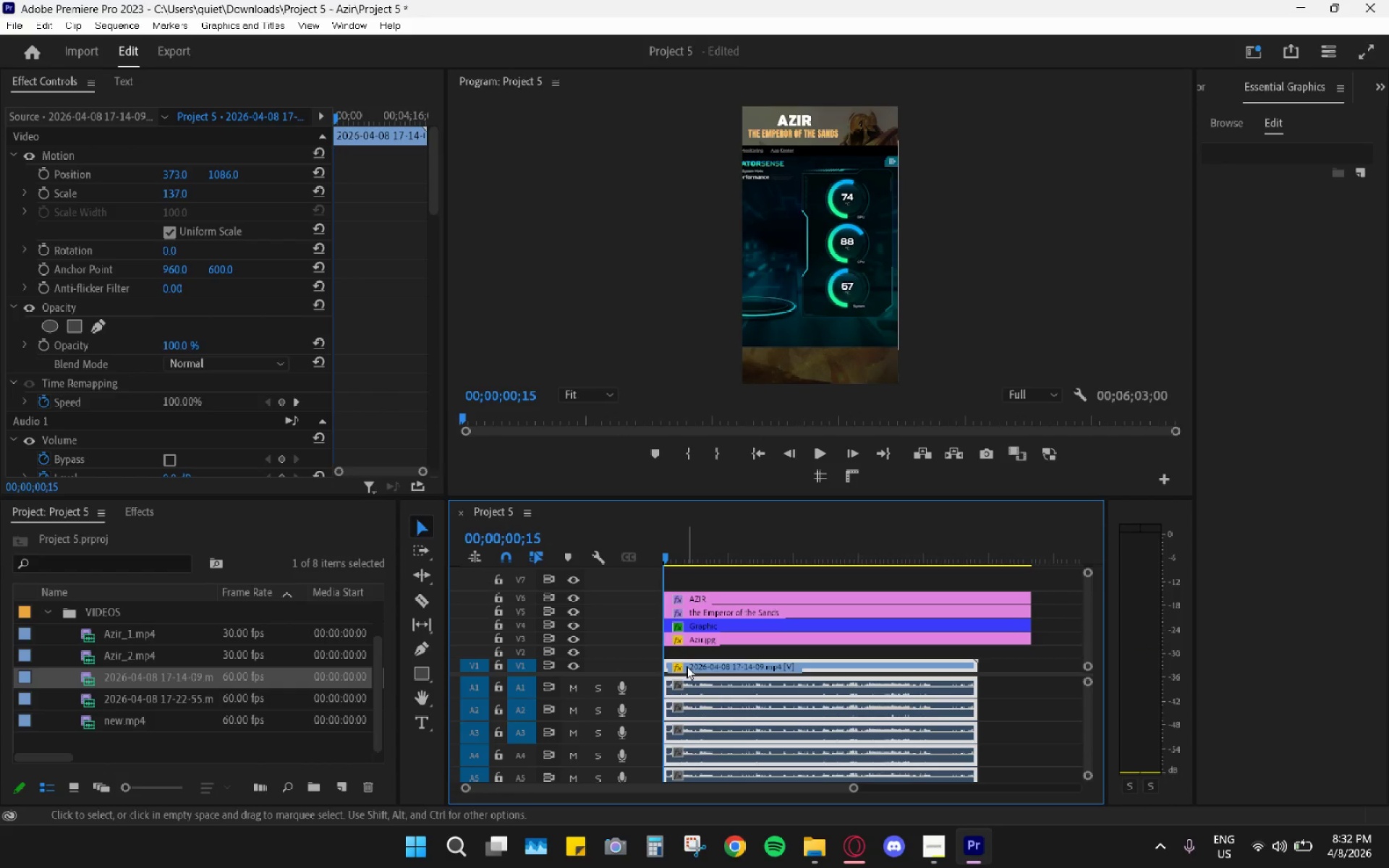 
left_click_drag(start_coordinate=[687, 665], to_coordinate=[713, 669])
 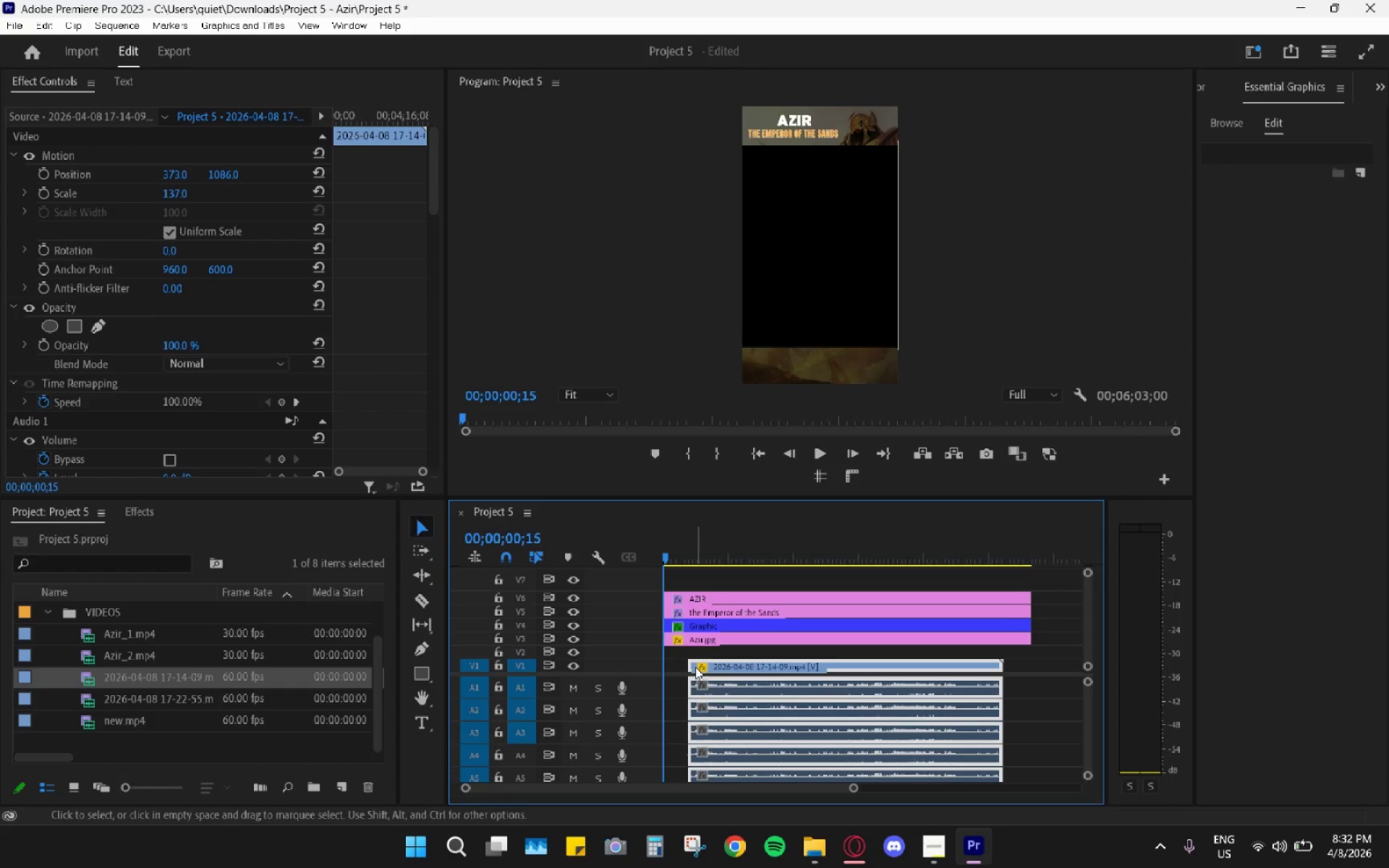 
left_click_drag(start_coordinate=[692, 666], to_coordinate=[637, 661])
 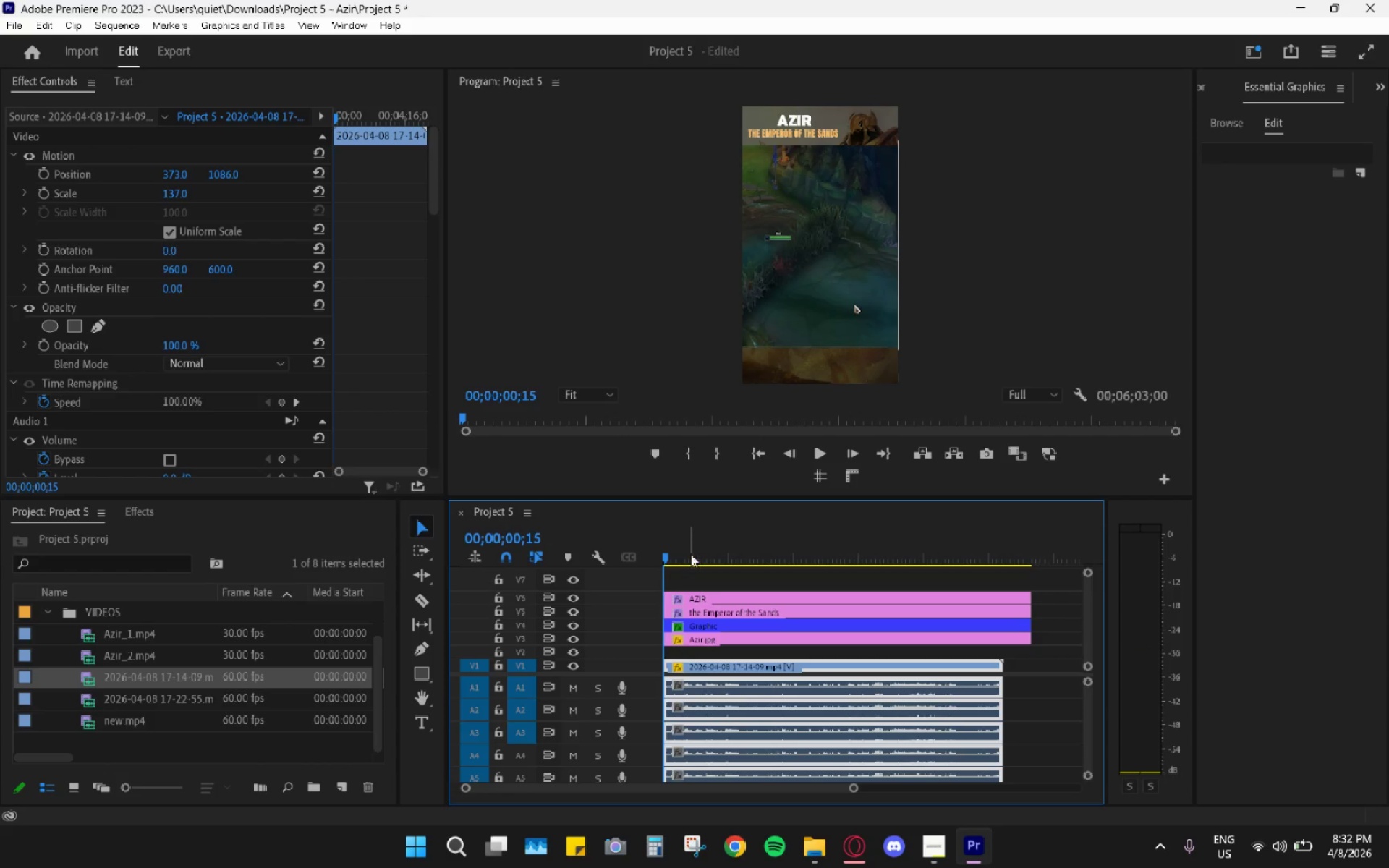 
left_click_drag(start_coordinate=[684, 550], to_coordinate=[634, 553])
 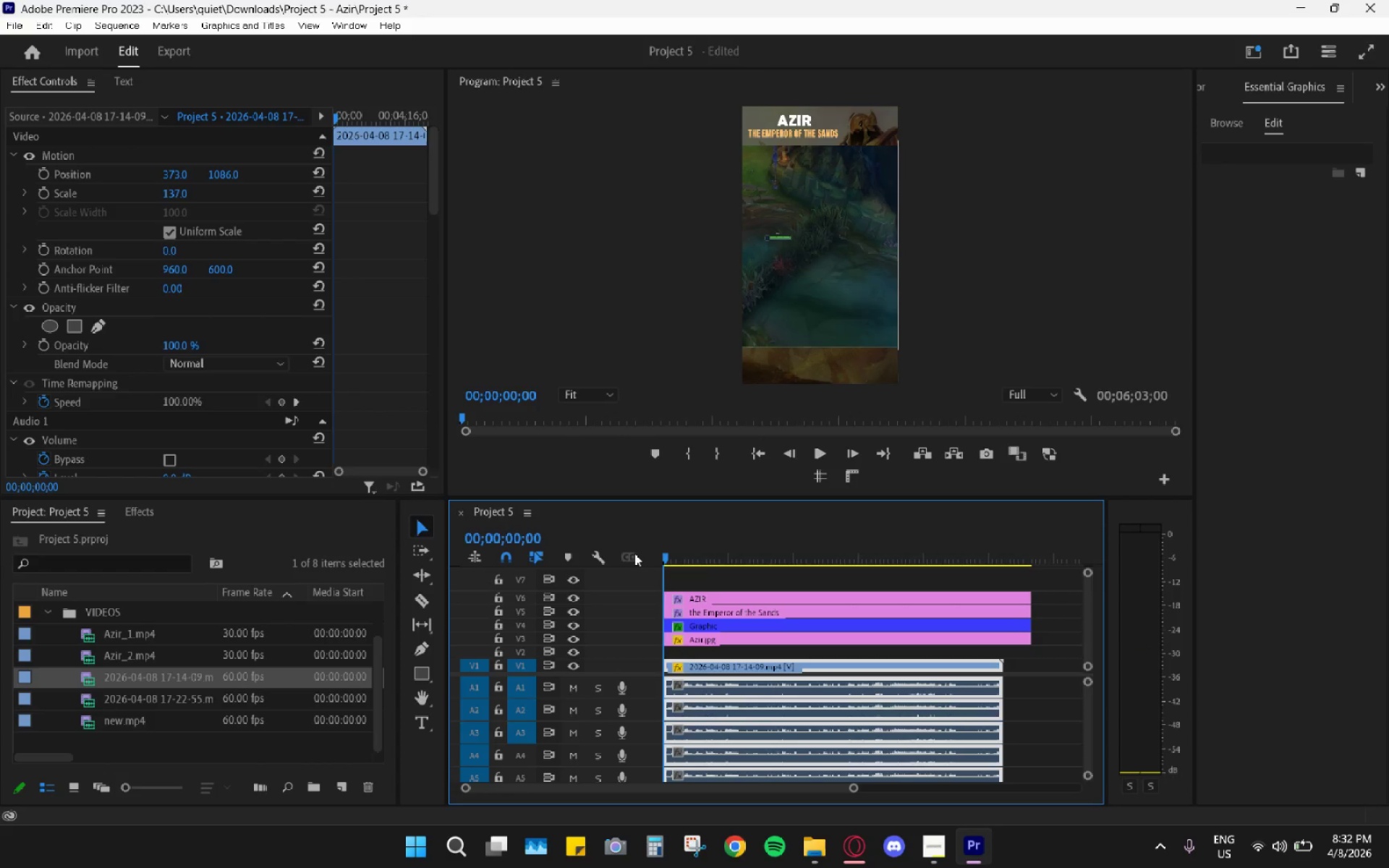 
key(Space)
 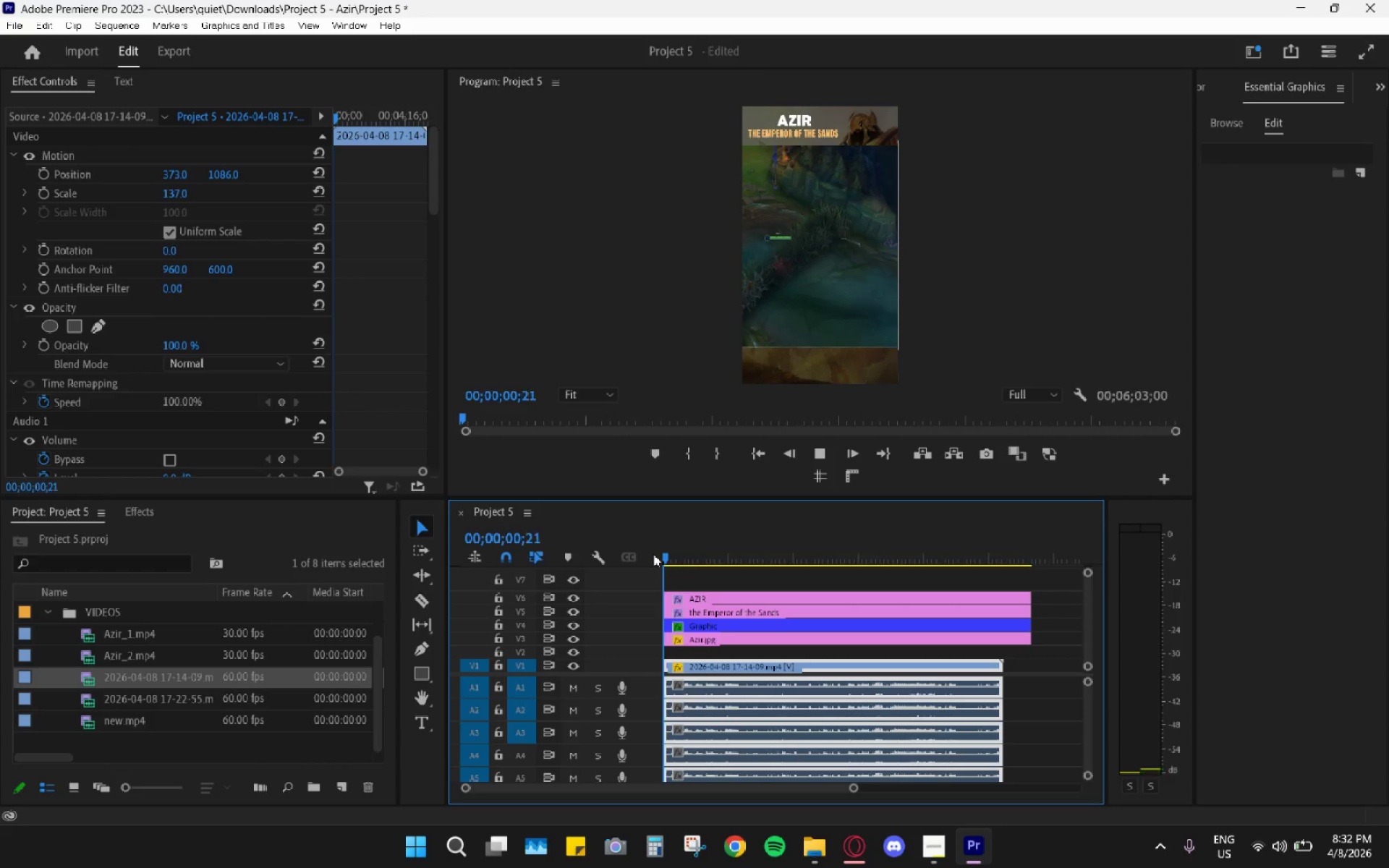 
left_click_drag(start_coordinate=[671, 547], to_coordinate=[676, 547])
 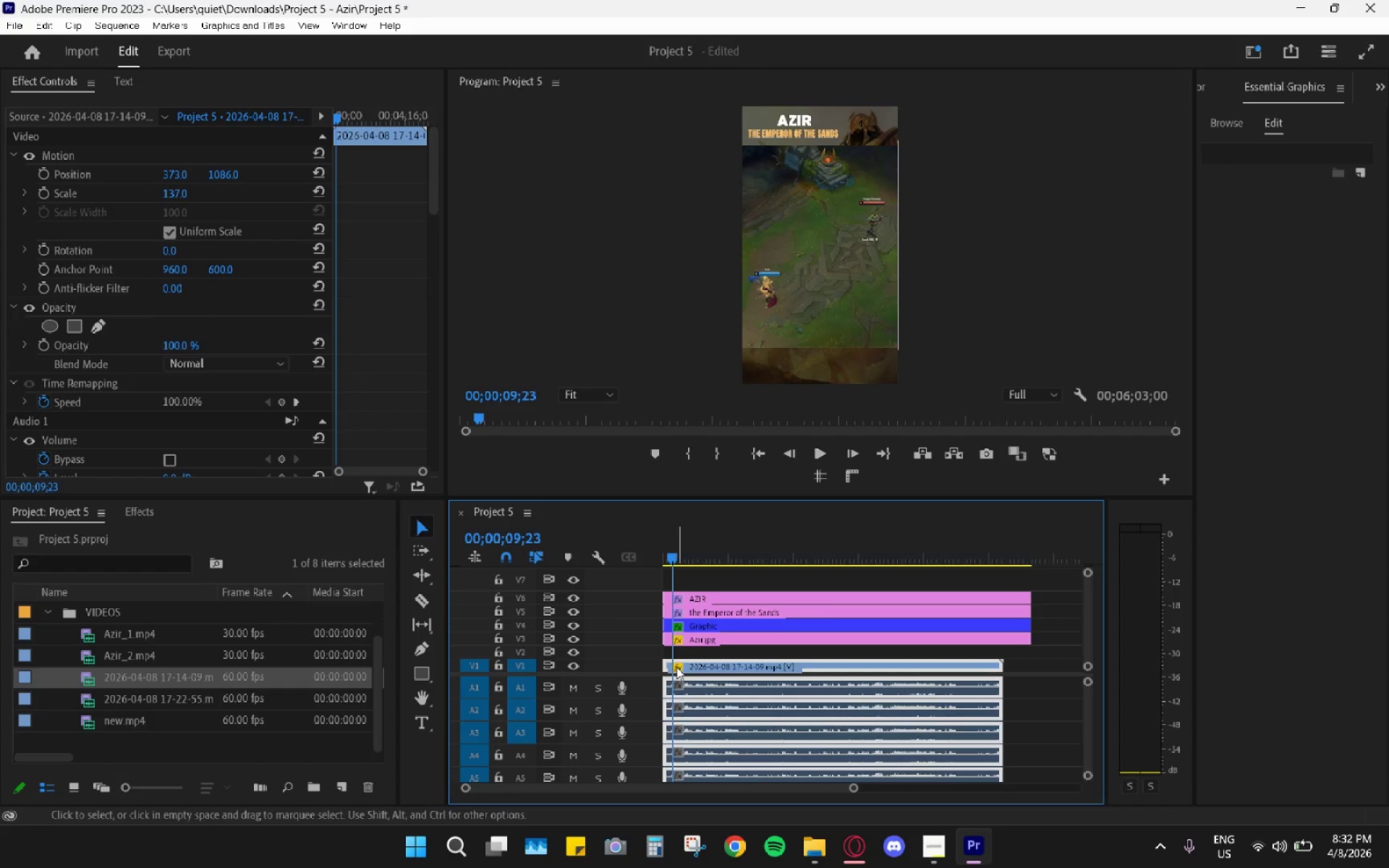 
key(C)
 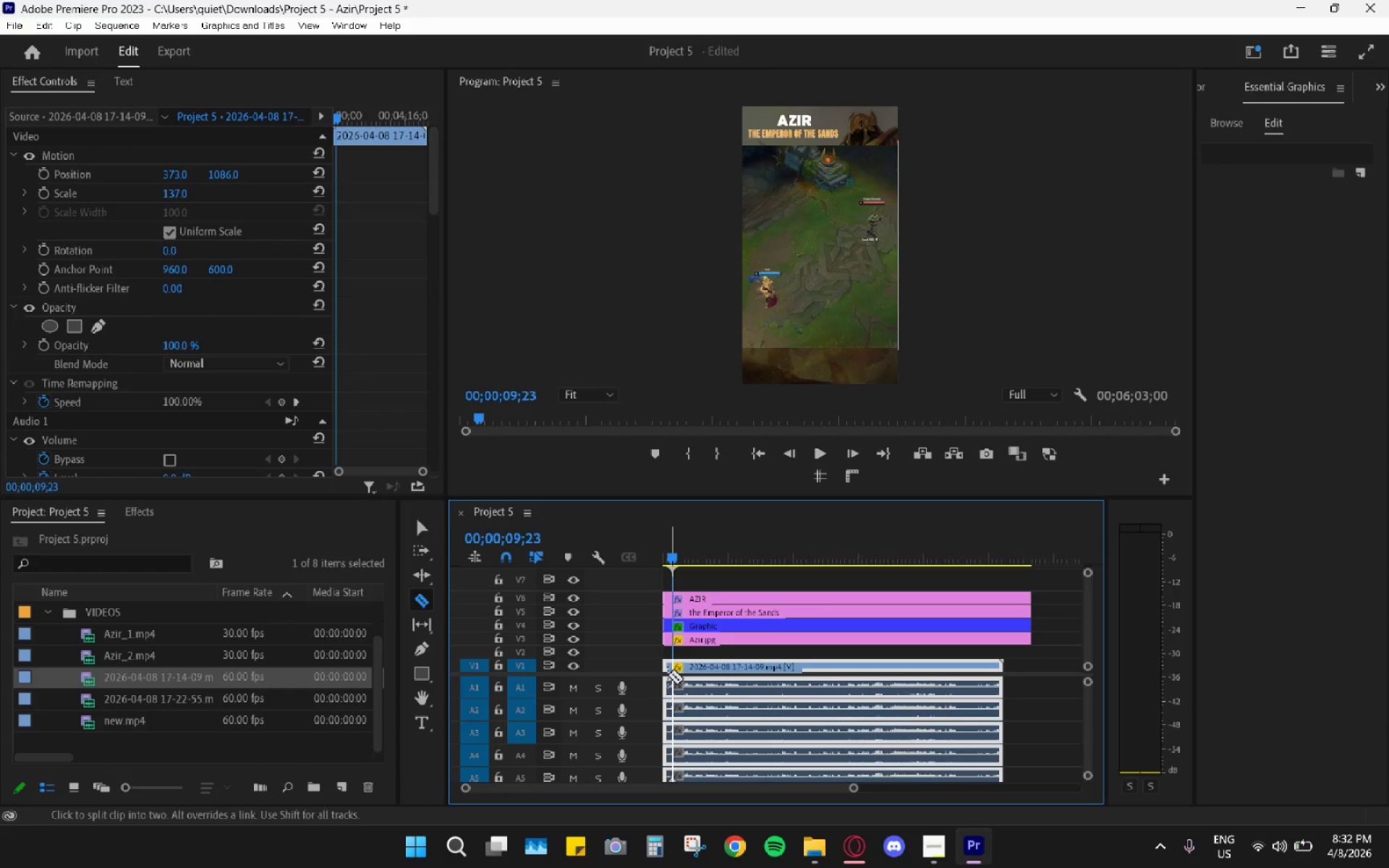 
triple_click([672, 667])
 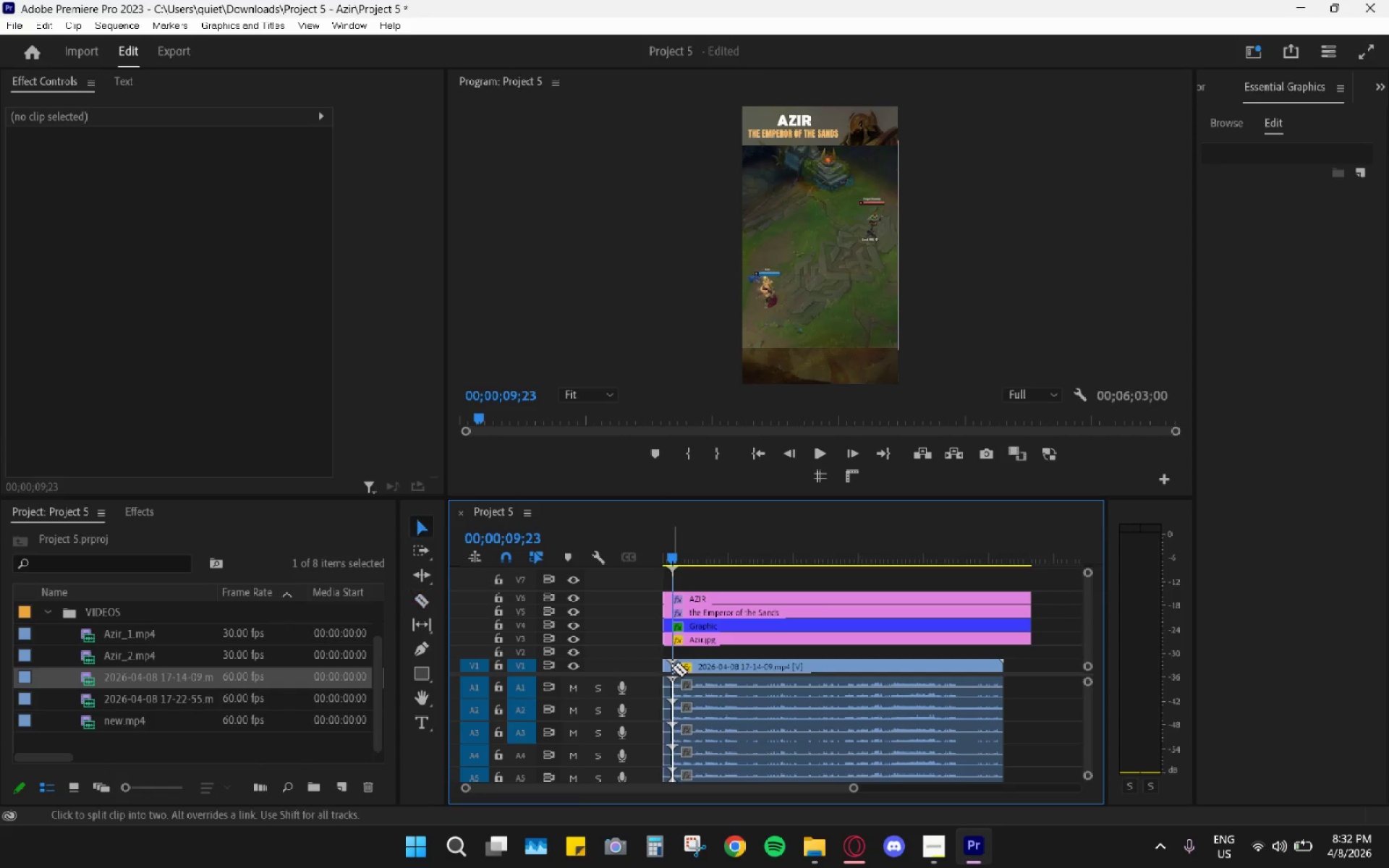 
key(V)
 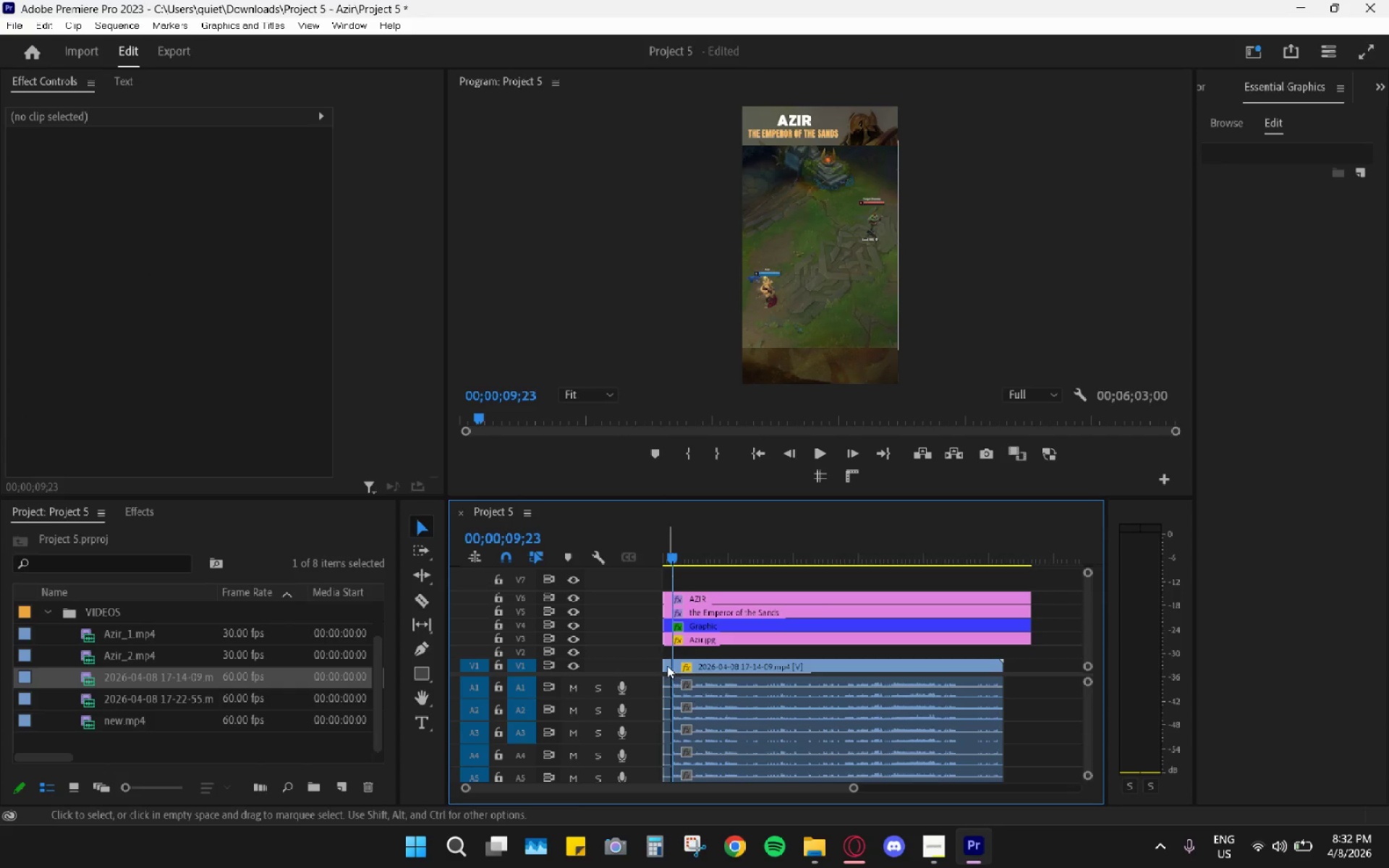 
left_click([665, 665])
 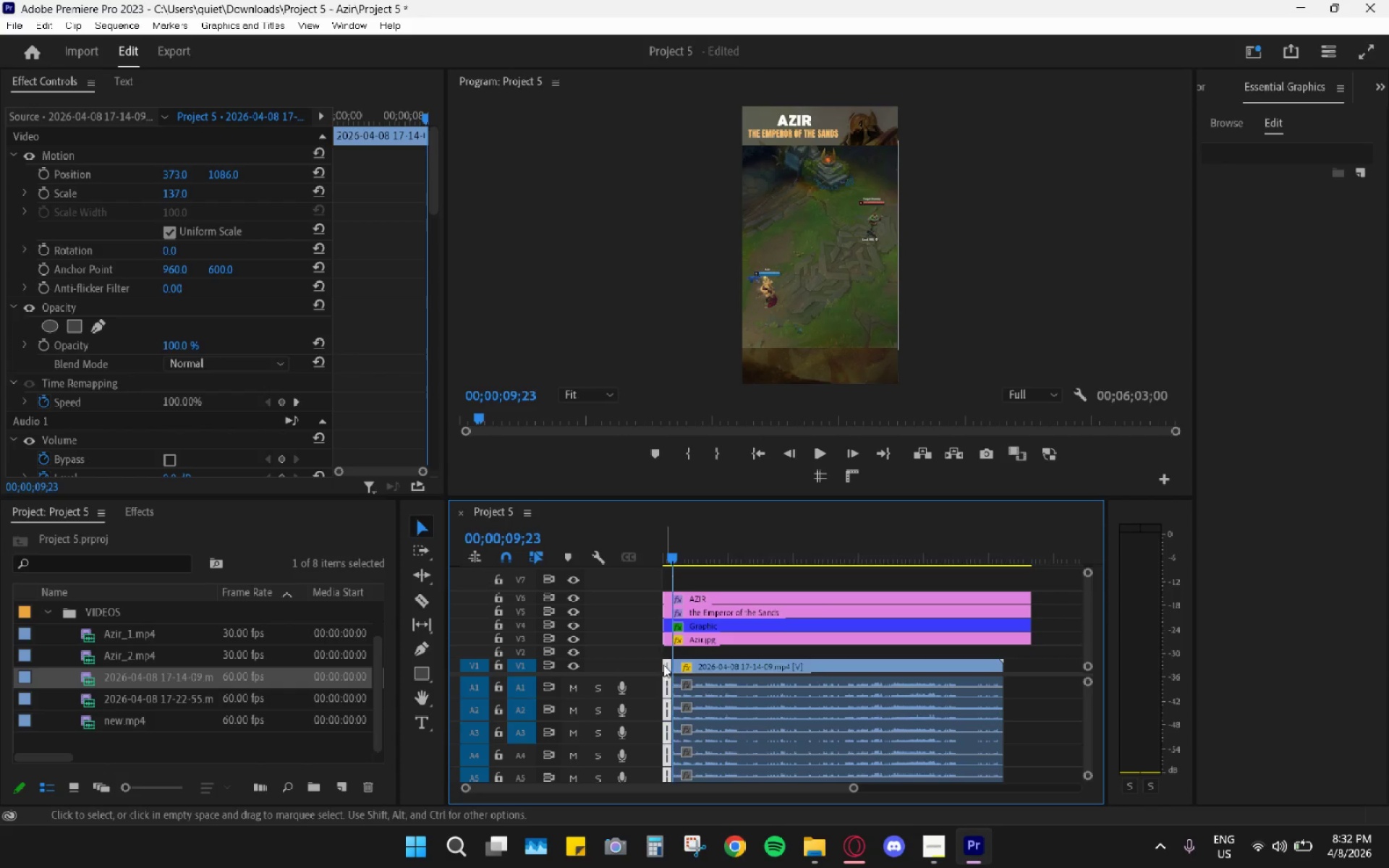 
key(H)
 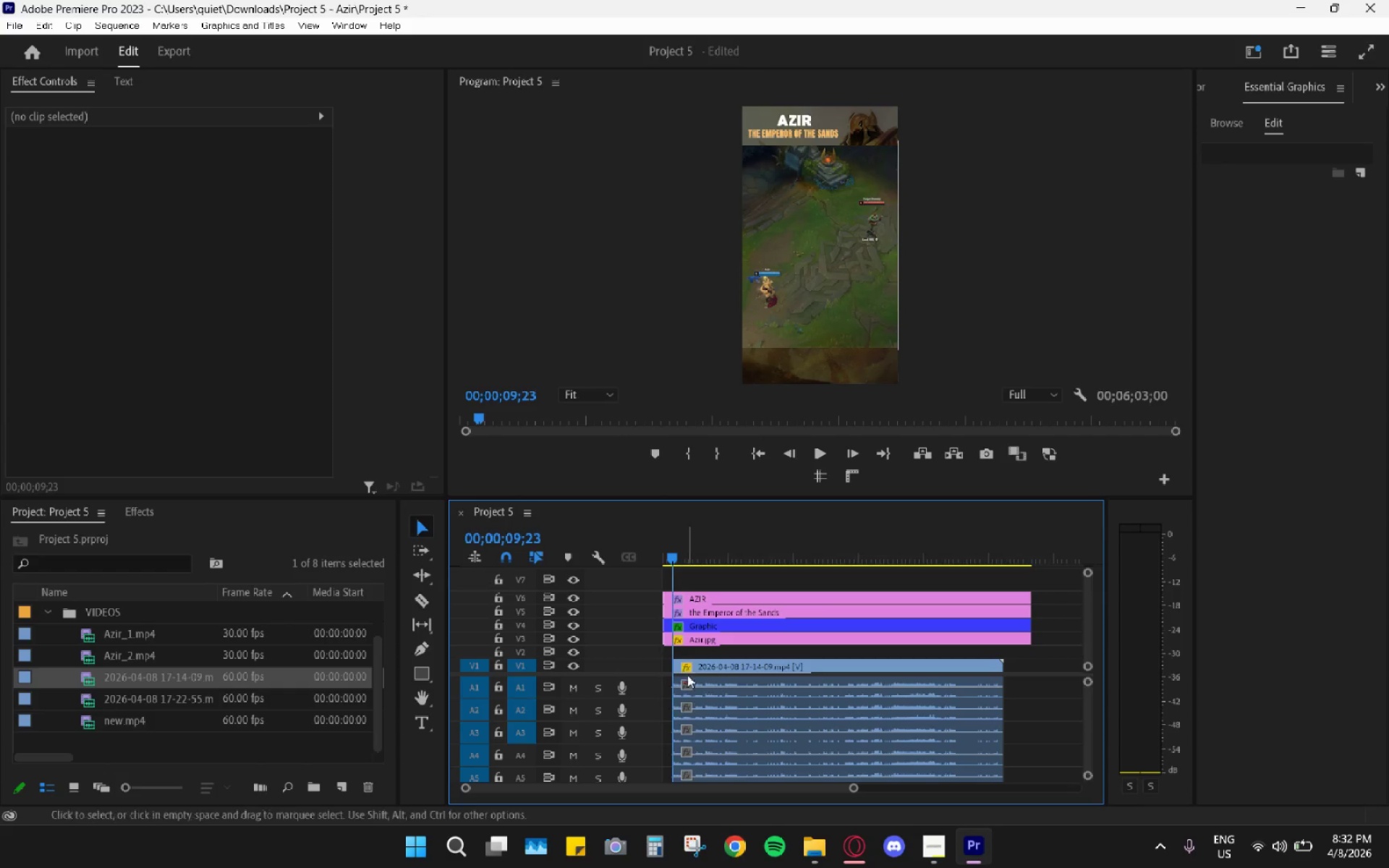 
left_click_drag(start_coordinate=[692, 667], to_coordinate=[679, 665])
 